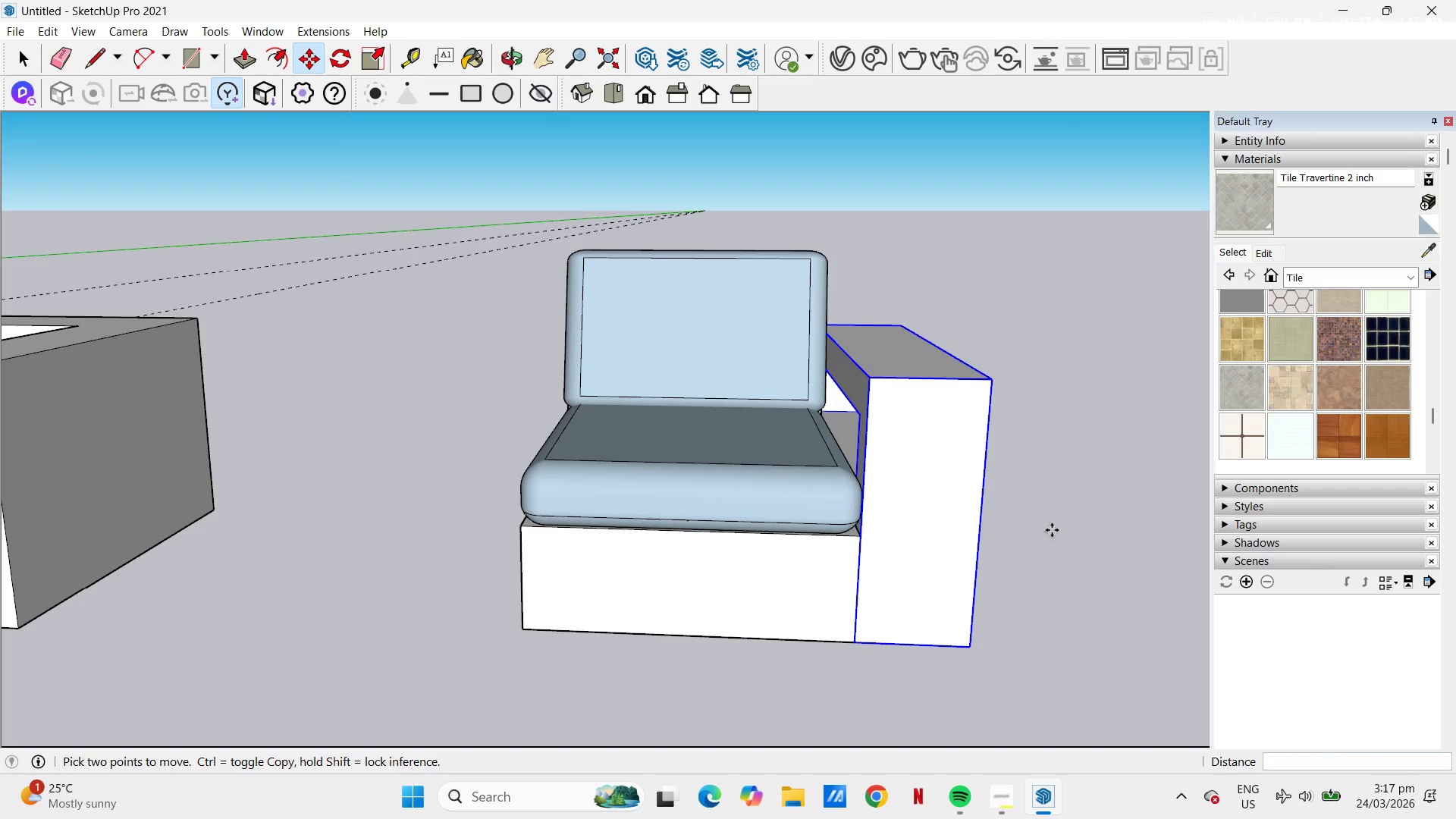 
wait(25.6)
 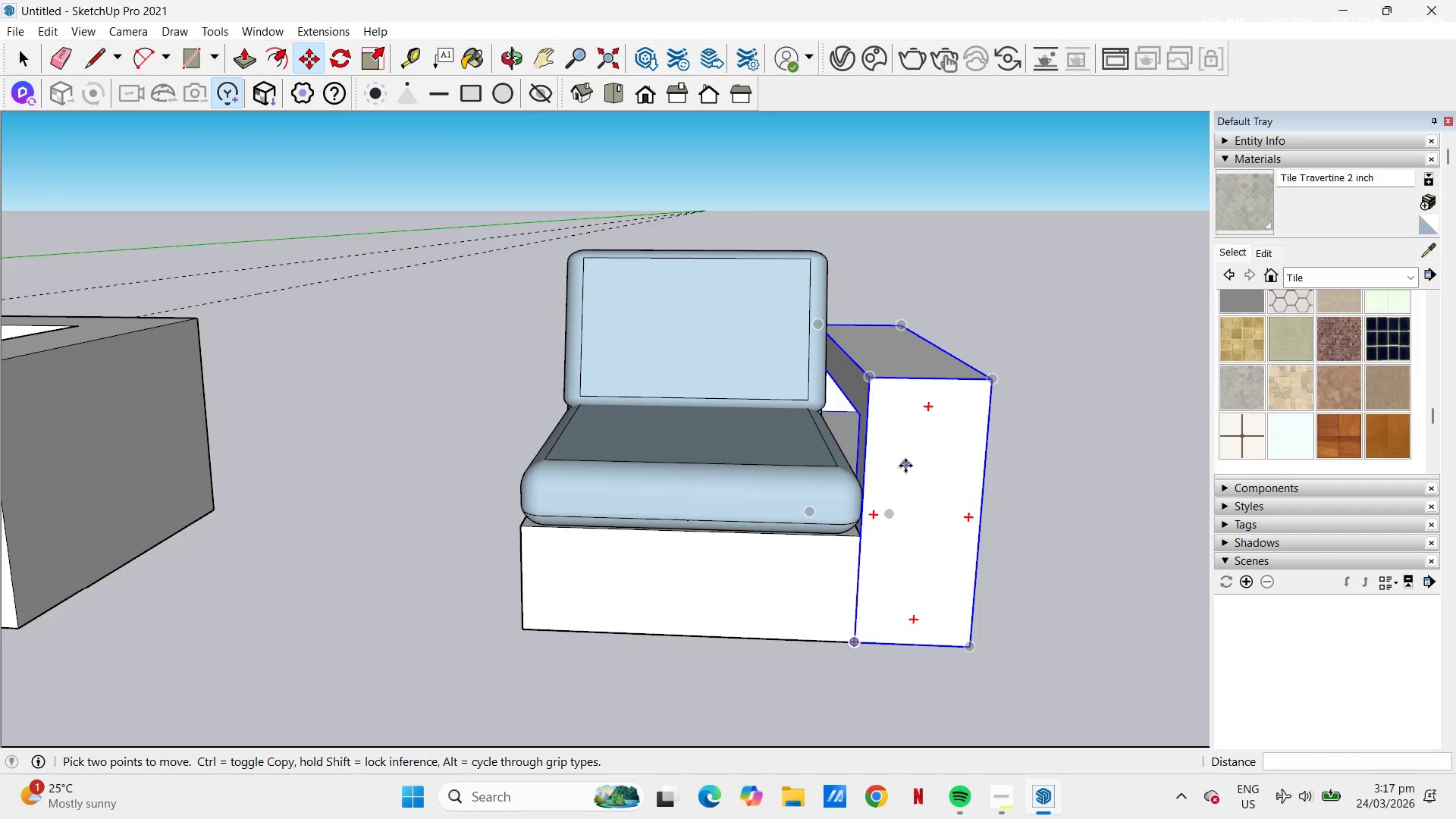 
key(Space)
 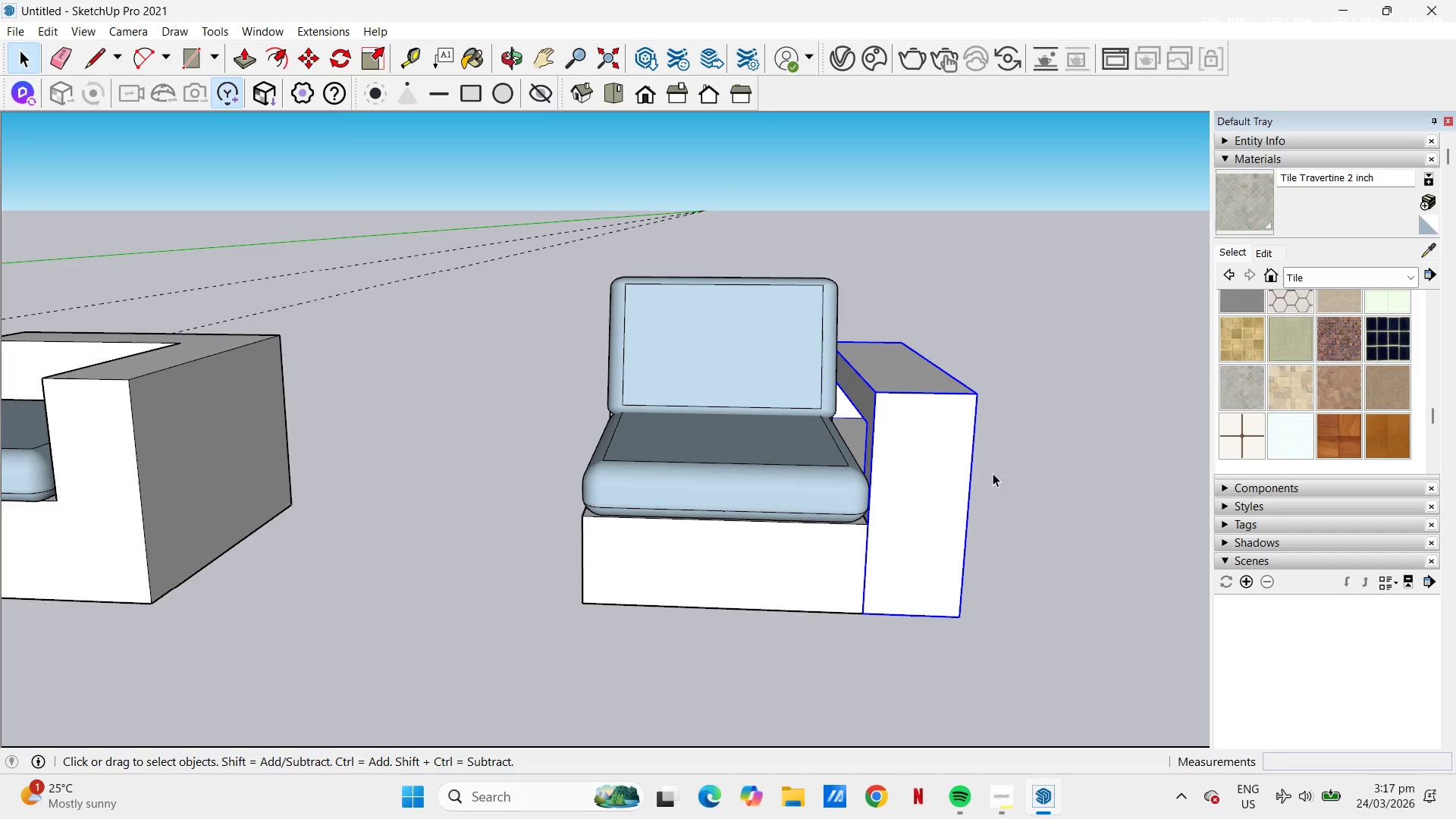 
left_click([1039, 471])
 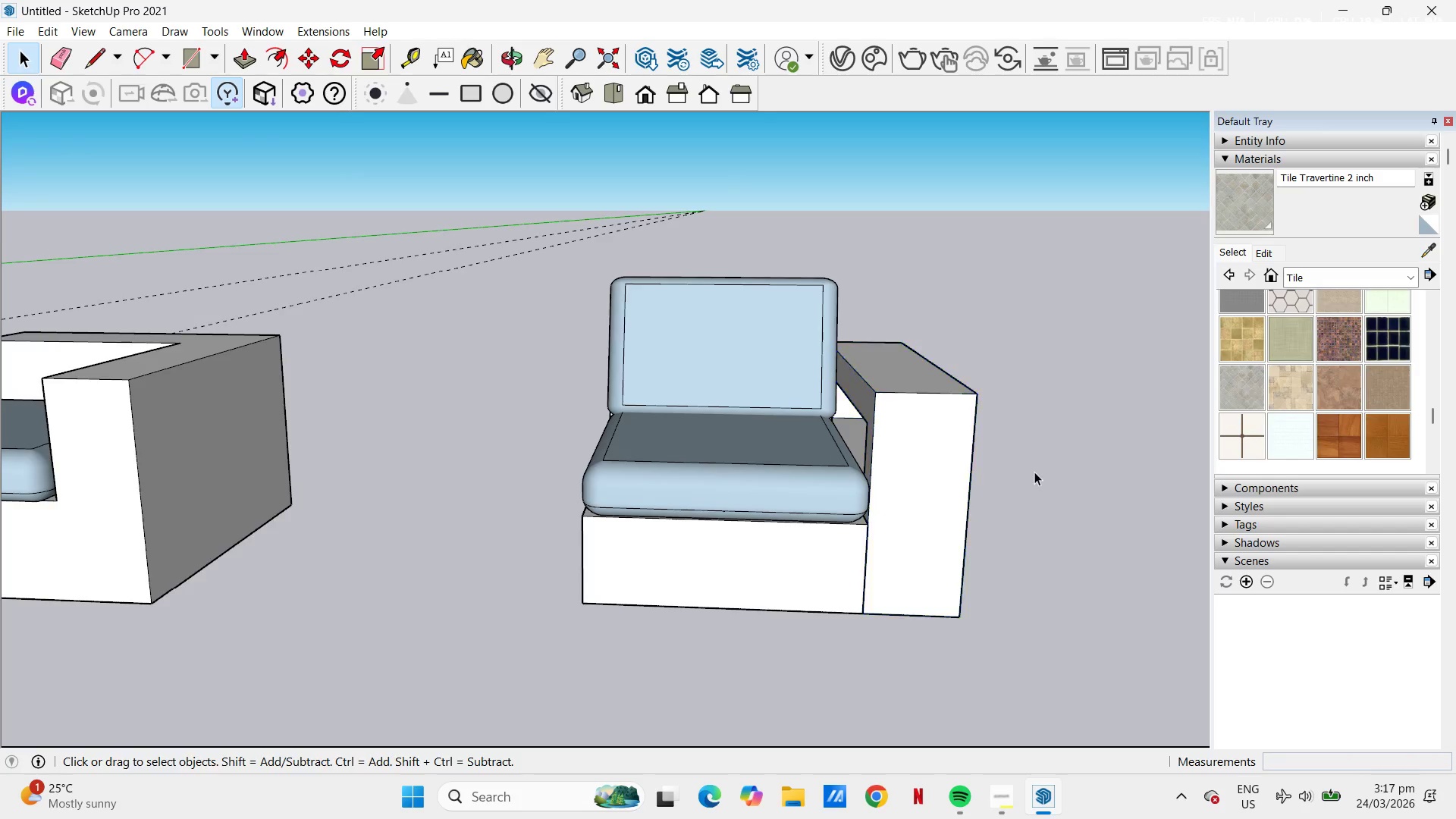 
scroll: coordinate [744, 444], scroll_direction: down, amount: 5.0
 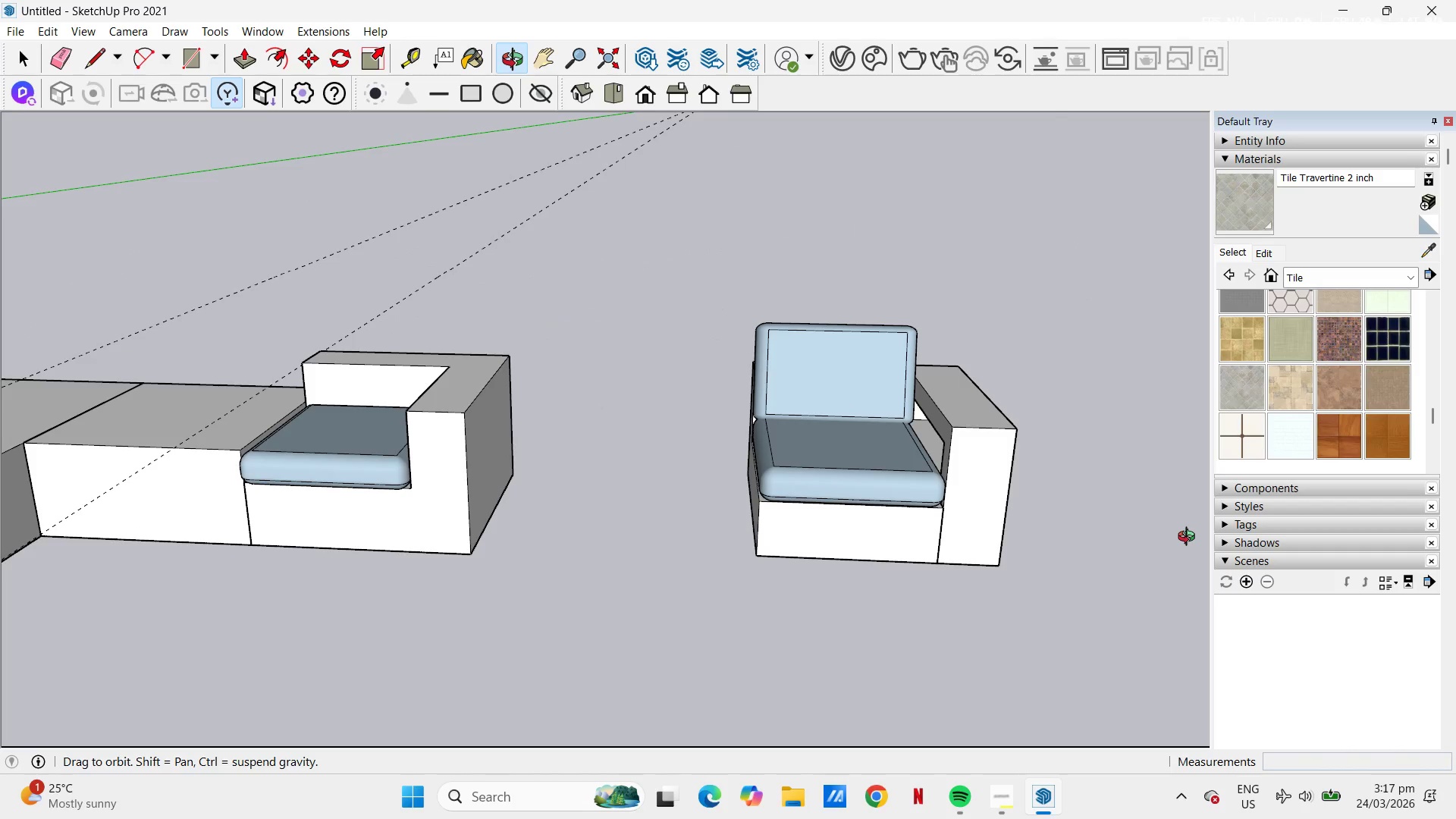 
wait(7.52)
 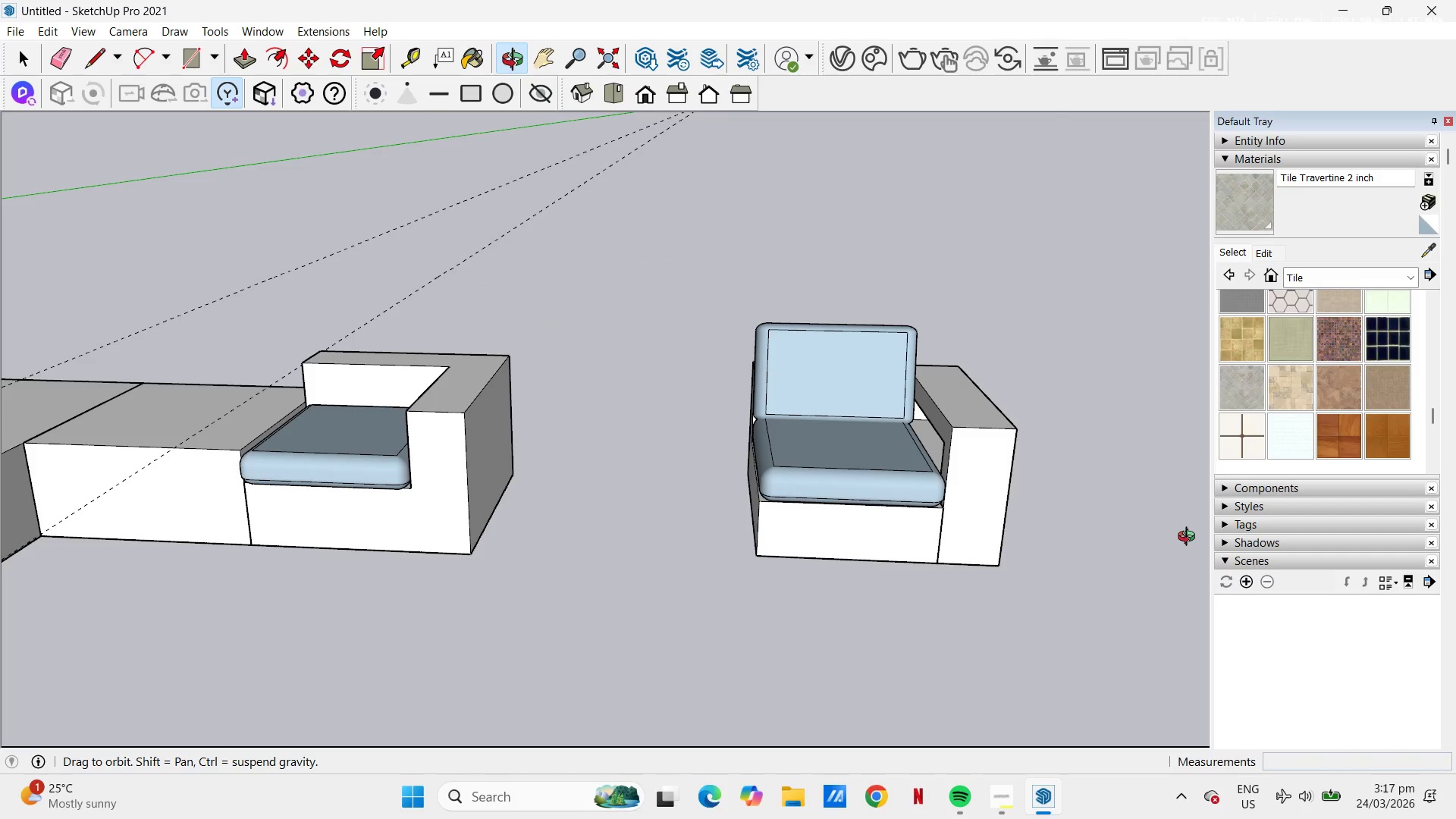 
key(T)
 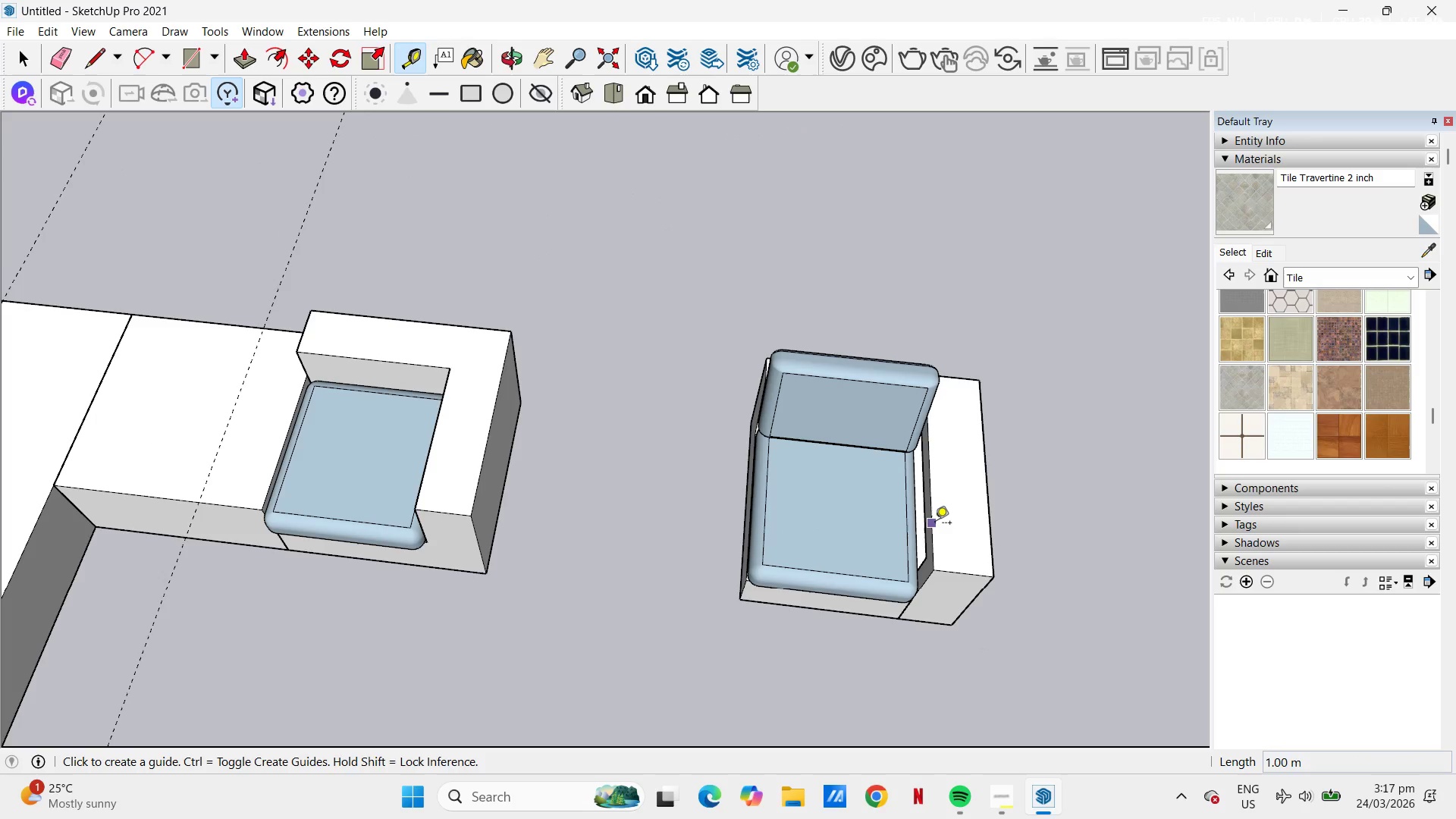 
left_click([934, 522])
 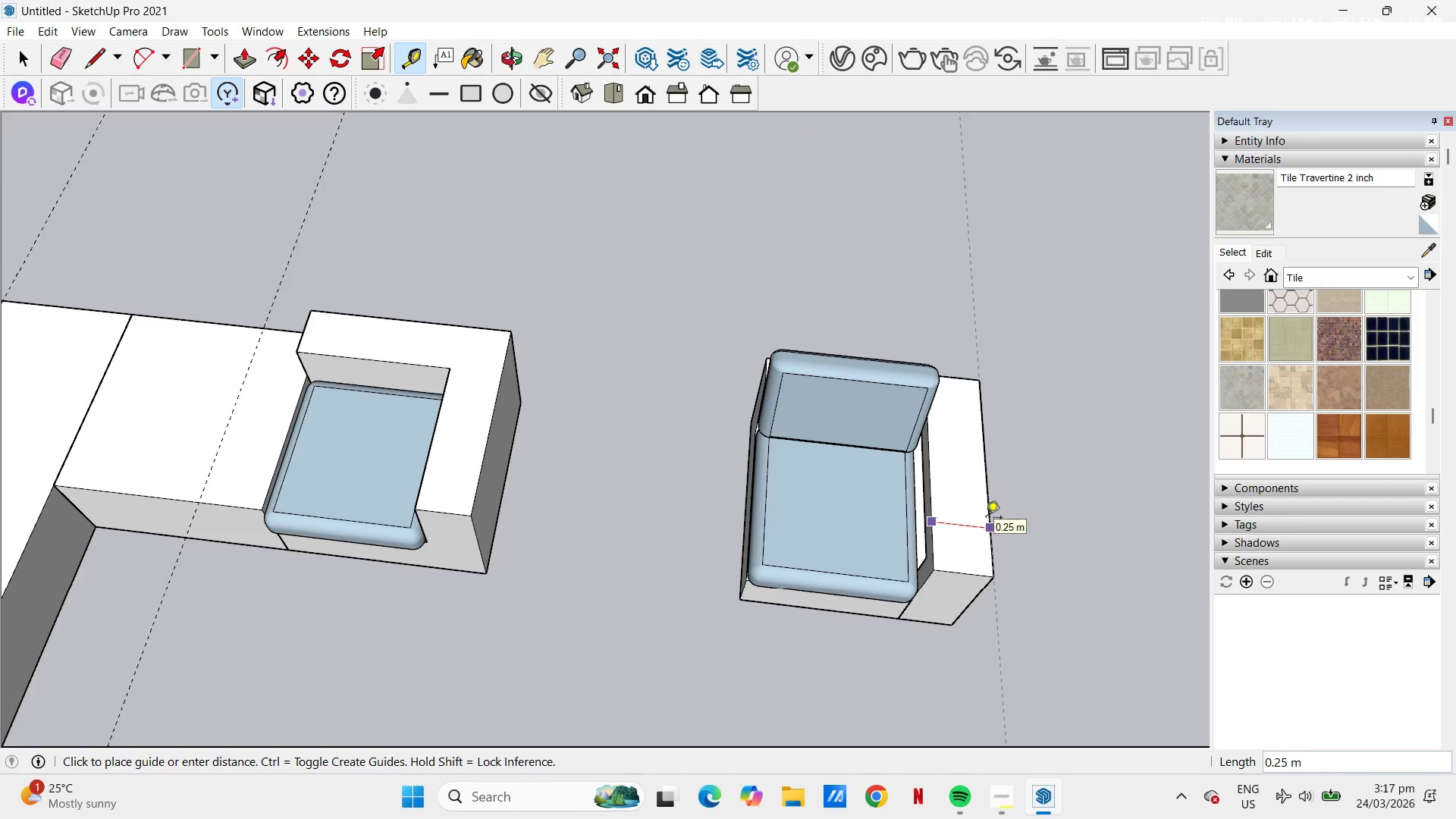 
key(Escape)
 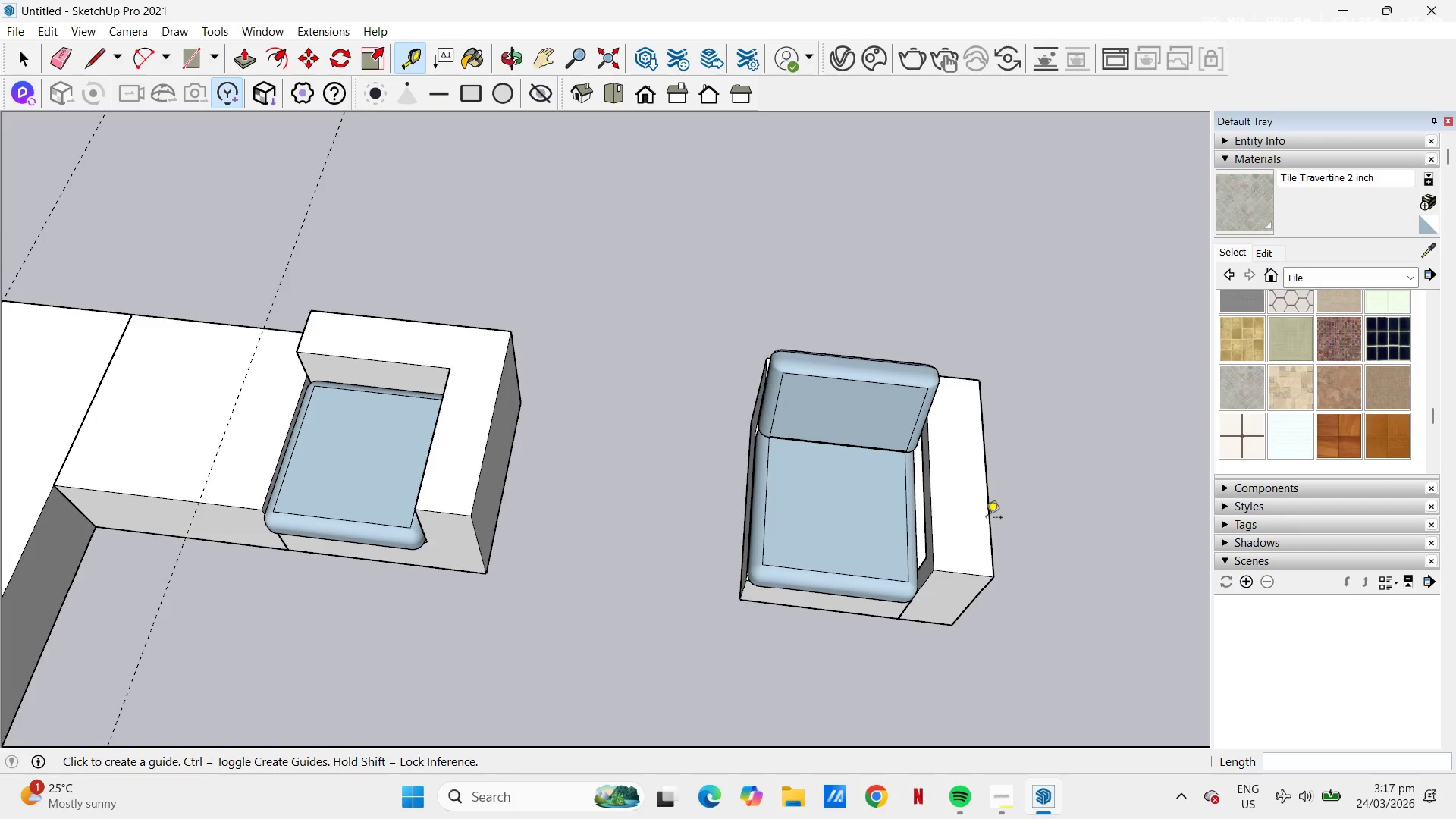 
key(Space)
 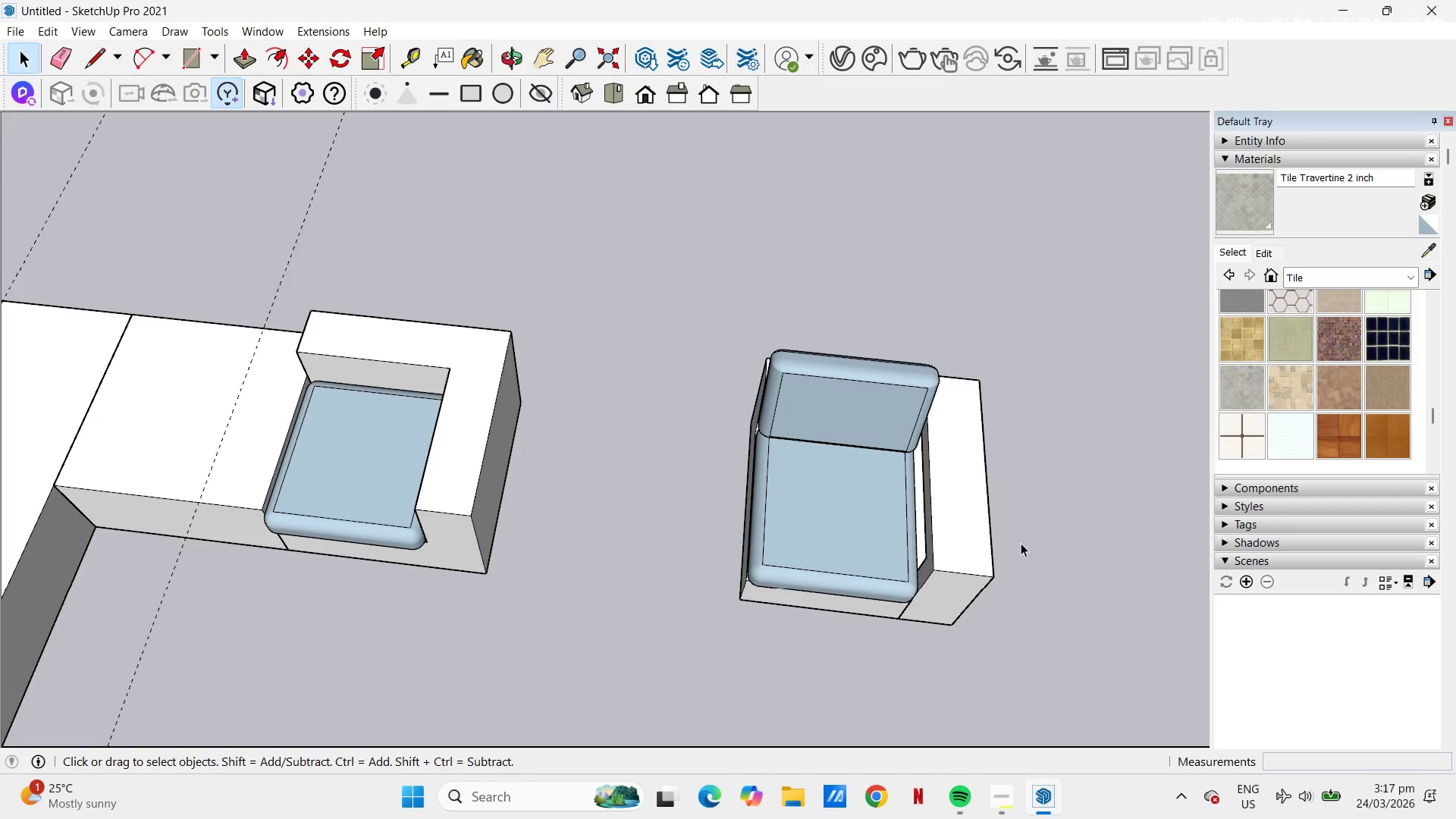 
left_click([1028, 543])
 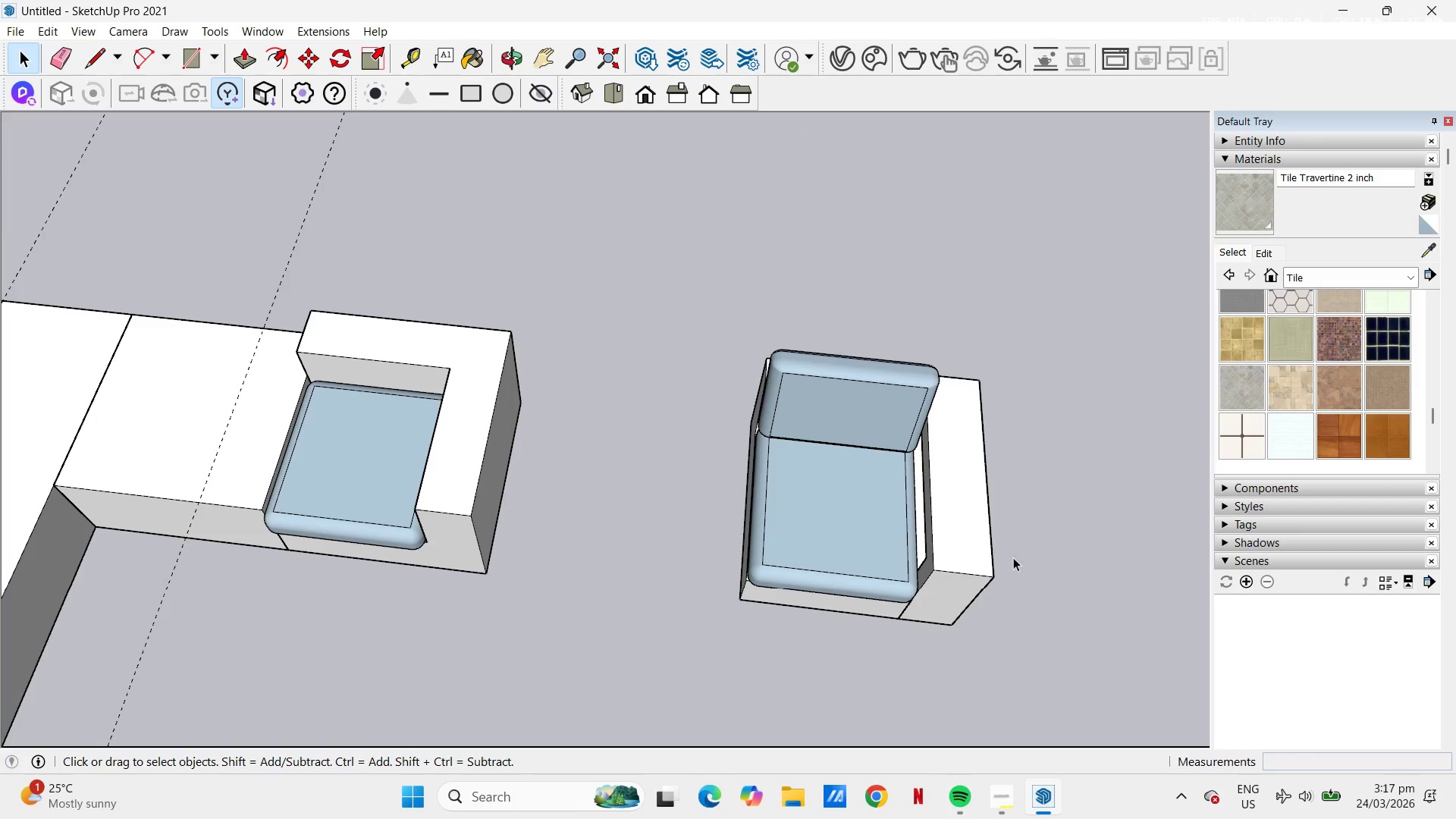 
scroll: coordinate [962, 615], scroll_direction: down, amount: 1.0
 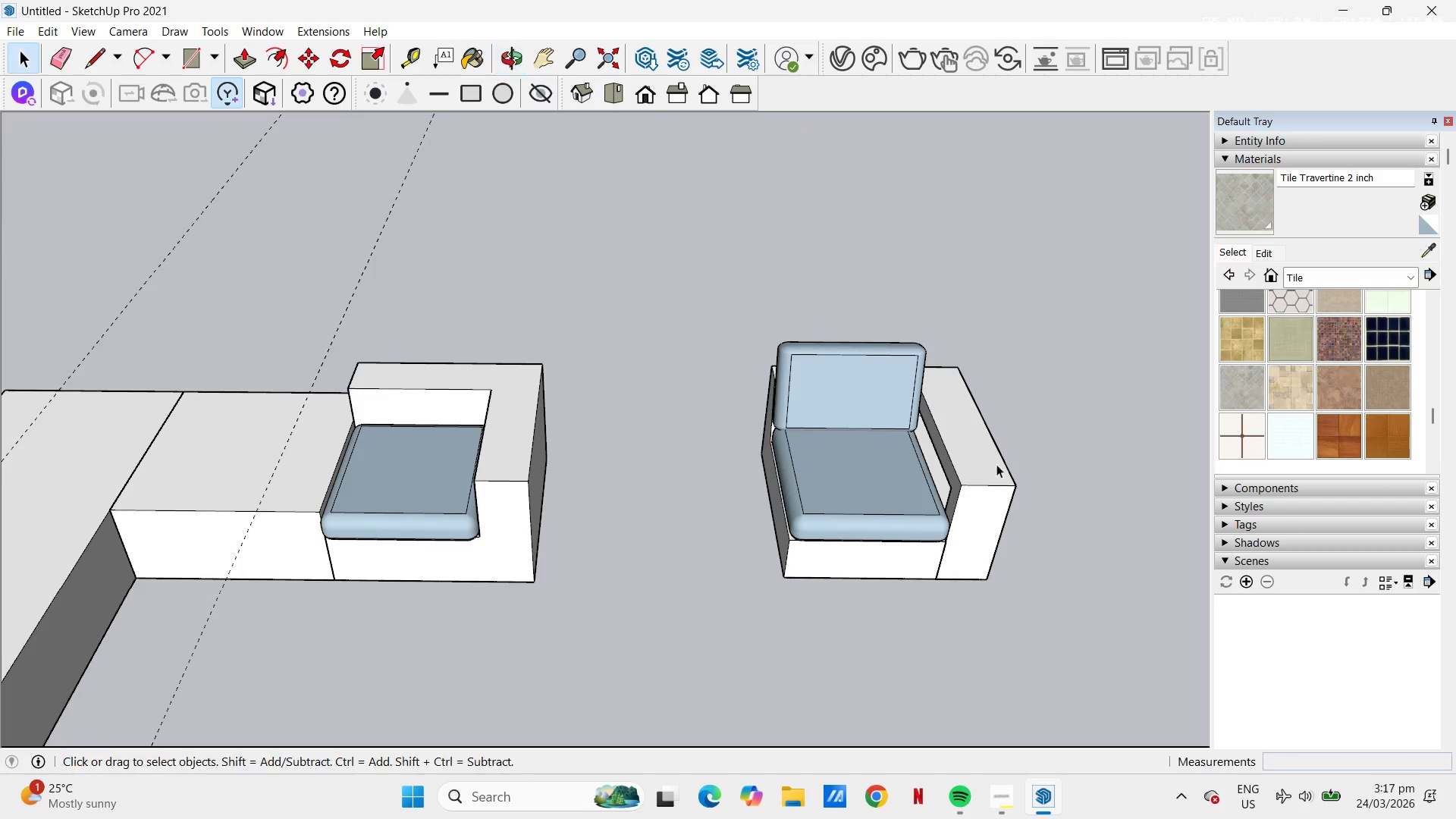 
scroll: coordinate [988, 518], scroll_direction: up, amount: 5.0
 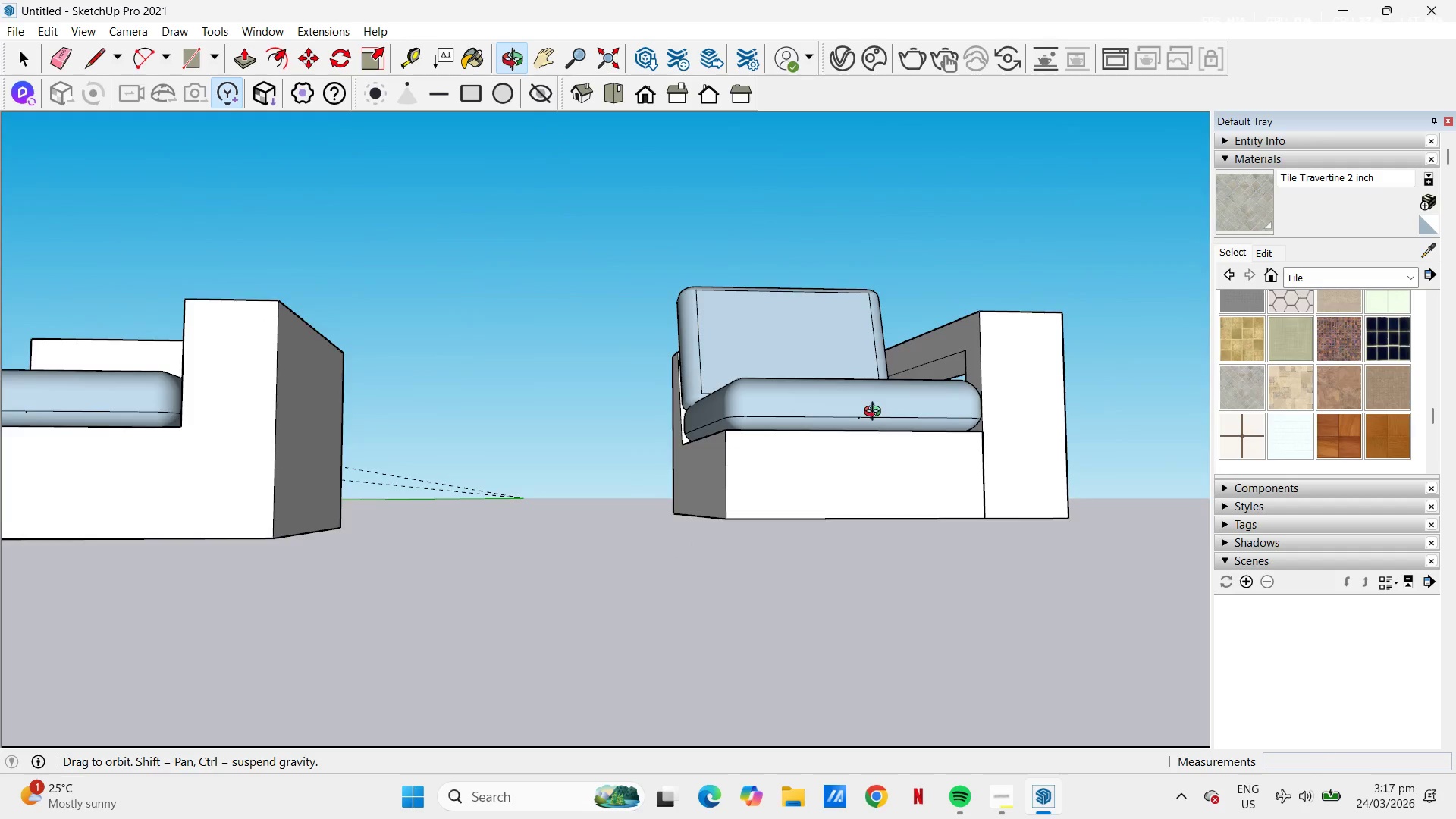 
wait(5.23)
 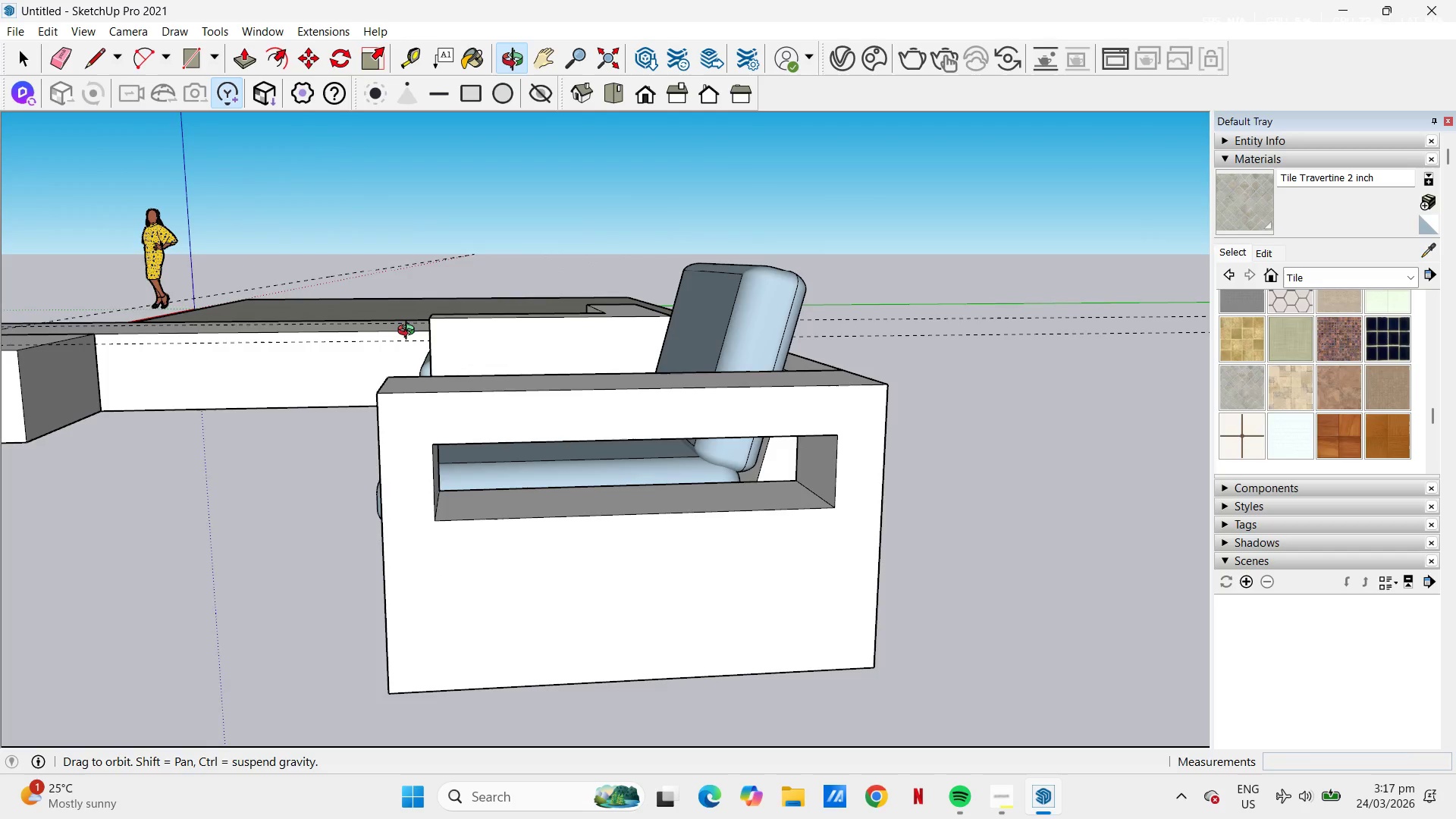 
scroll: coordinate [650, 459], scroll_direction: down, amount: 9.0
 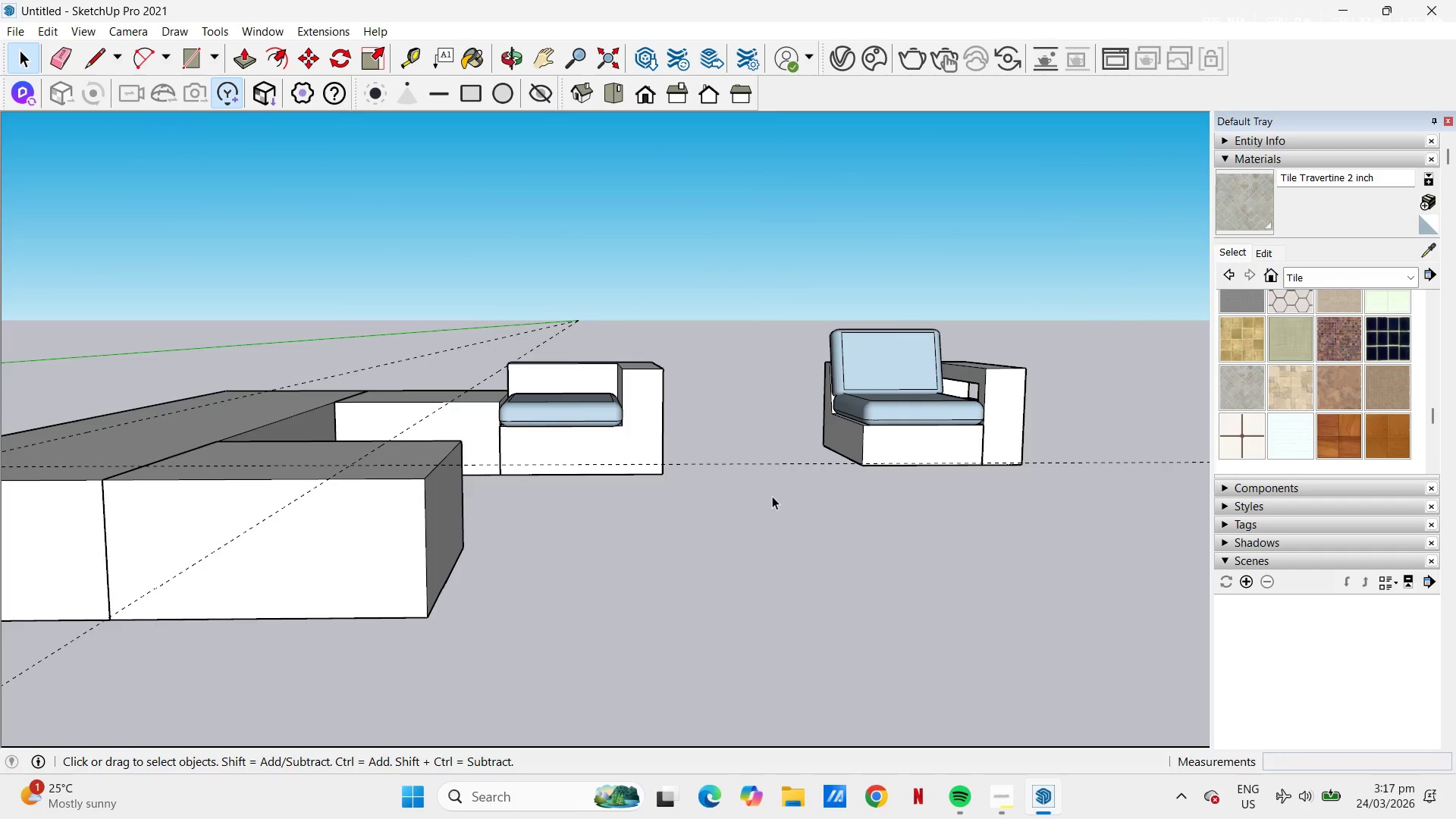 
key(H)
 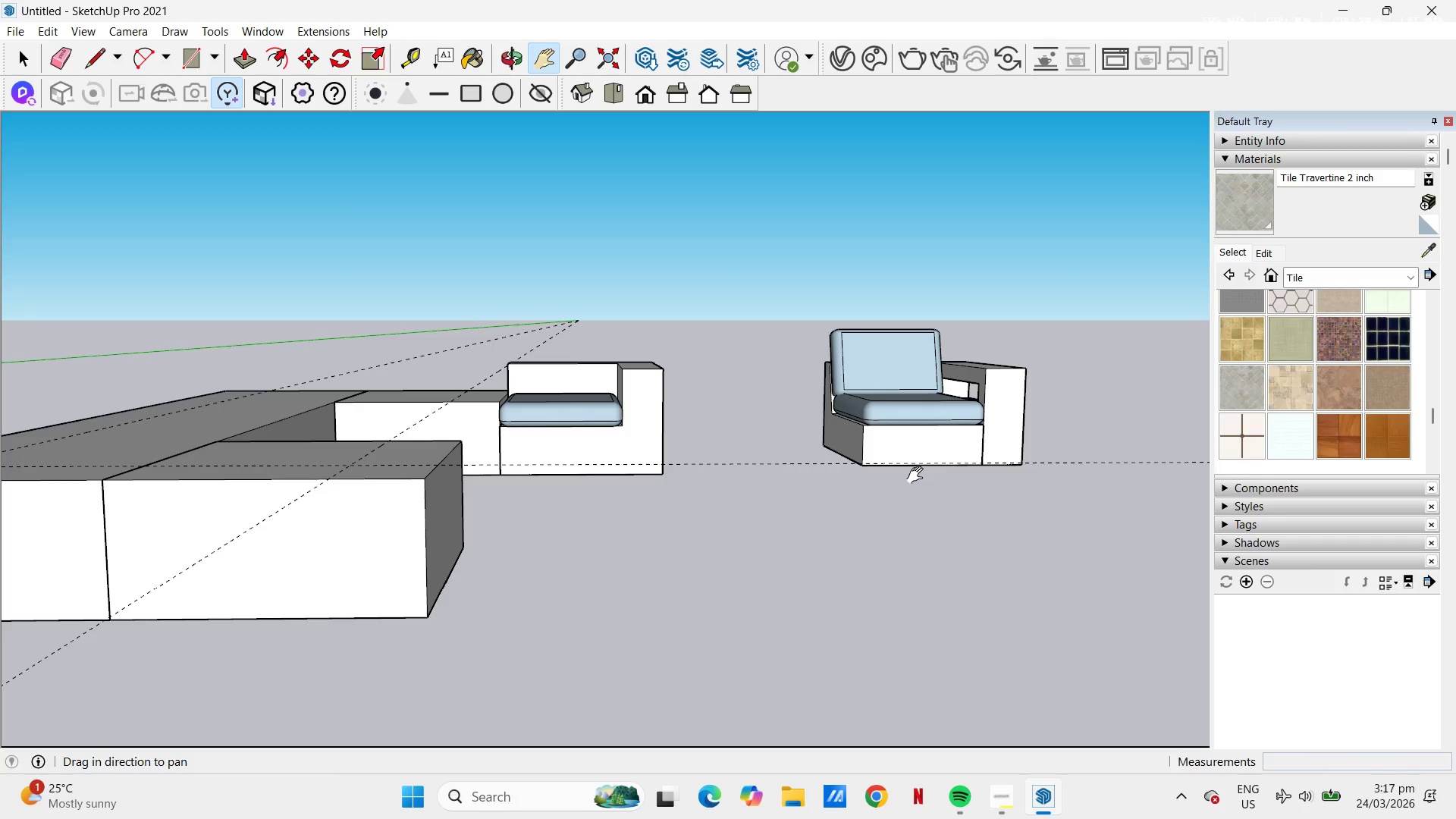 
left_click_drag(start_coordinate=[911, 460], to_coordinate=[743, 488])
 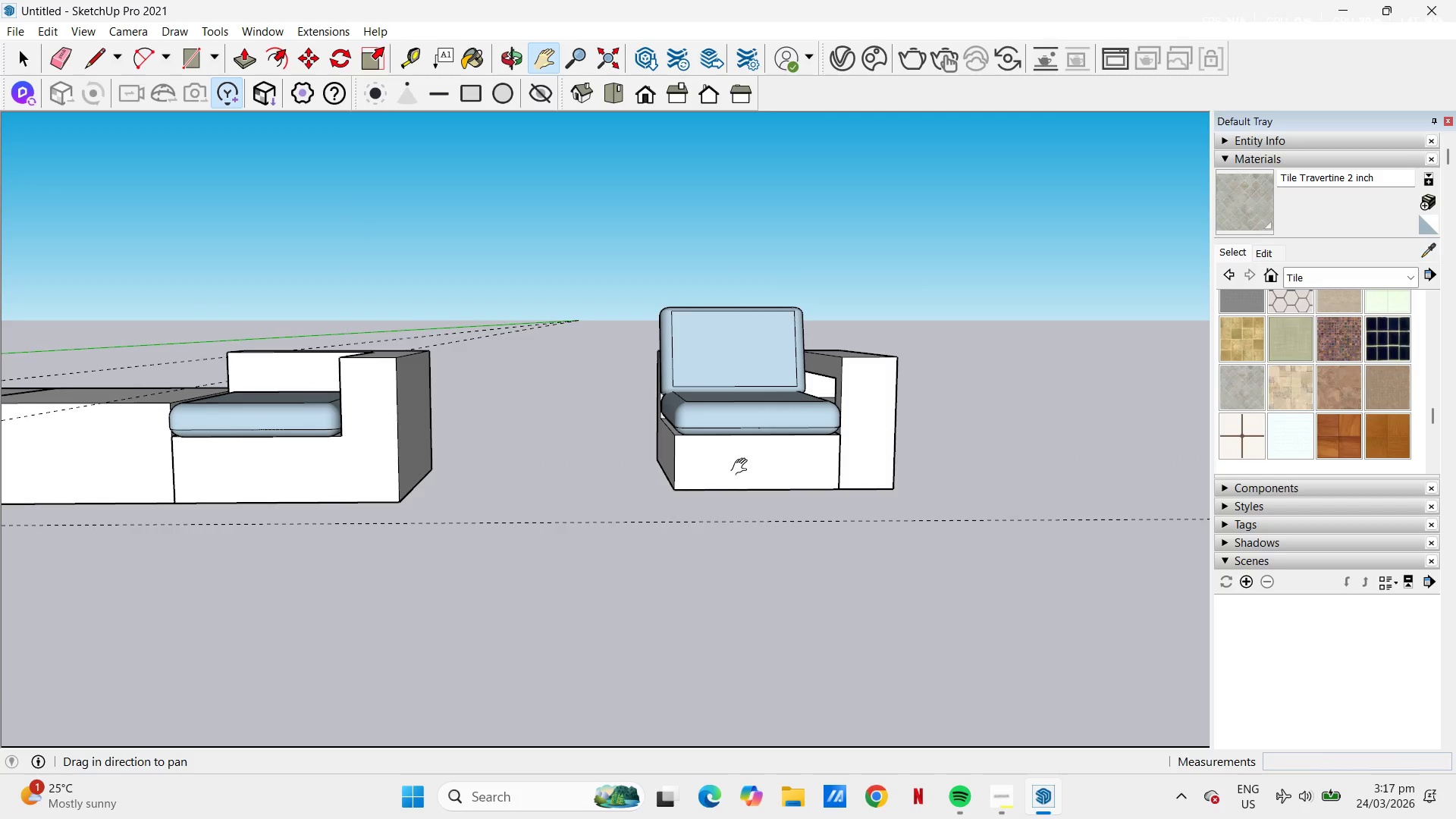 
scroll: coordinate [741, 466], scroll_direction: up, amount: 9.0
 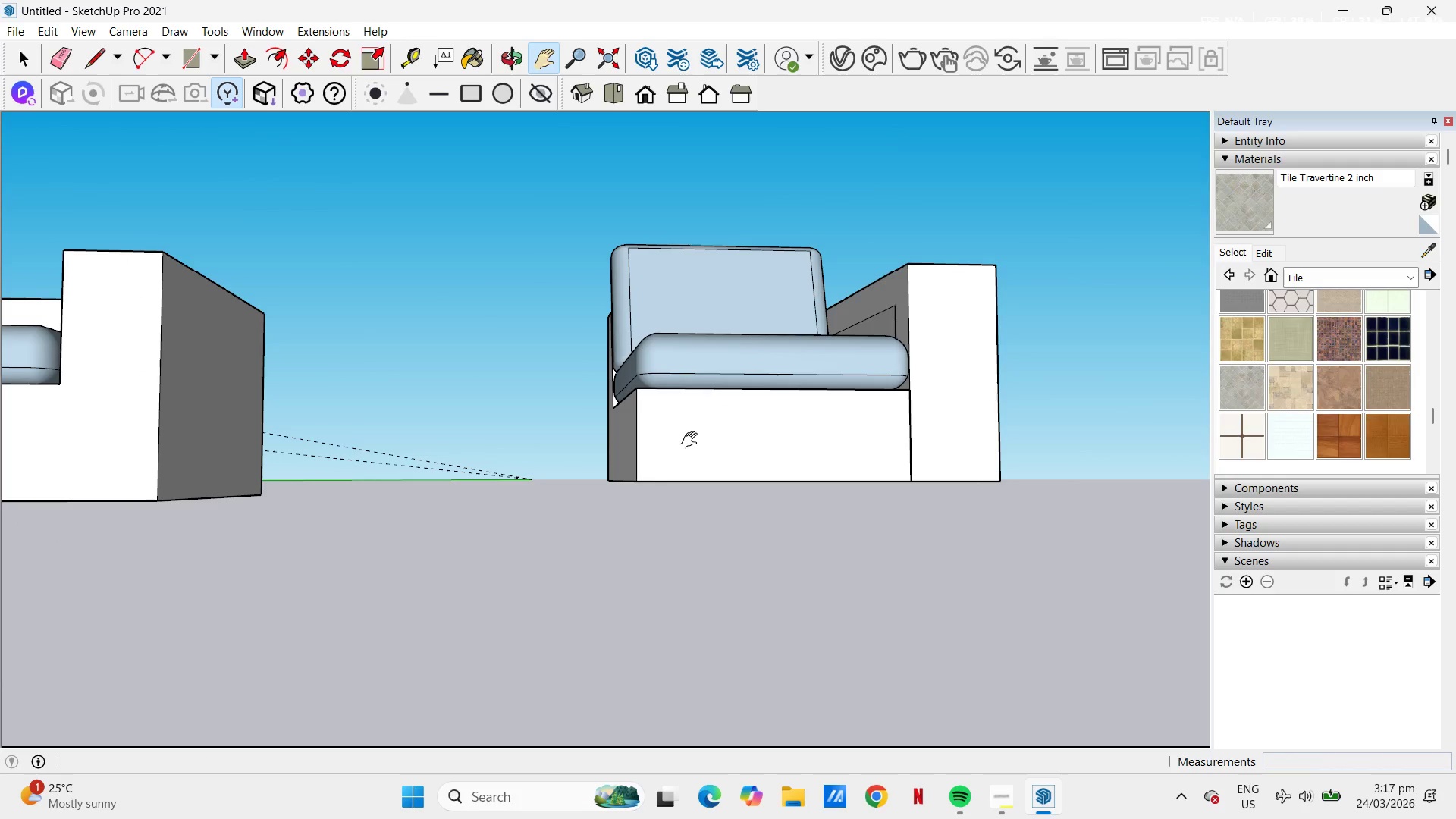 
key(L)
 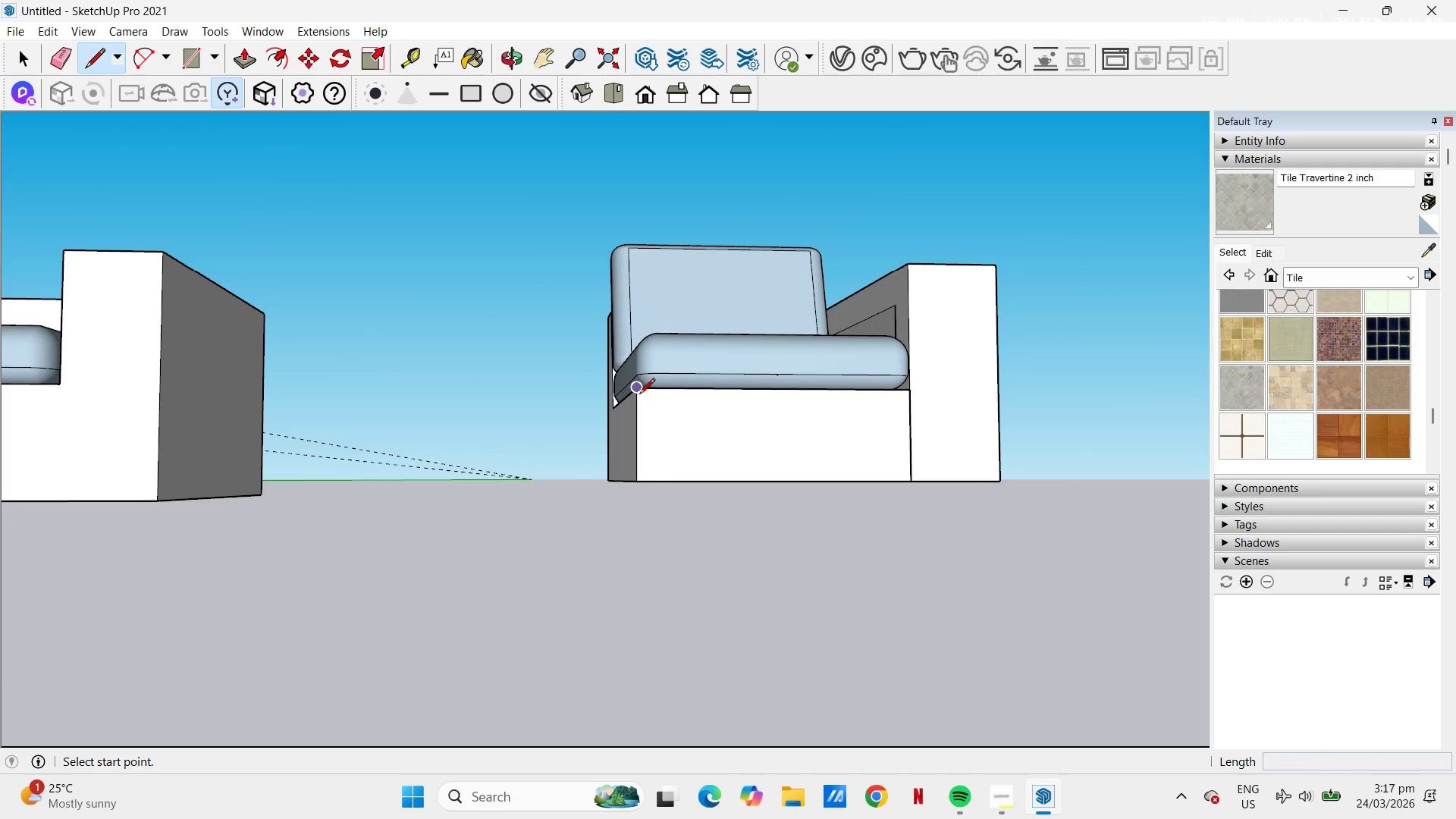 
left_click_drag(start_coordinate=[639, 394], to_coordinate=[641, 401])
 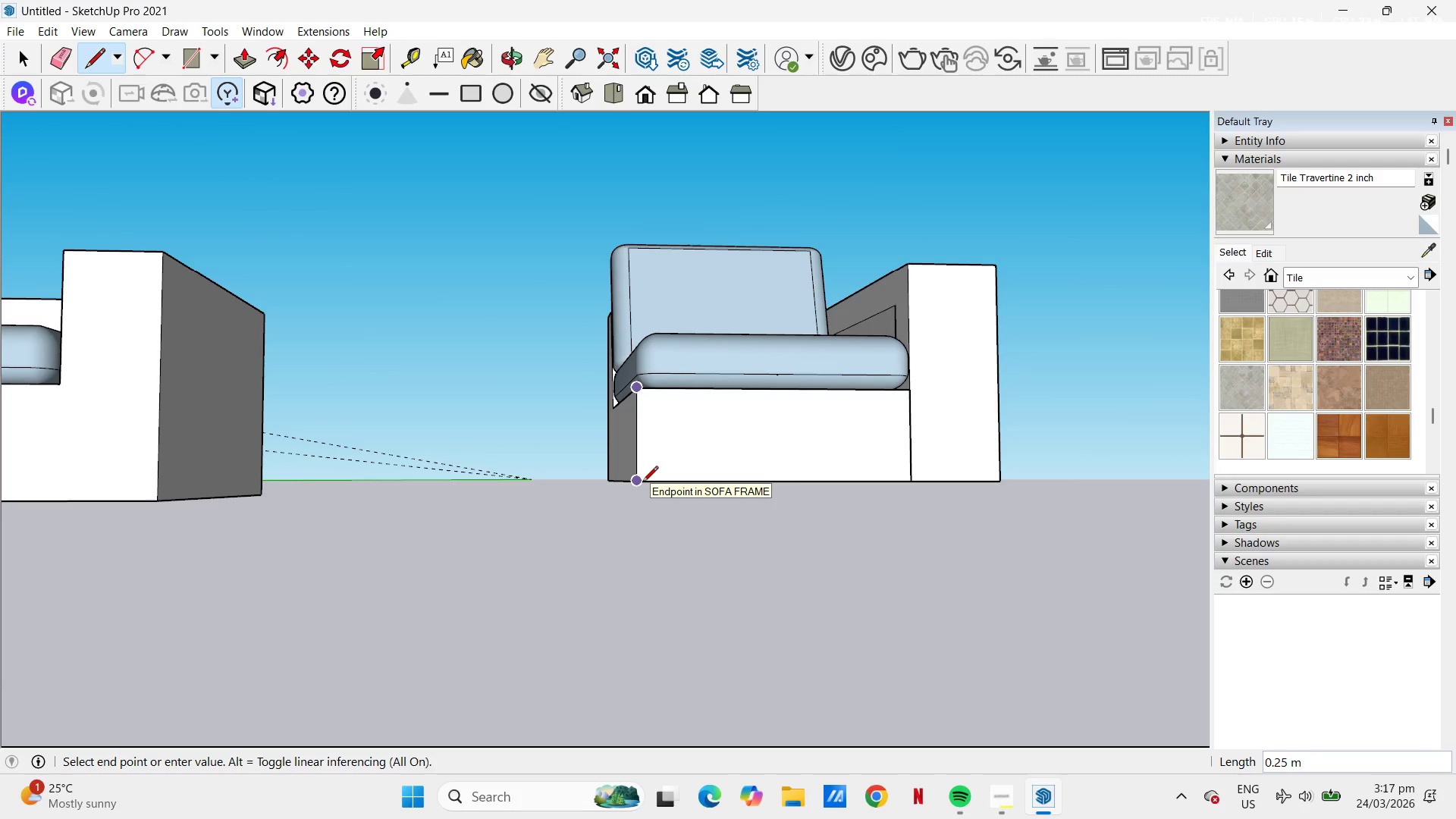 
key(Escape)
 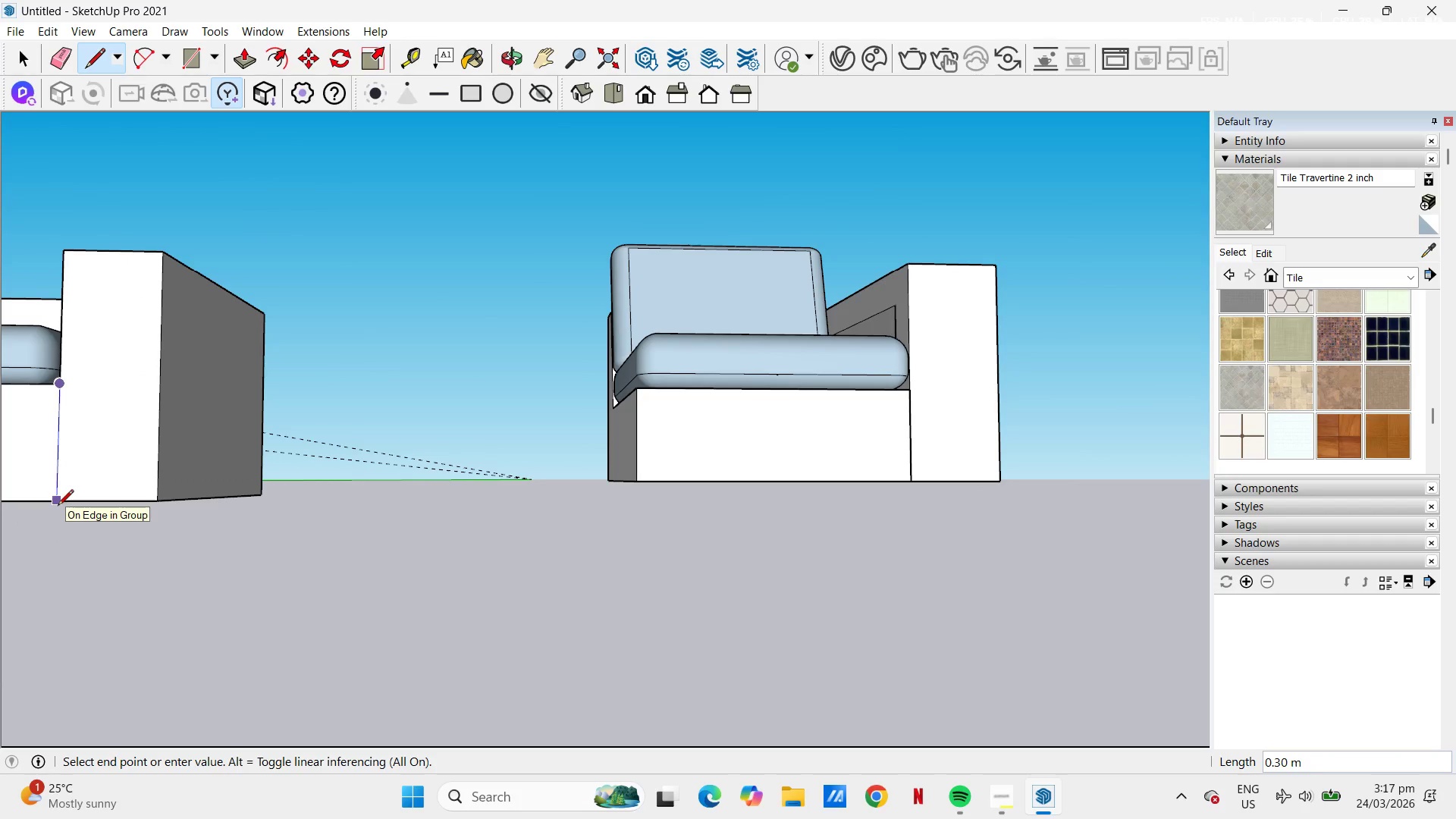 
key(Escape)
 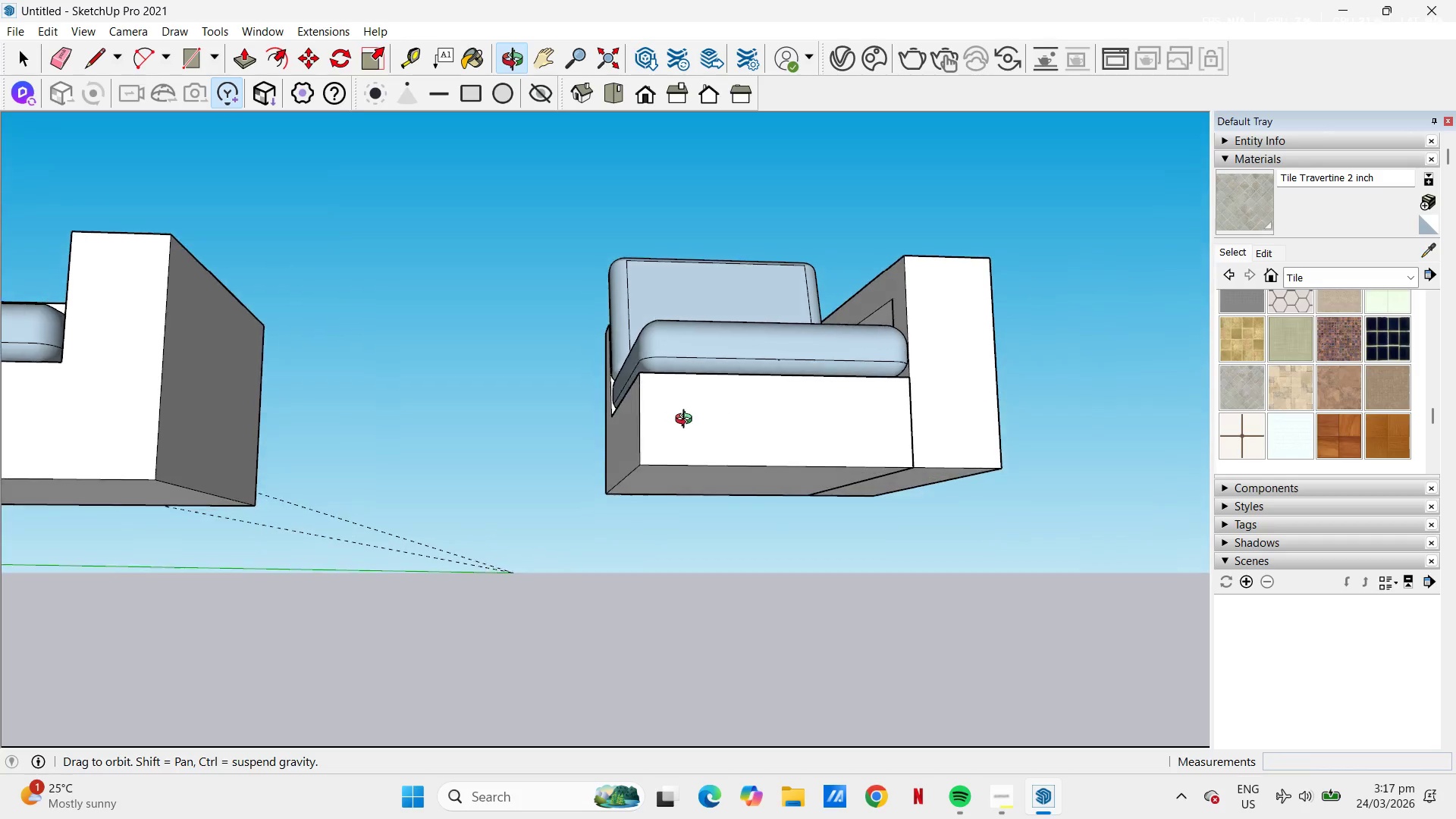 
key(Space)
 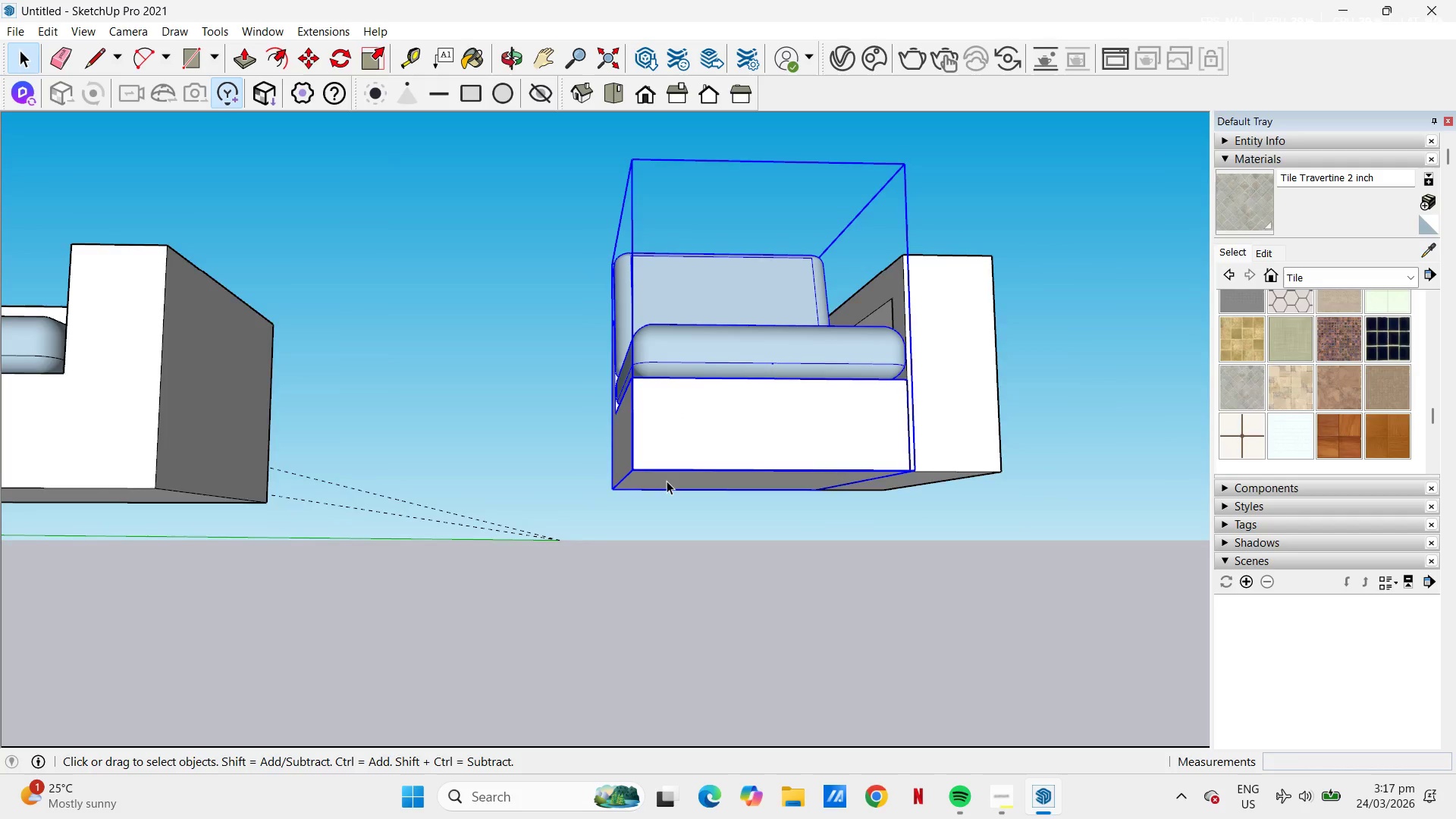 
double_click([667, 481])
 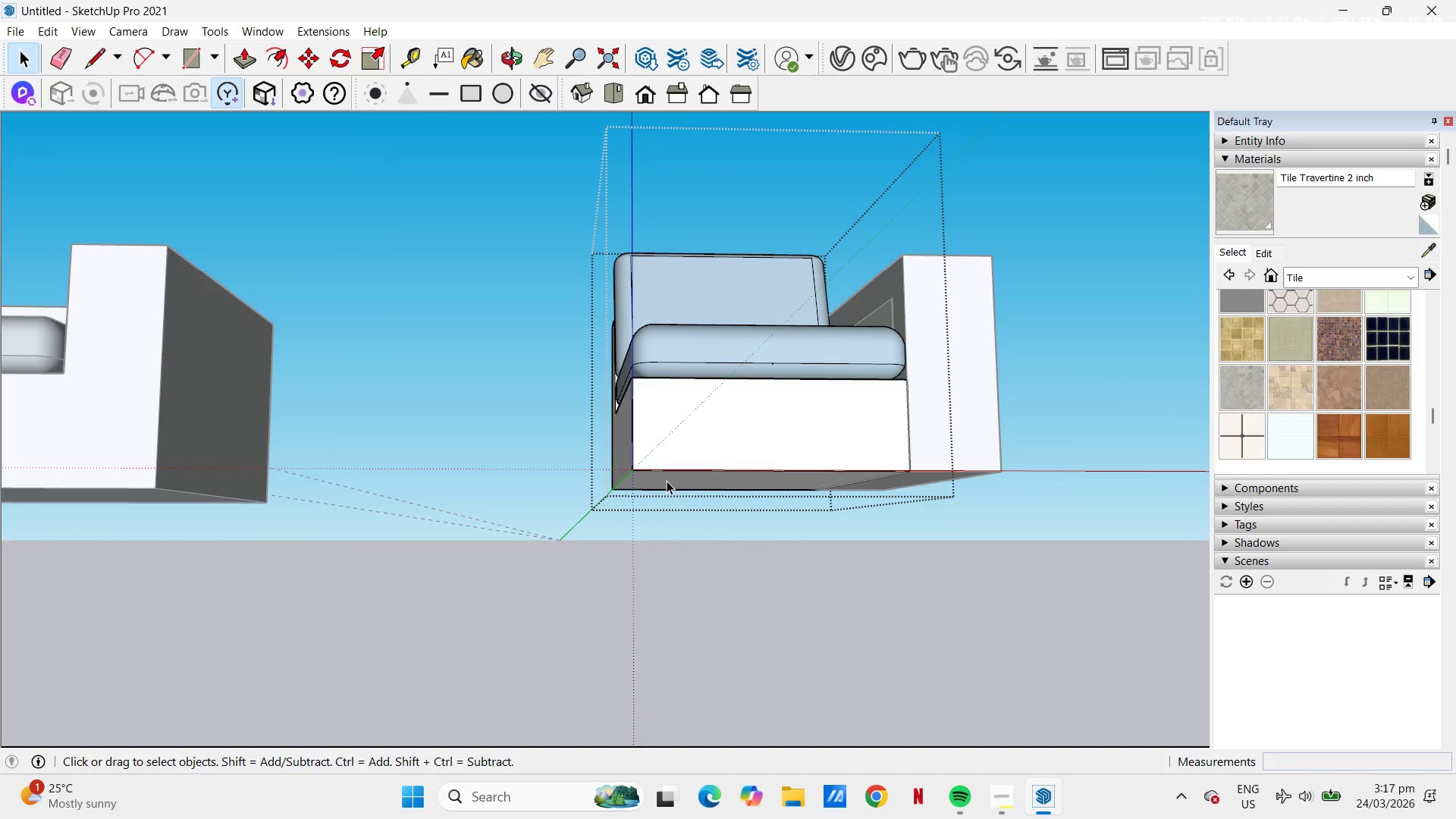 
triple_click([667, 481])
 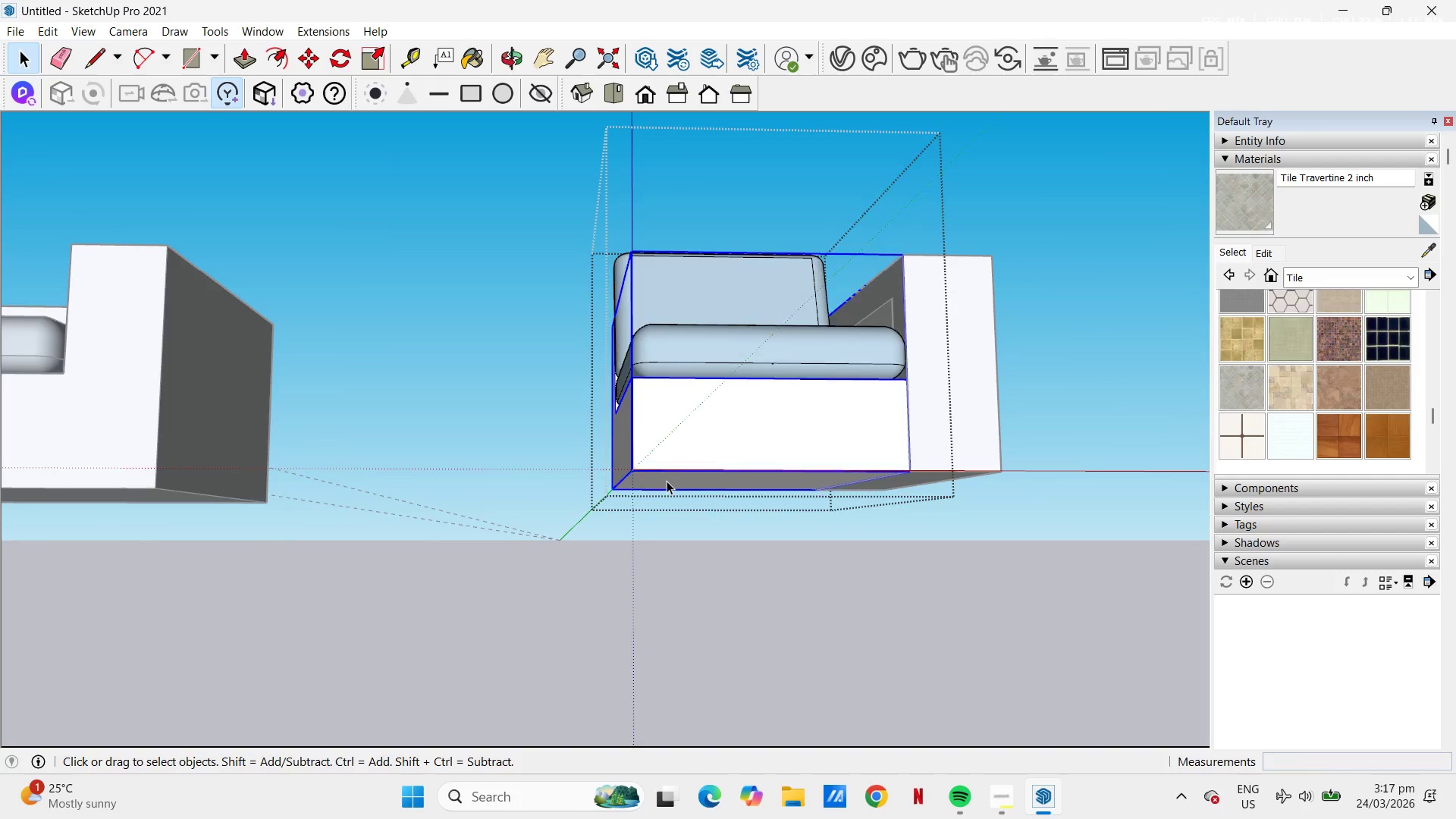 
triple_click([667, 481])
 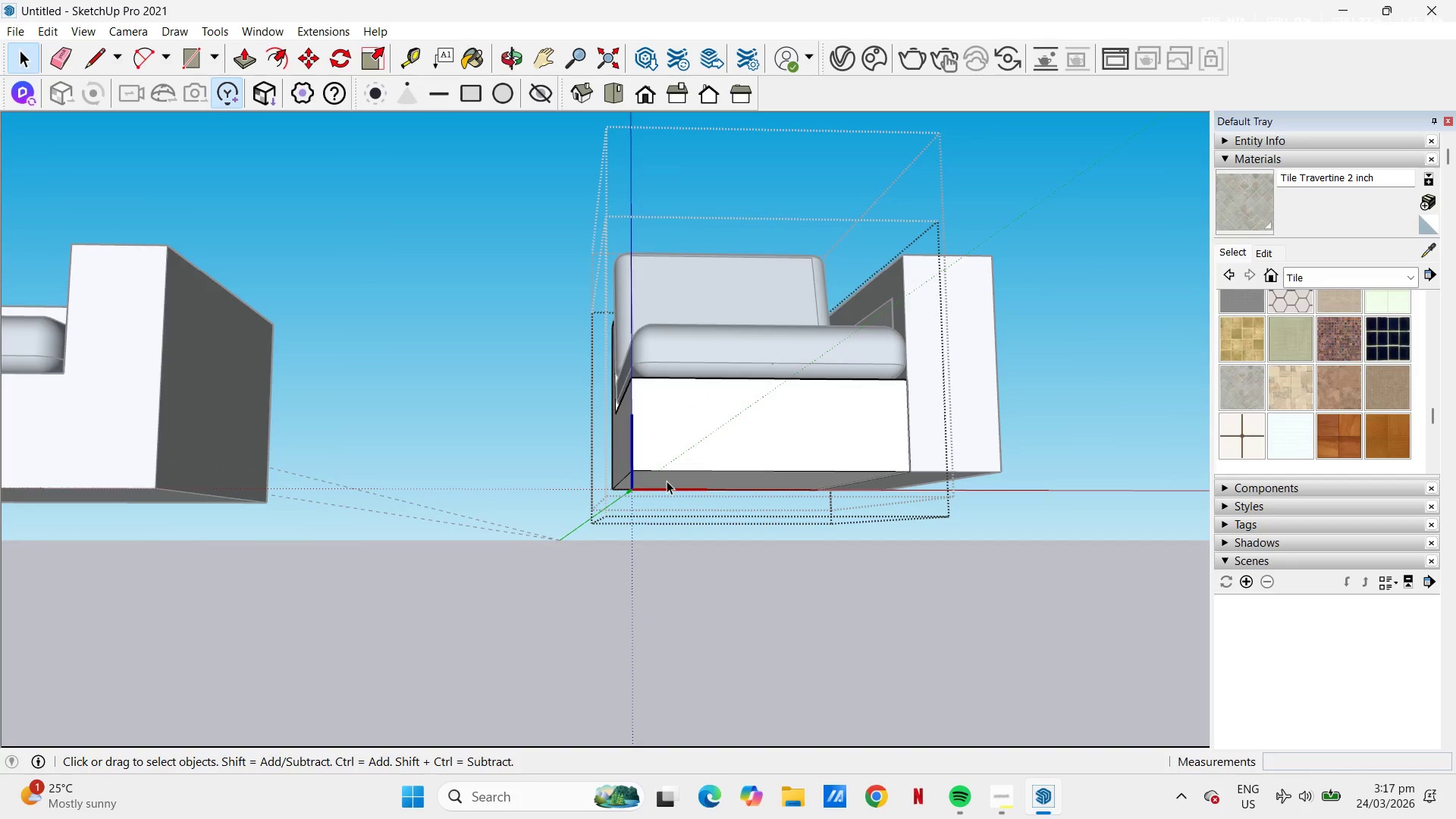 
triple_click([667, 481])
 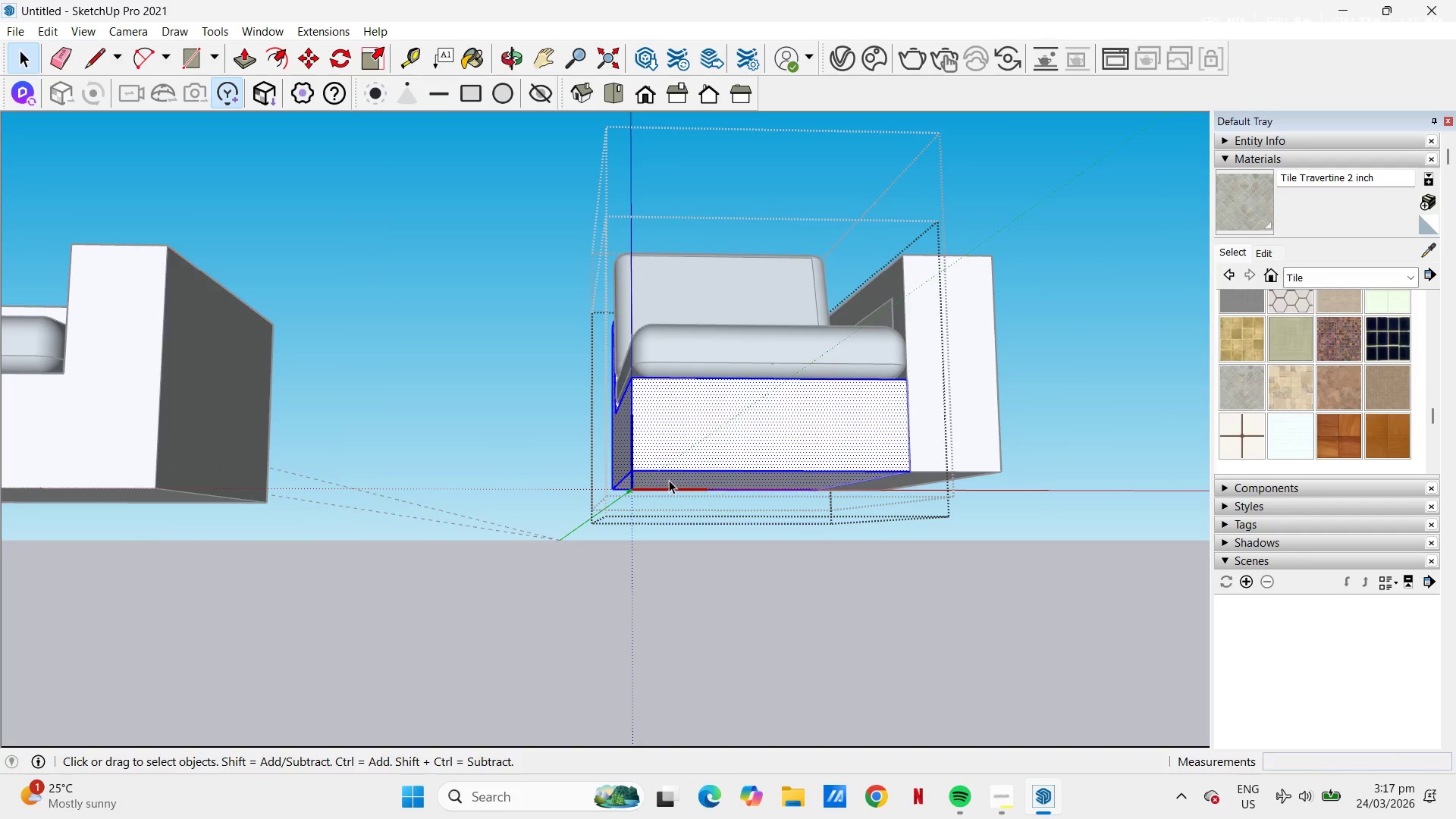 
key(BracketLeft)
 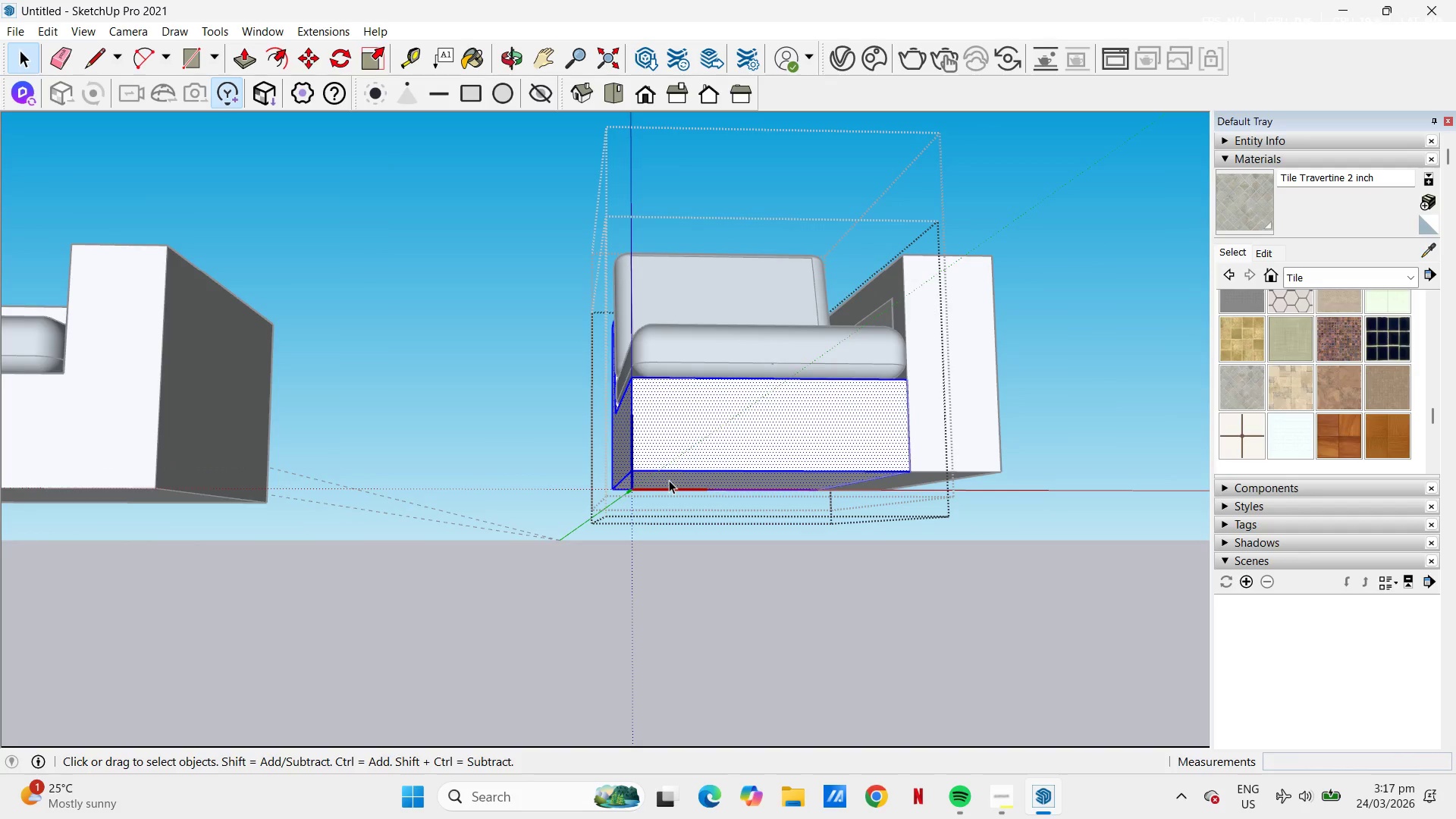 
key(P)
 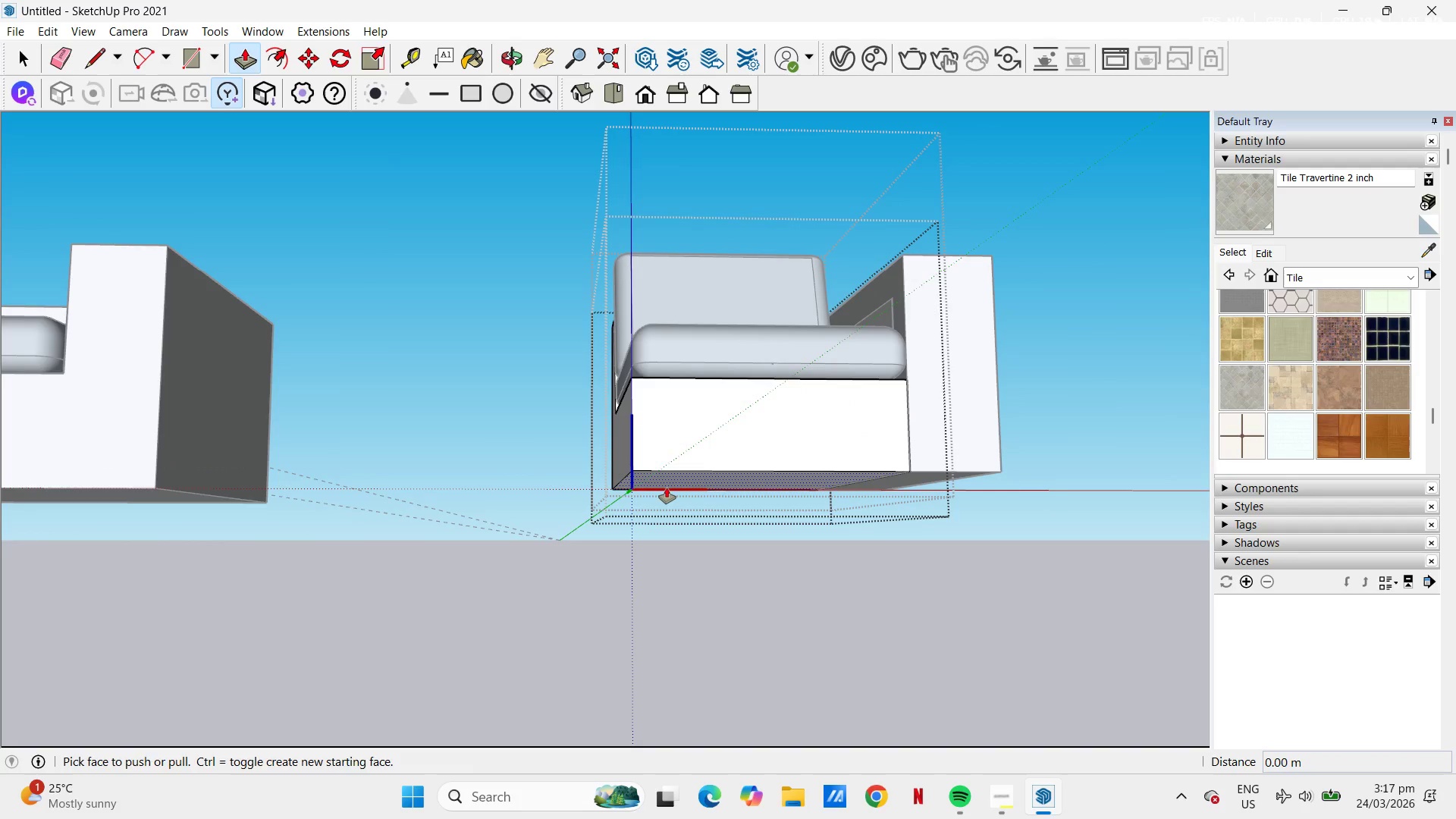 
left_click([667, 487])
 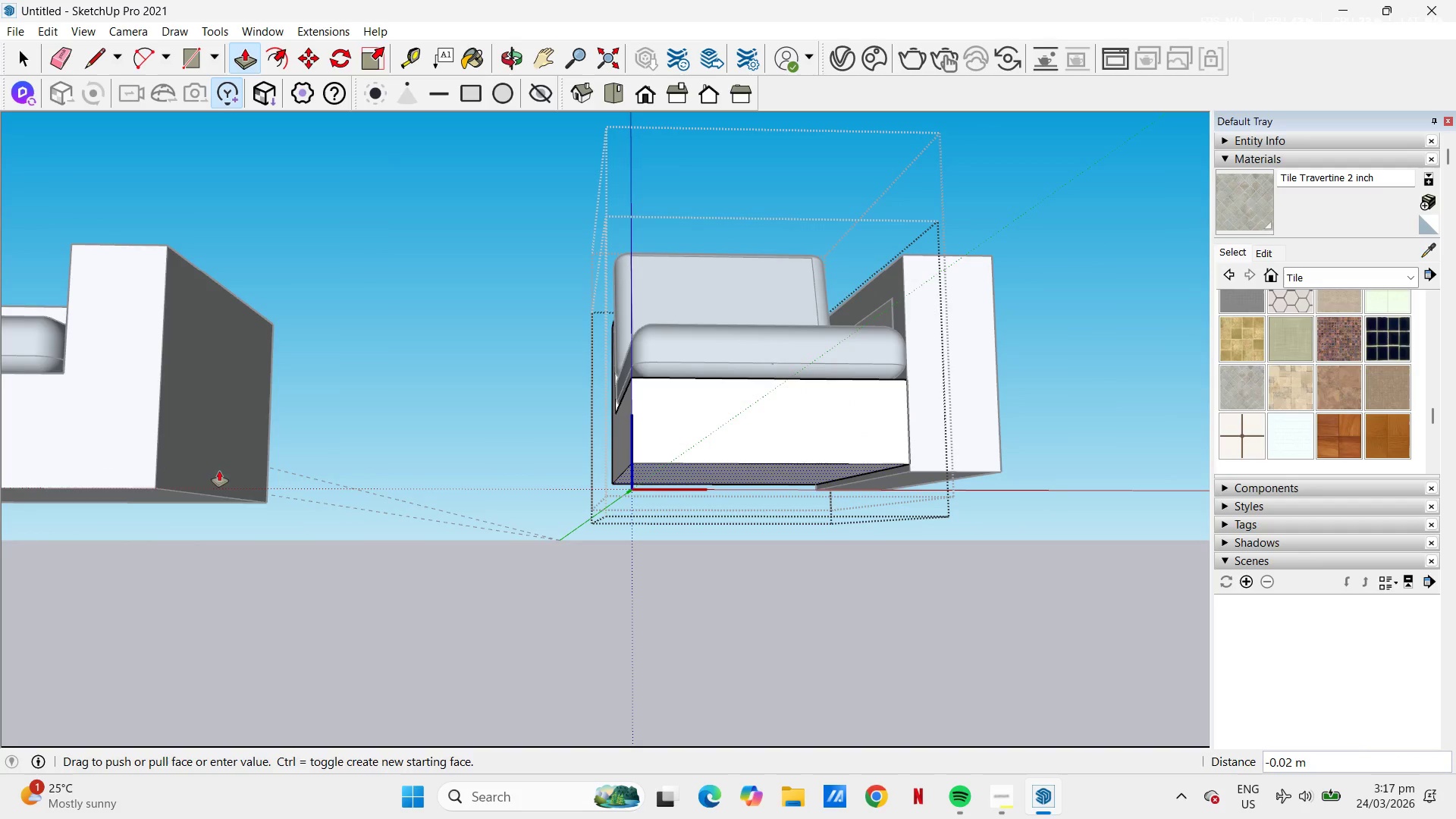 
left_click([158, 488])
 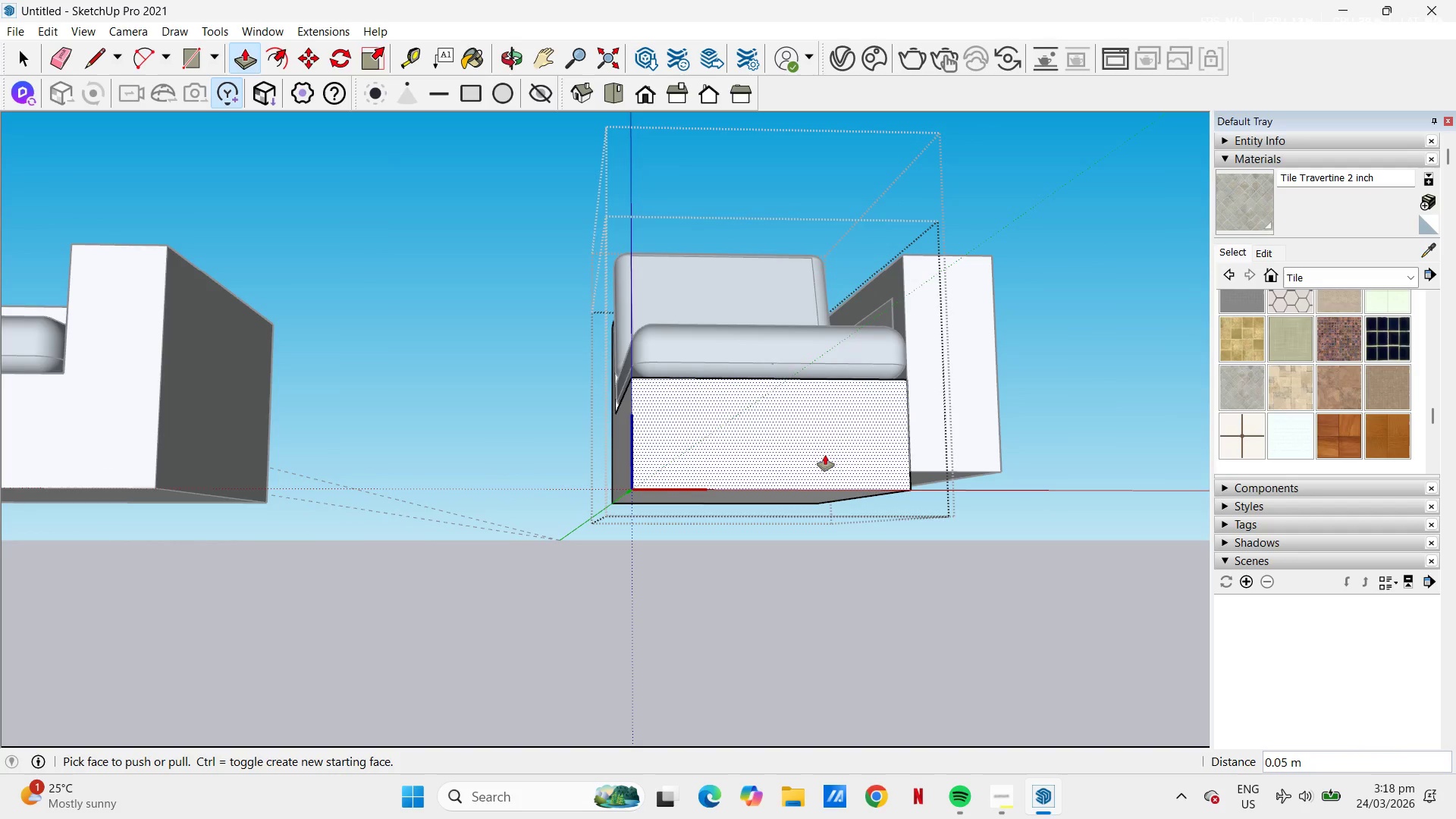 
key(Escape)
 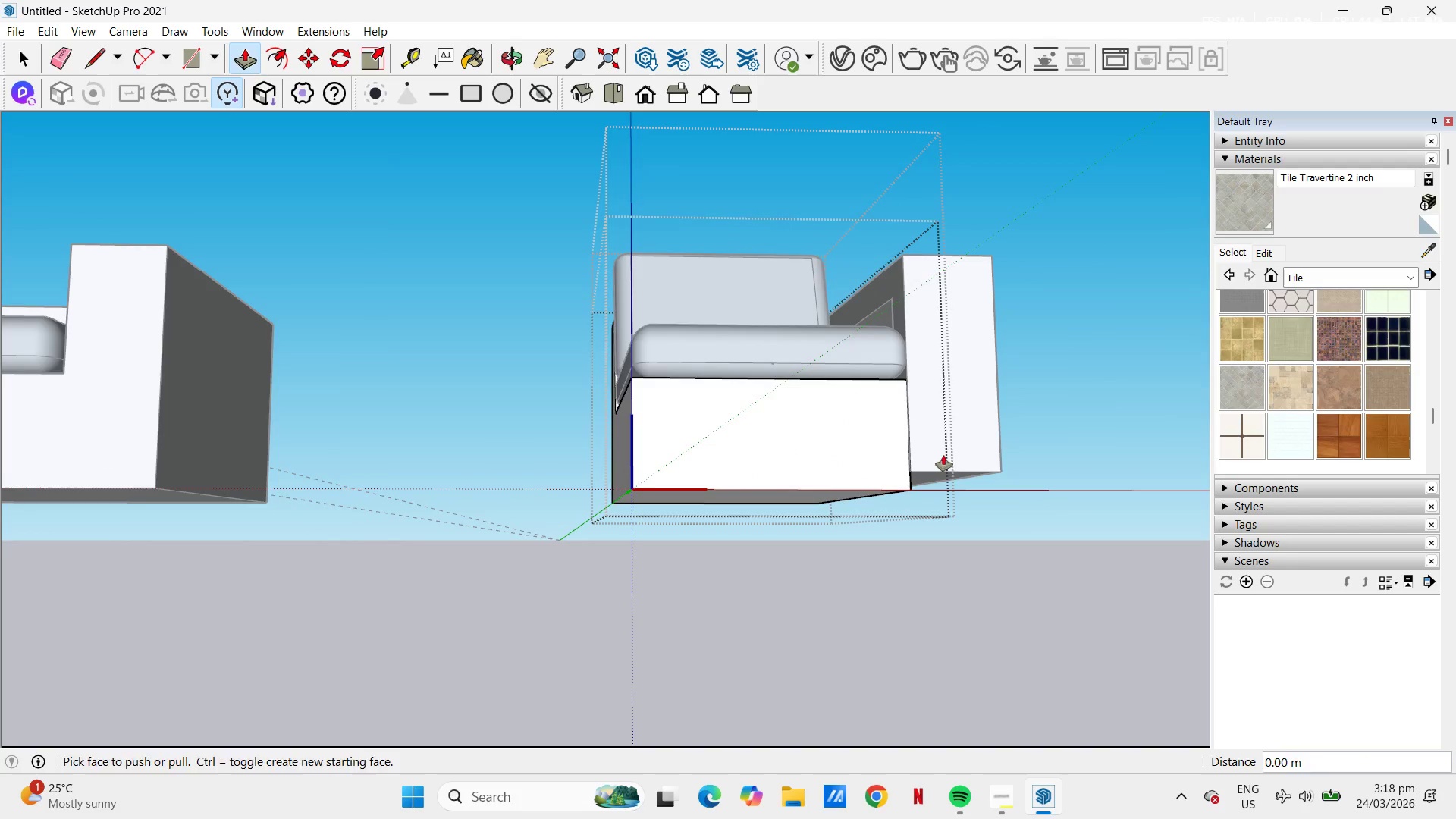 
key(Space)
 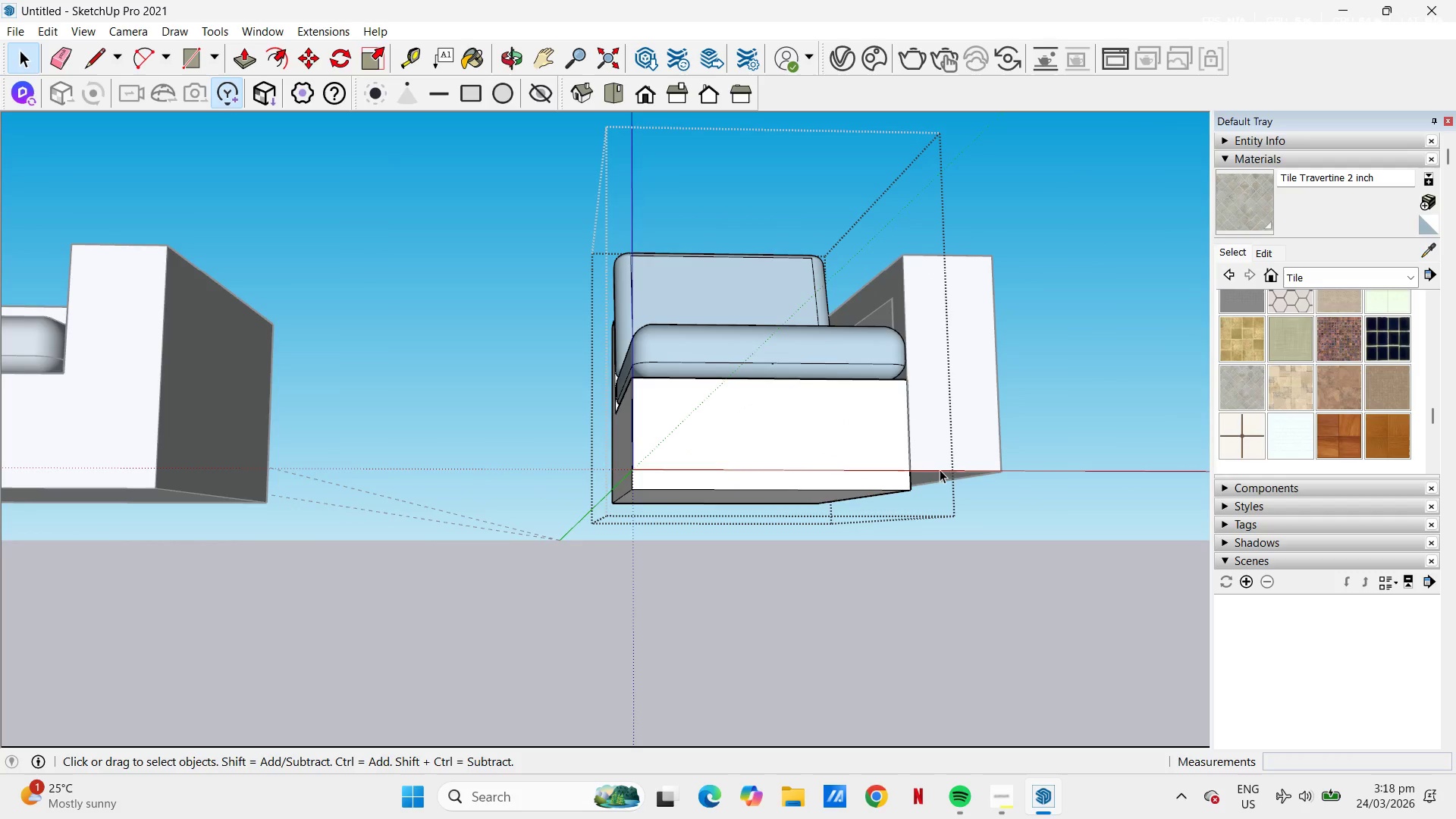 
key(Escape)
 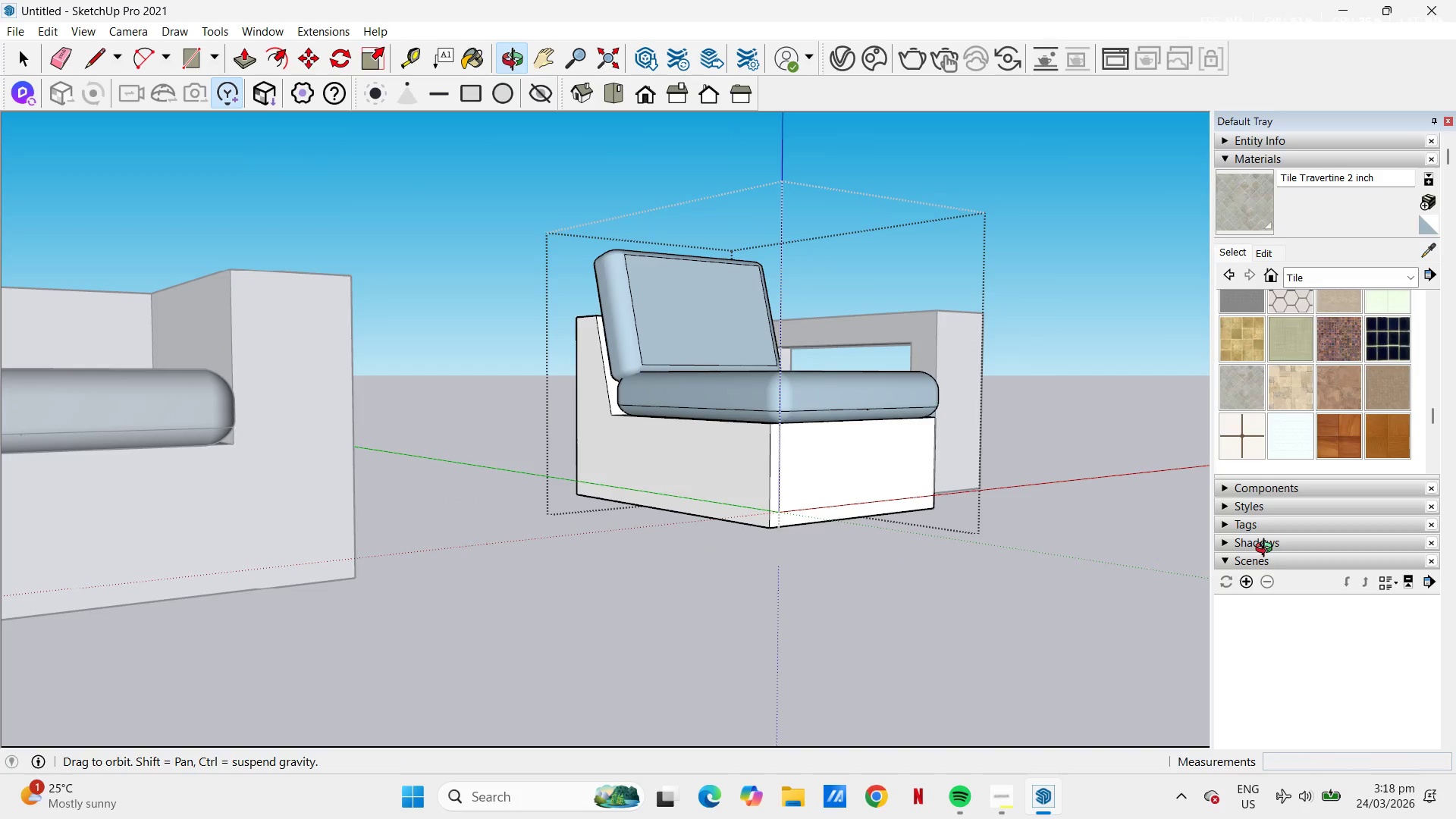 
wait(11.25)
 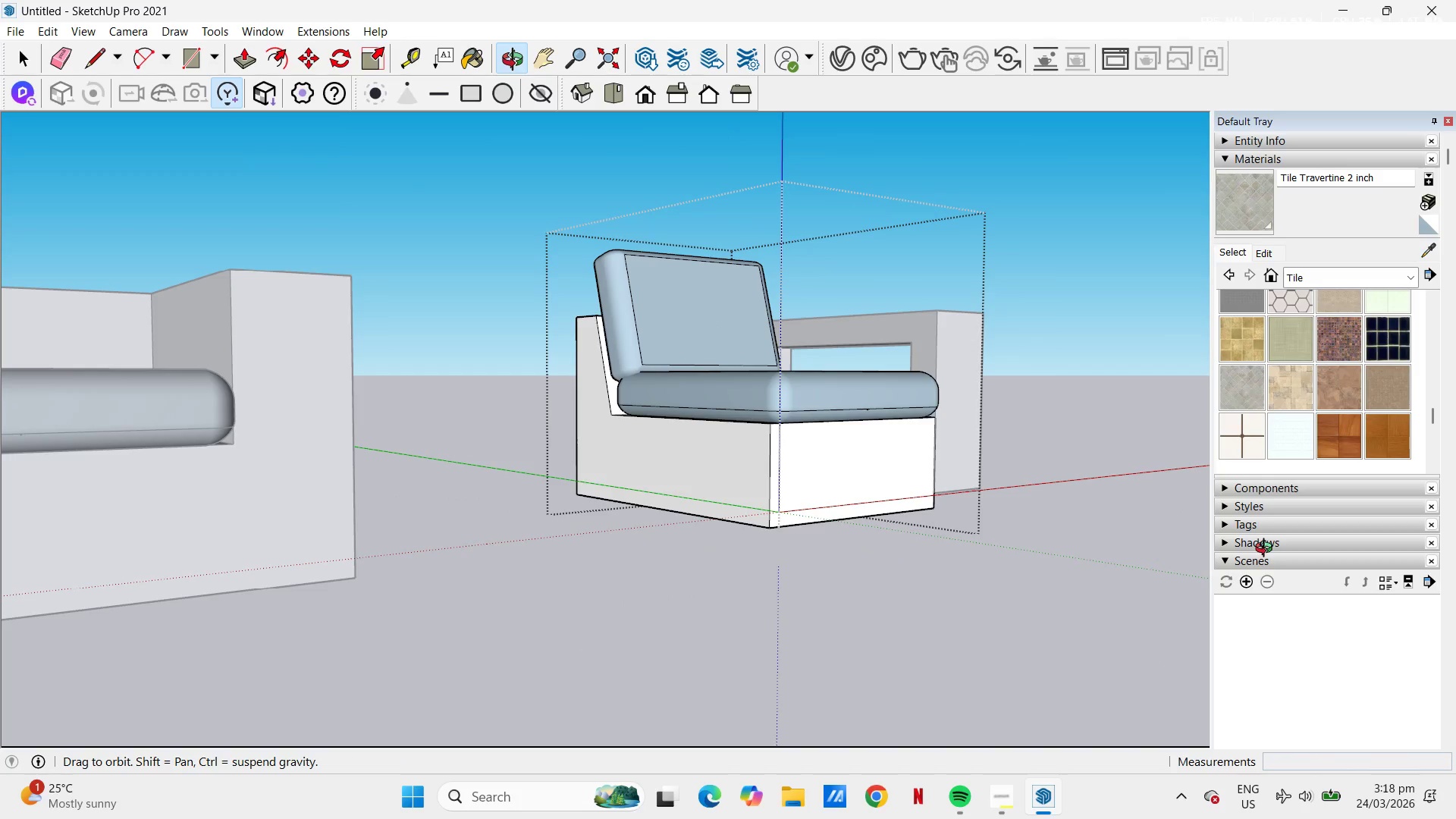 
hold_key(key=ControlLeft, duration=4.06)
 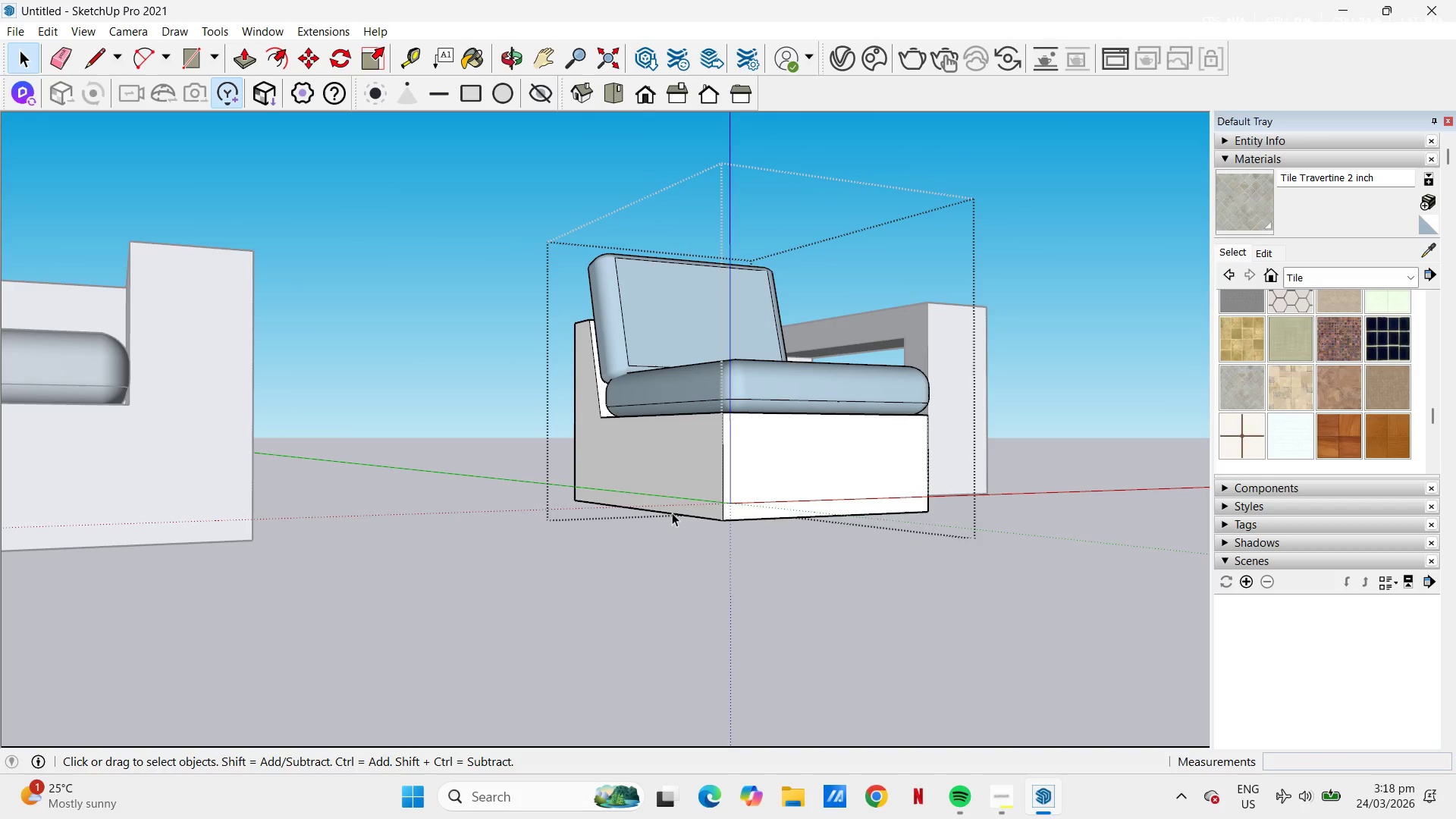 
wait(5.64)
 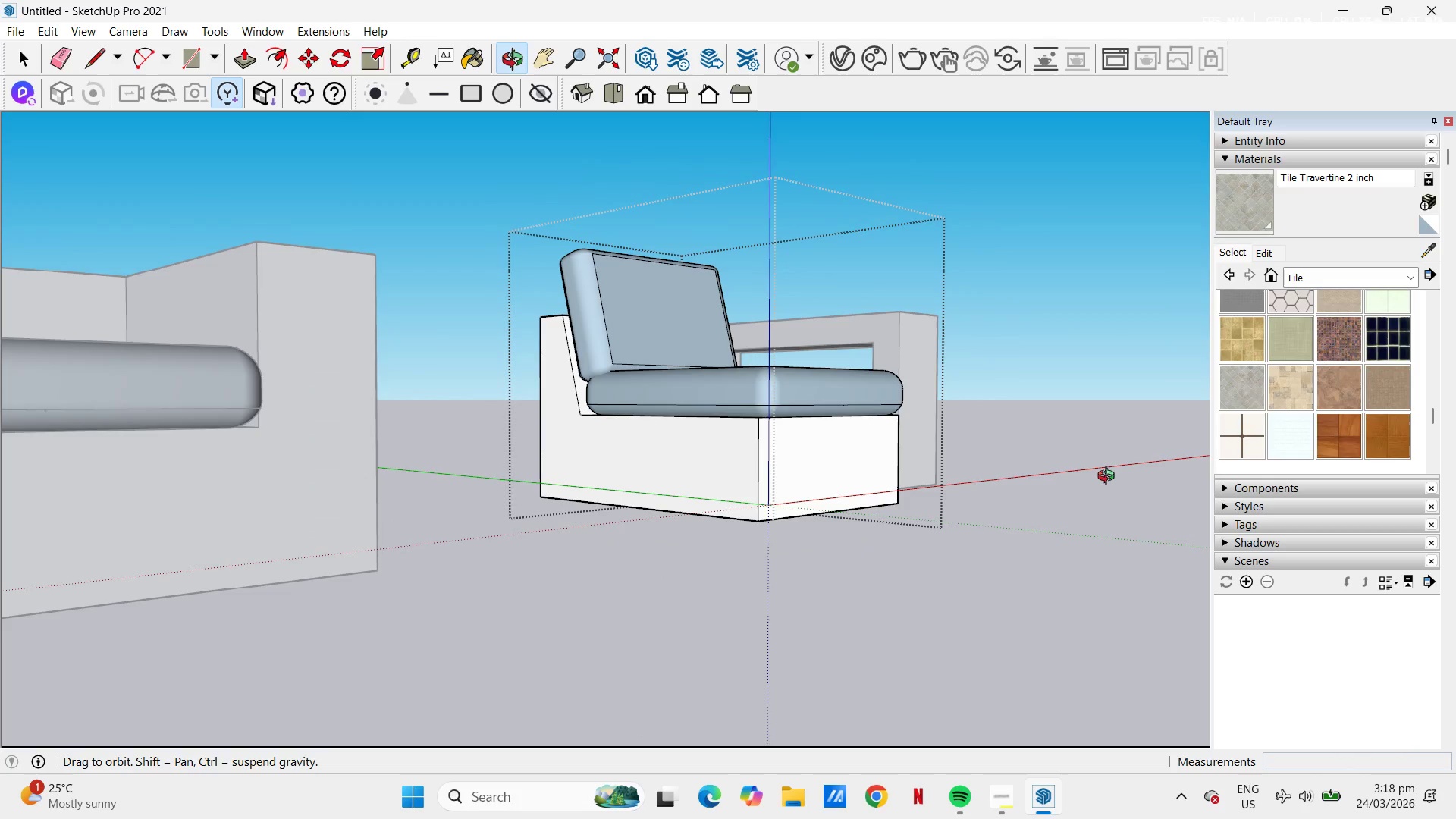 
left_click([843, 586])
 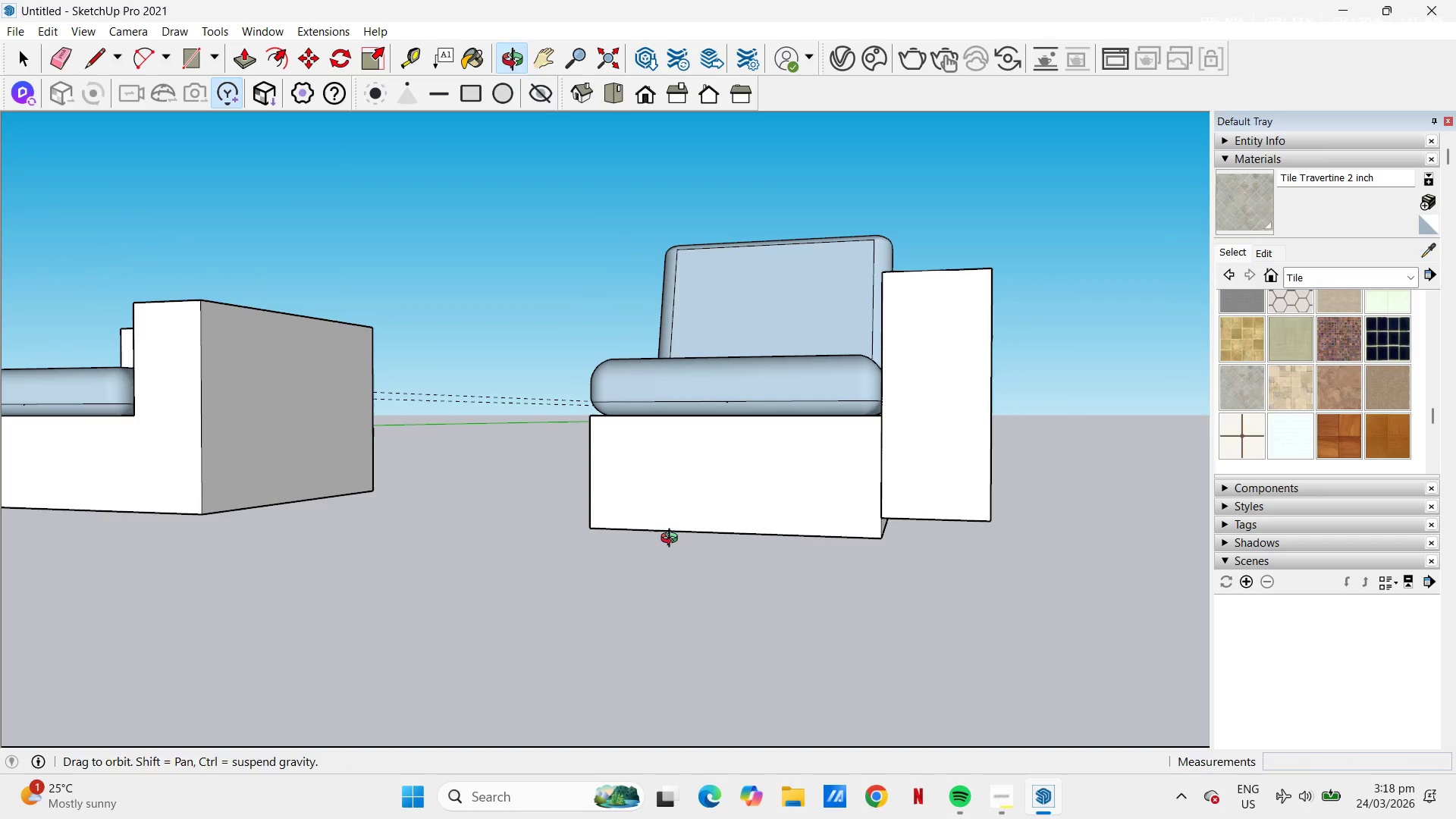 
scroll: coordinate [800, 509], scroll_direction: down, amount: 4.0
 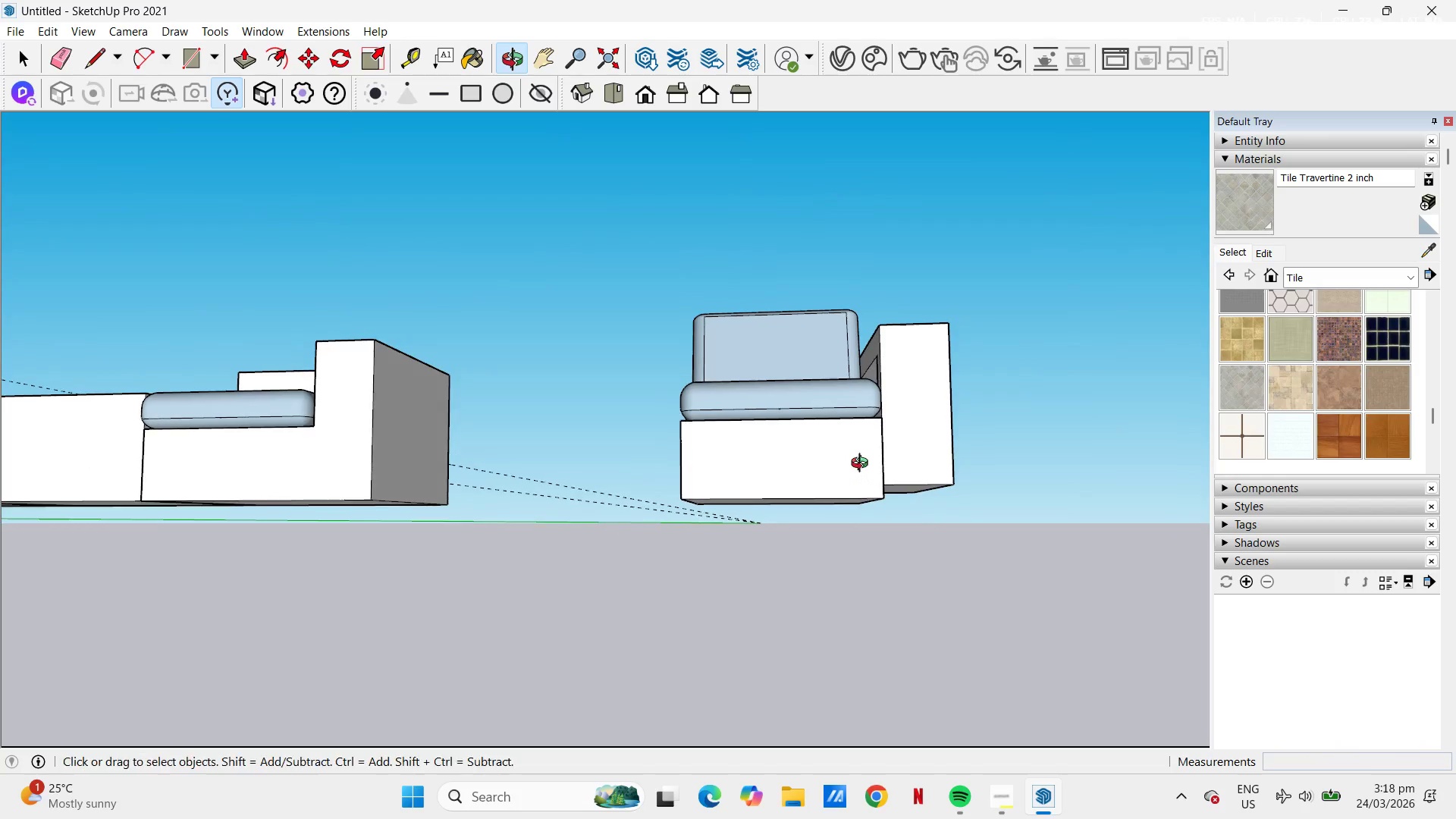 
left_click([921, 485])
 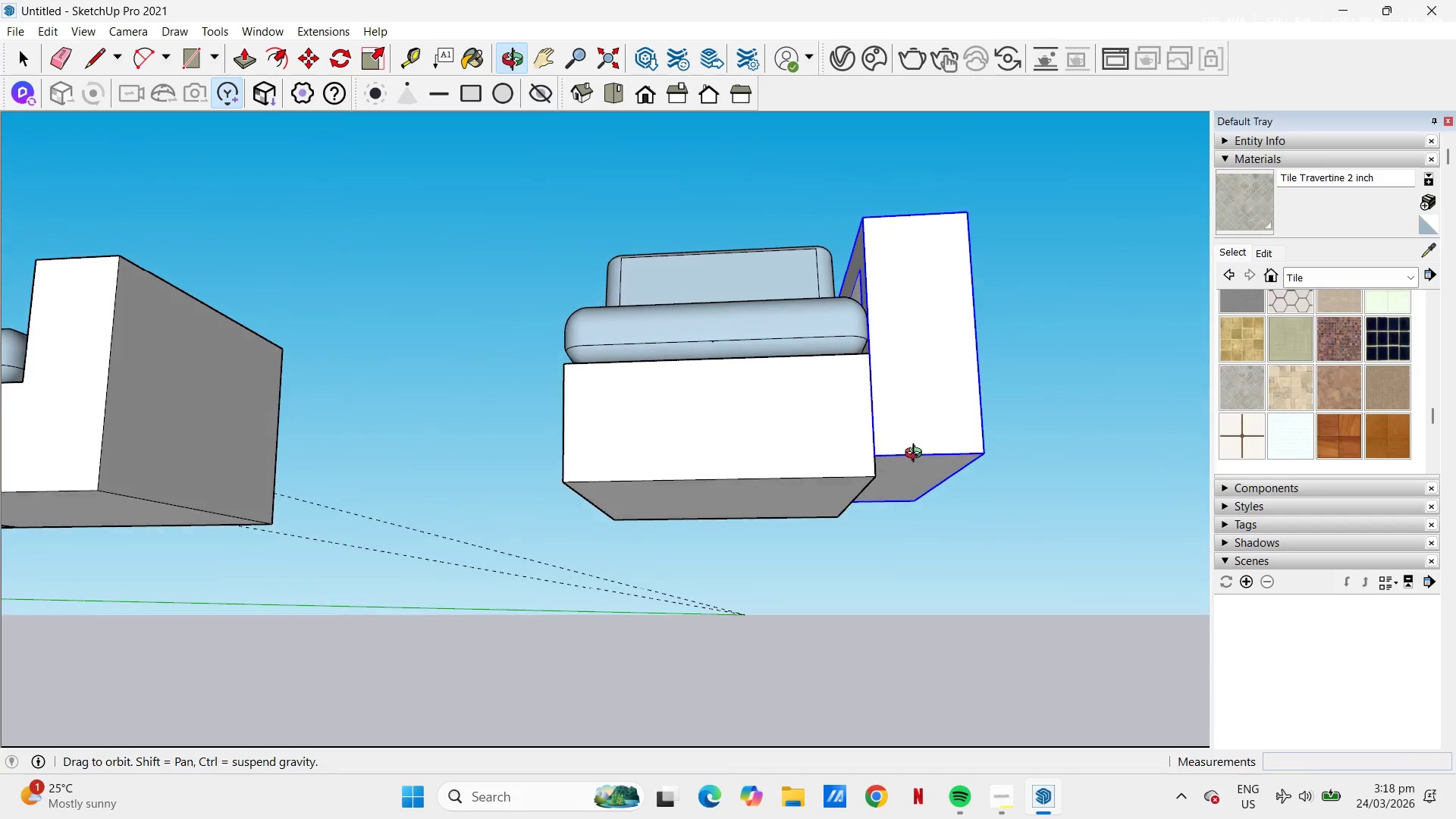 
scroll: coordinate [912, 490], scroll_direction: up, amount: 3.0
 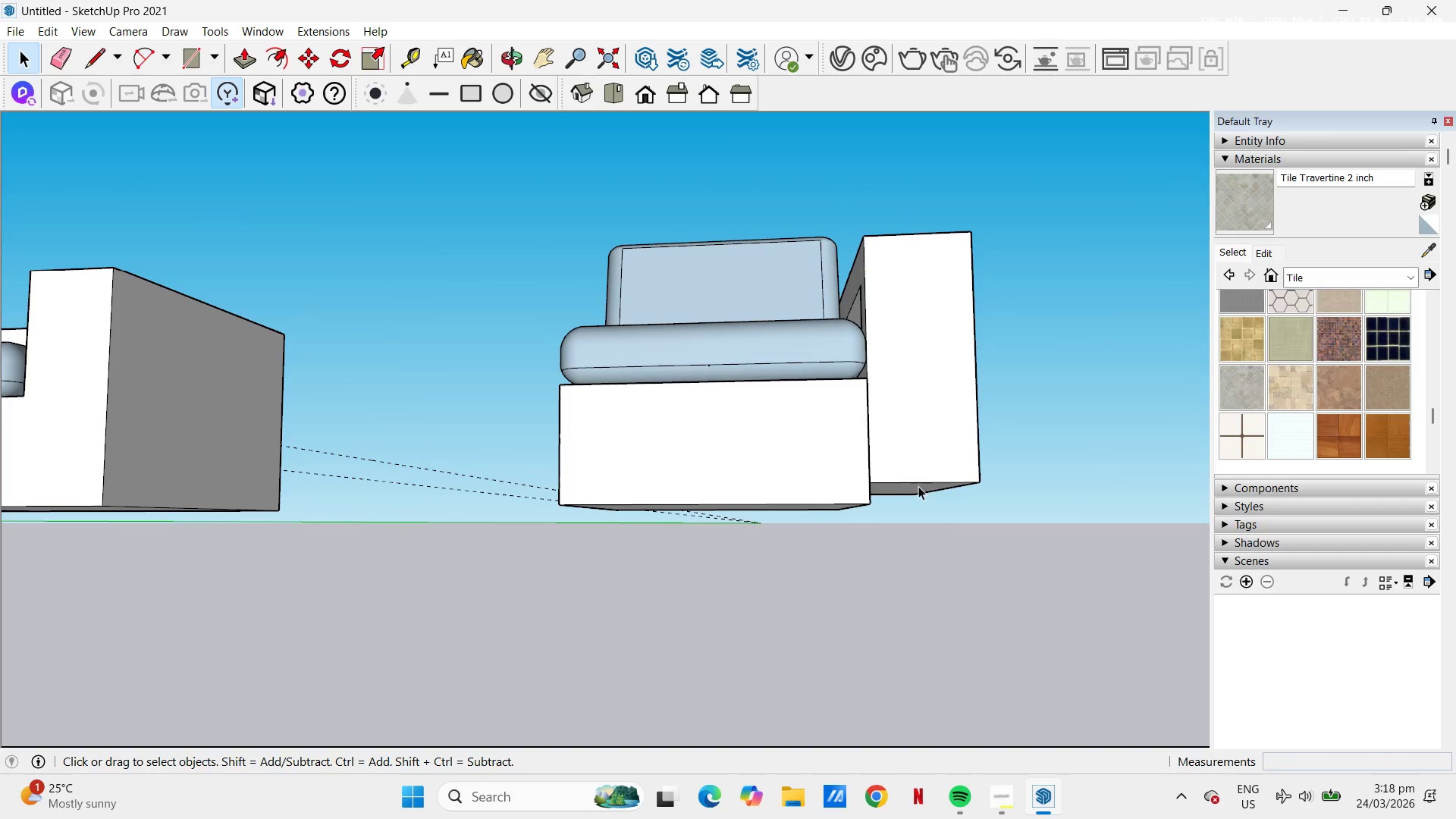 
key(Control+Z)
 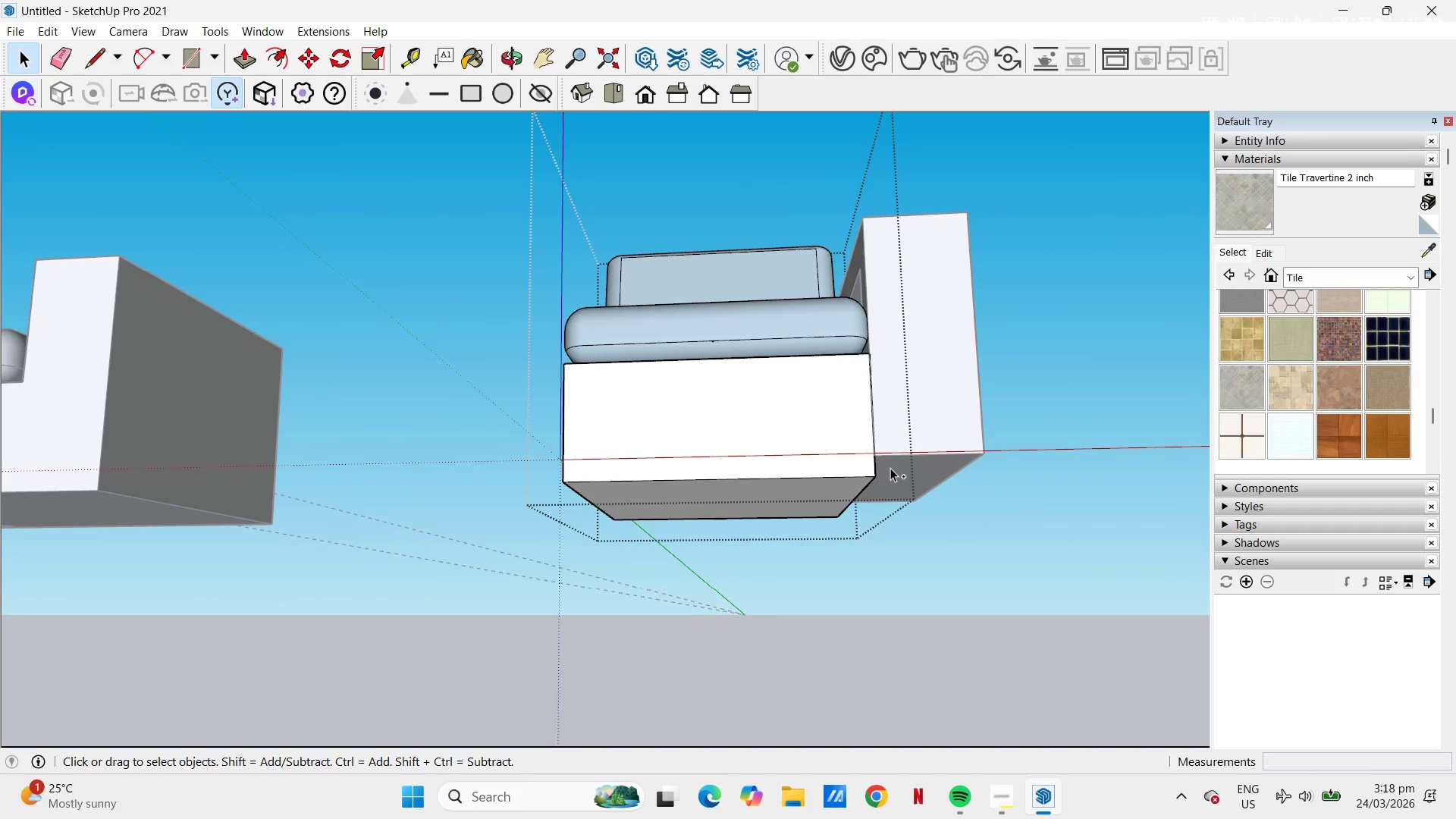 
key(Control+Z)
 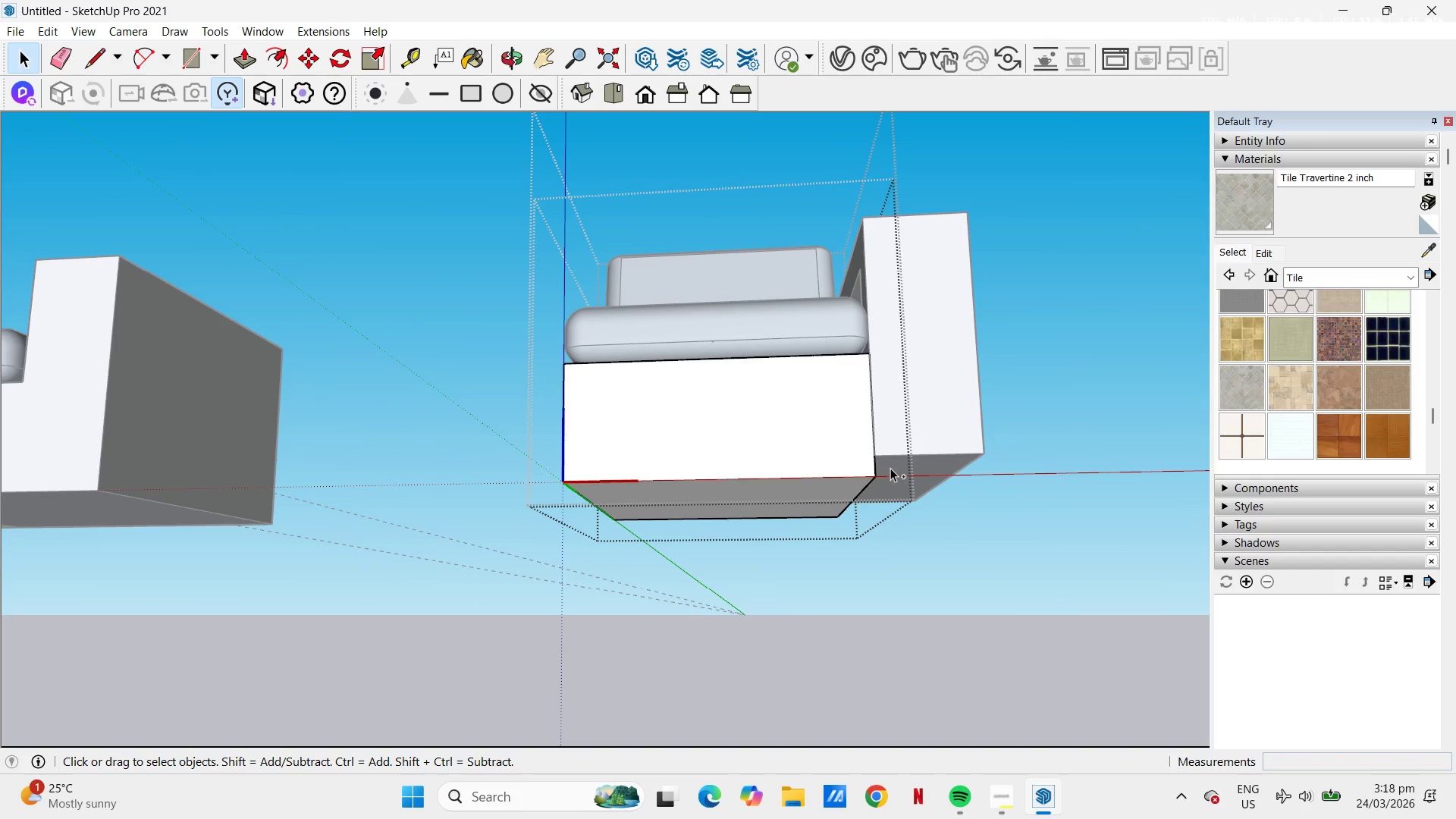 
key(Control+Z)
 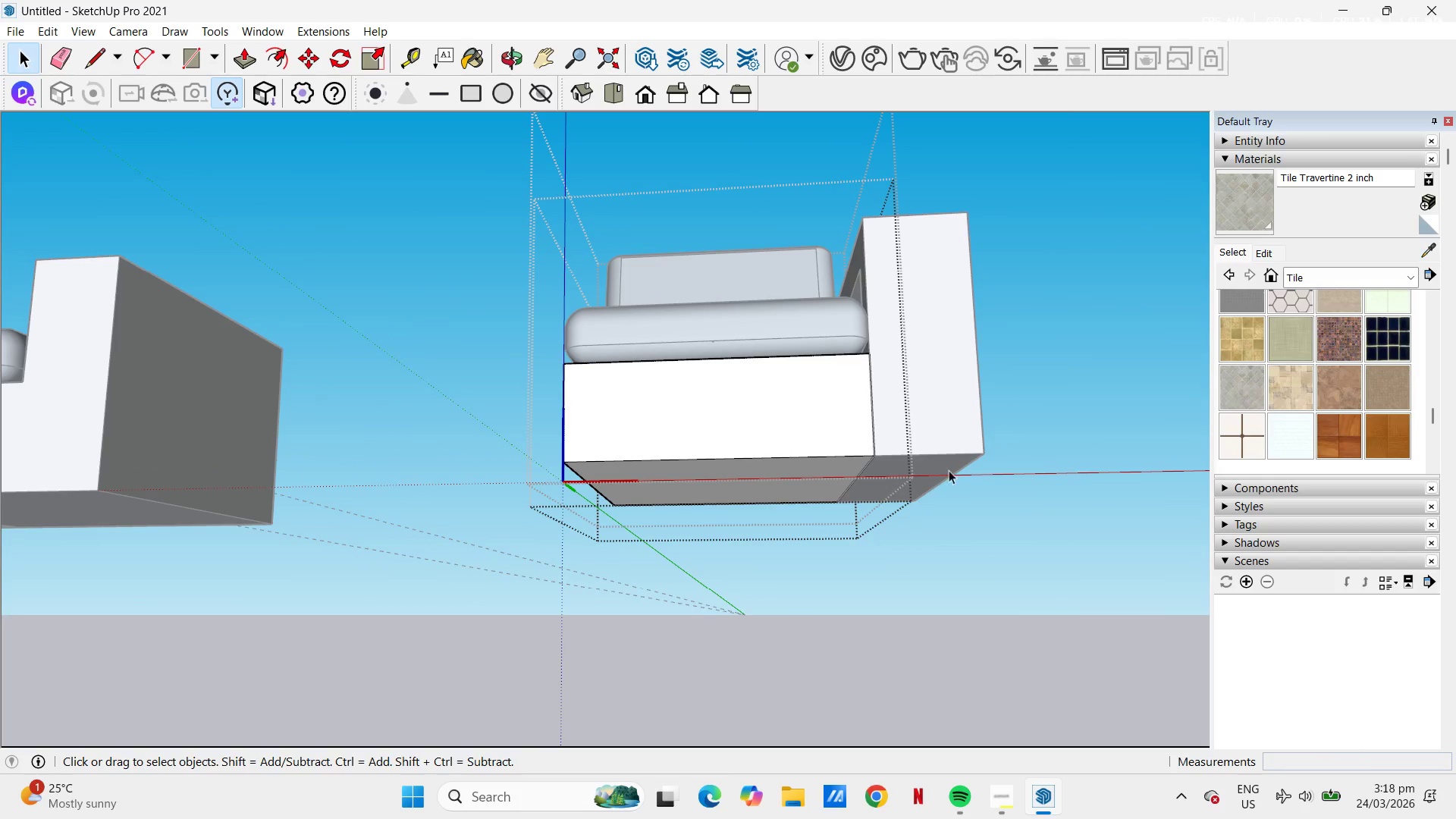 
key(Space)
 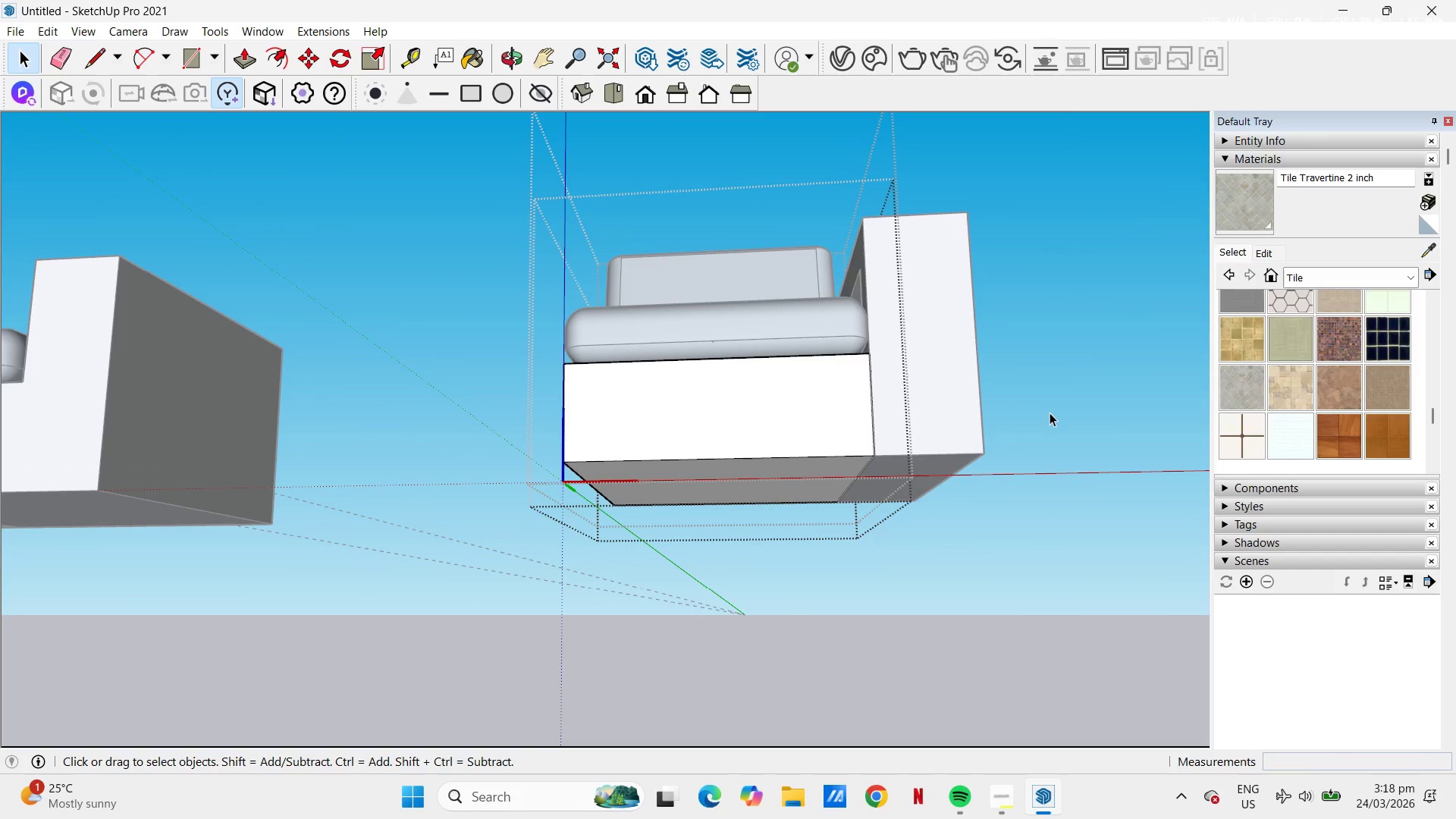 
key(Space)
 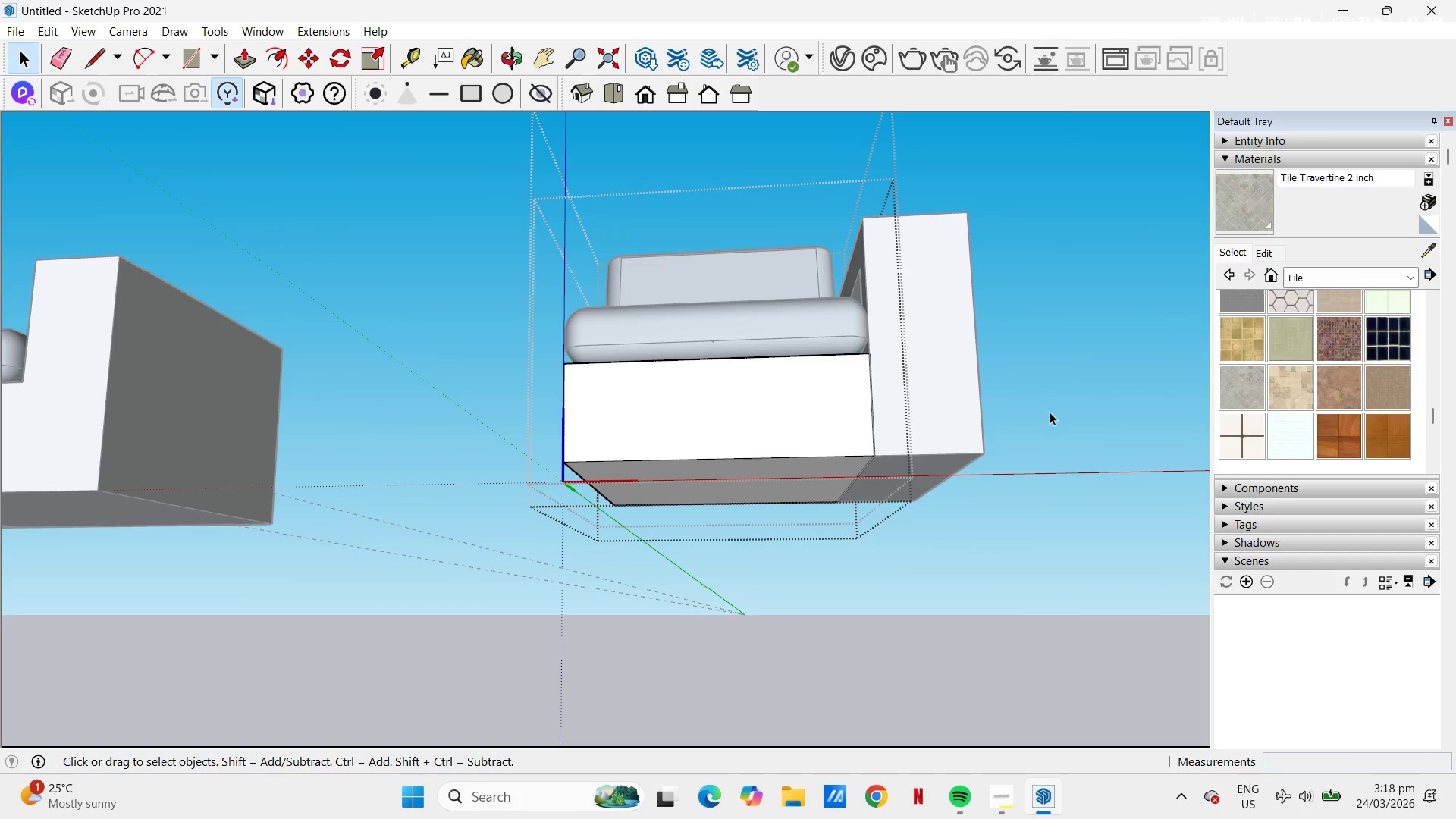 
left_click([1050, 411])
 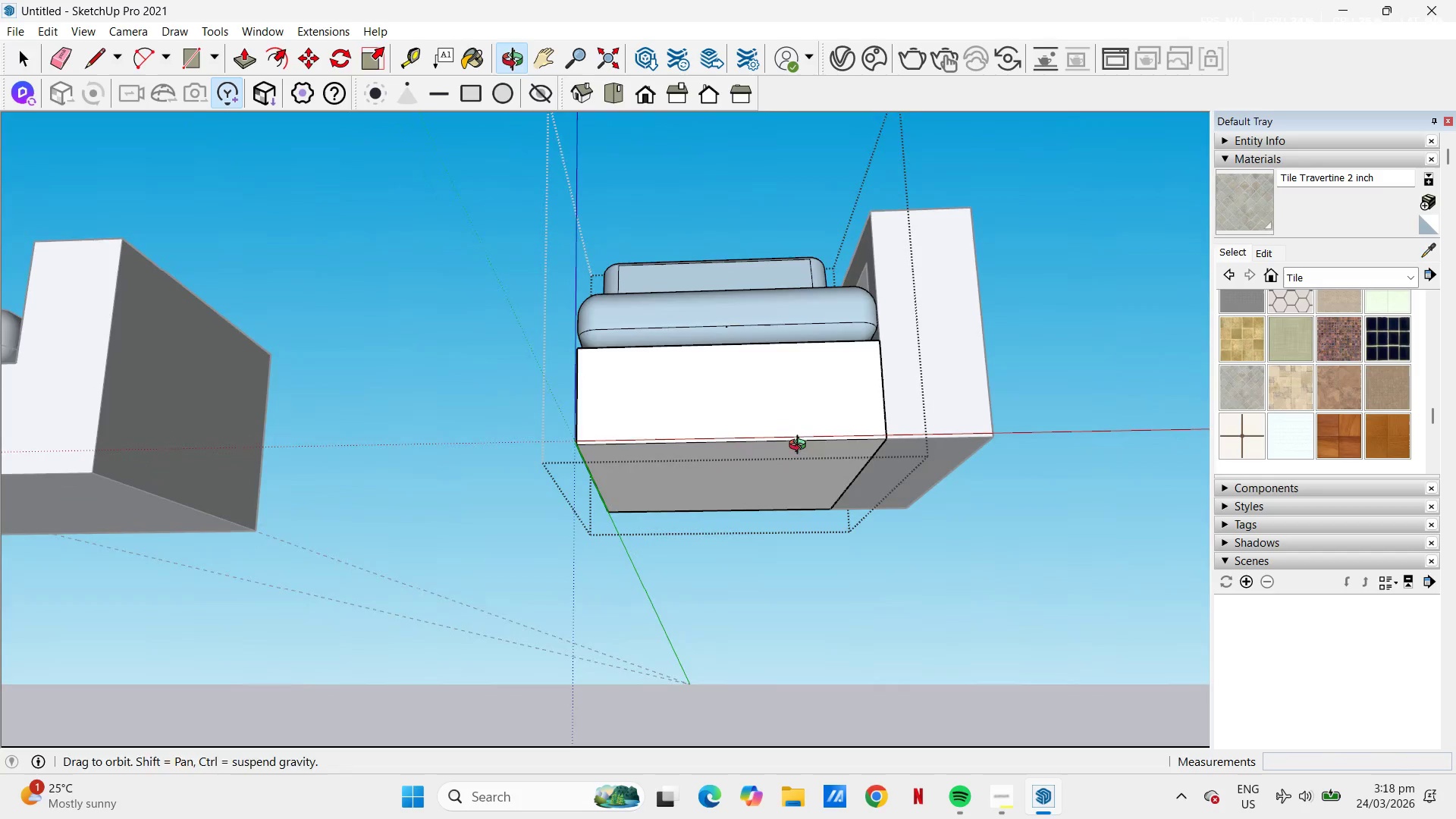 
left_click([762, 441])
 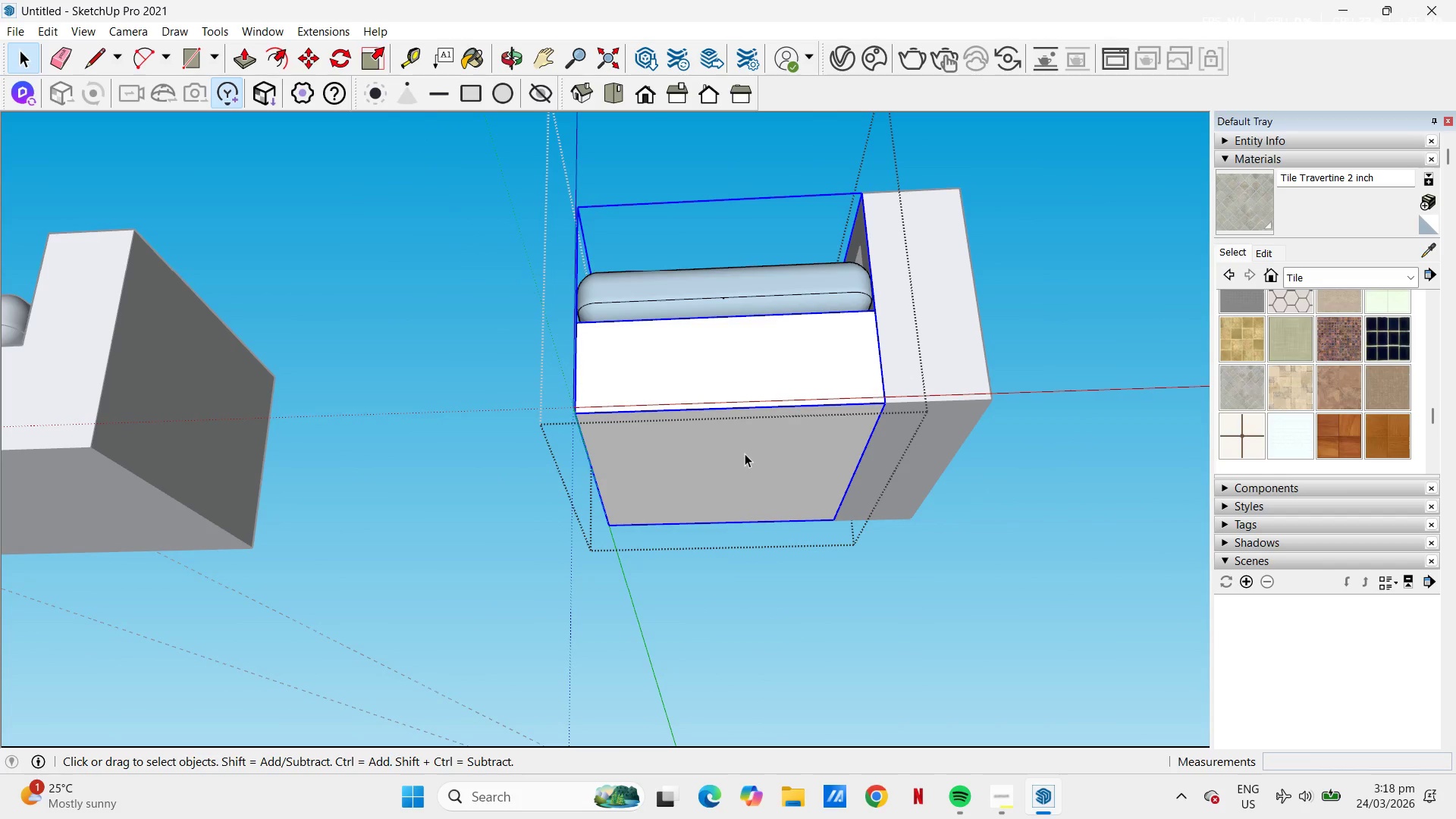 
double_click([747, 450])
 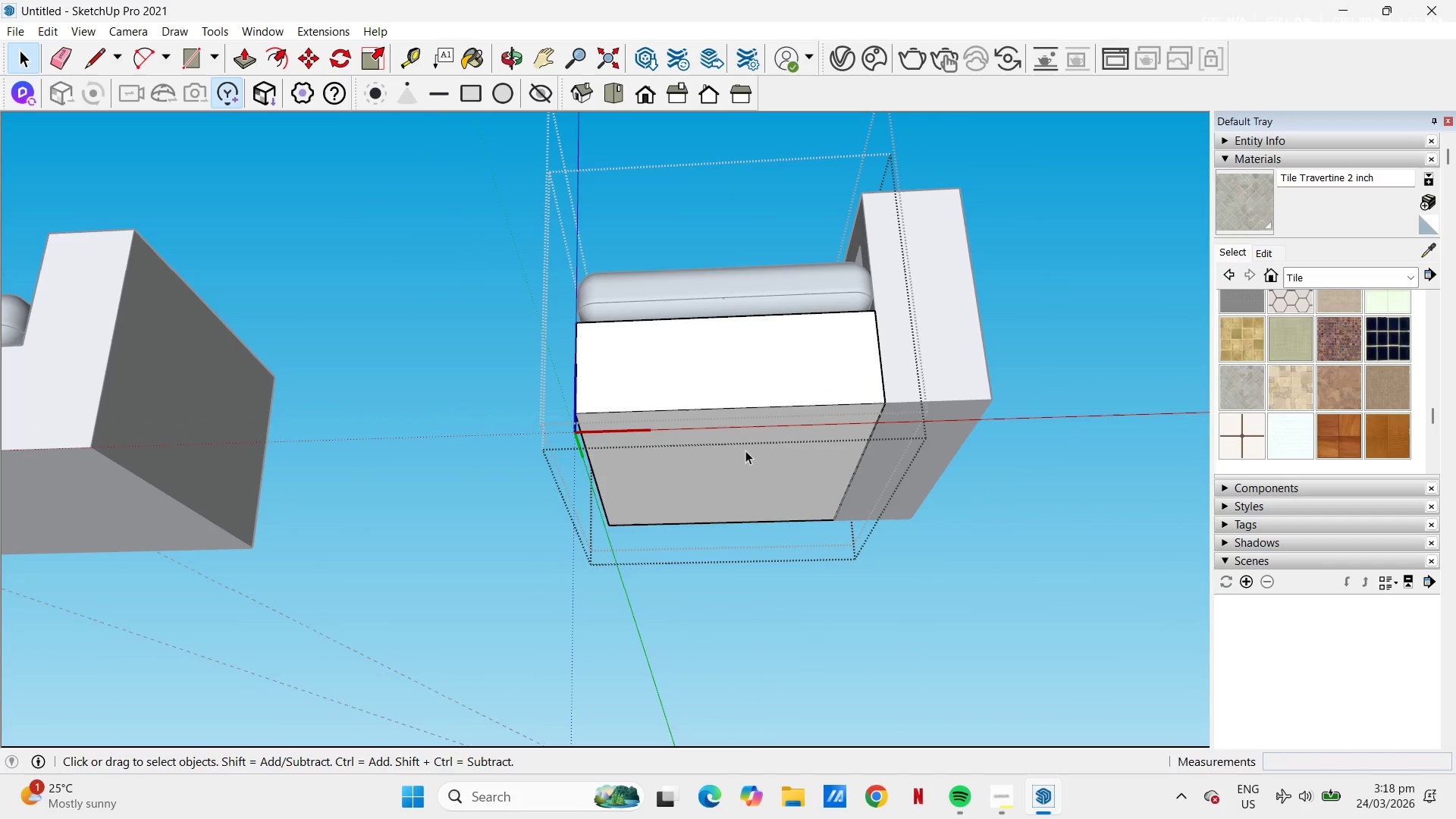 
key(P)
 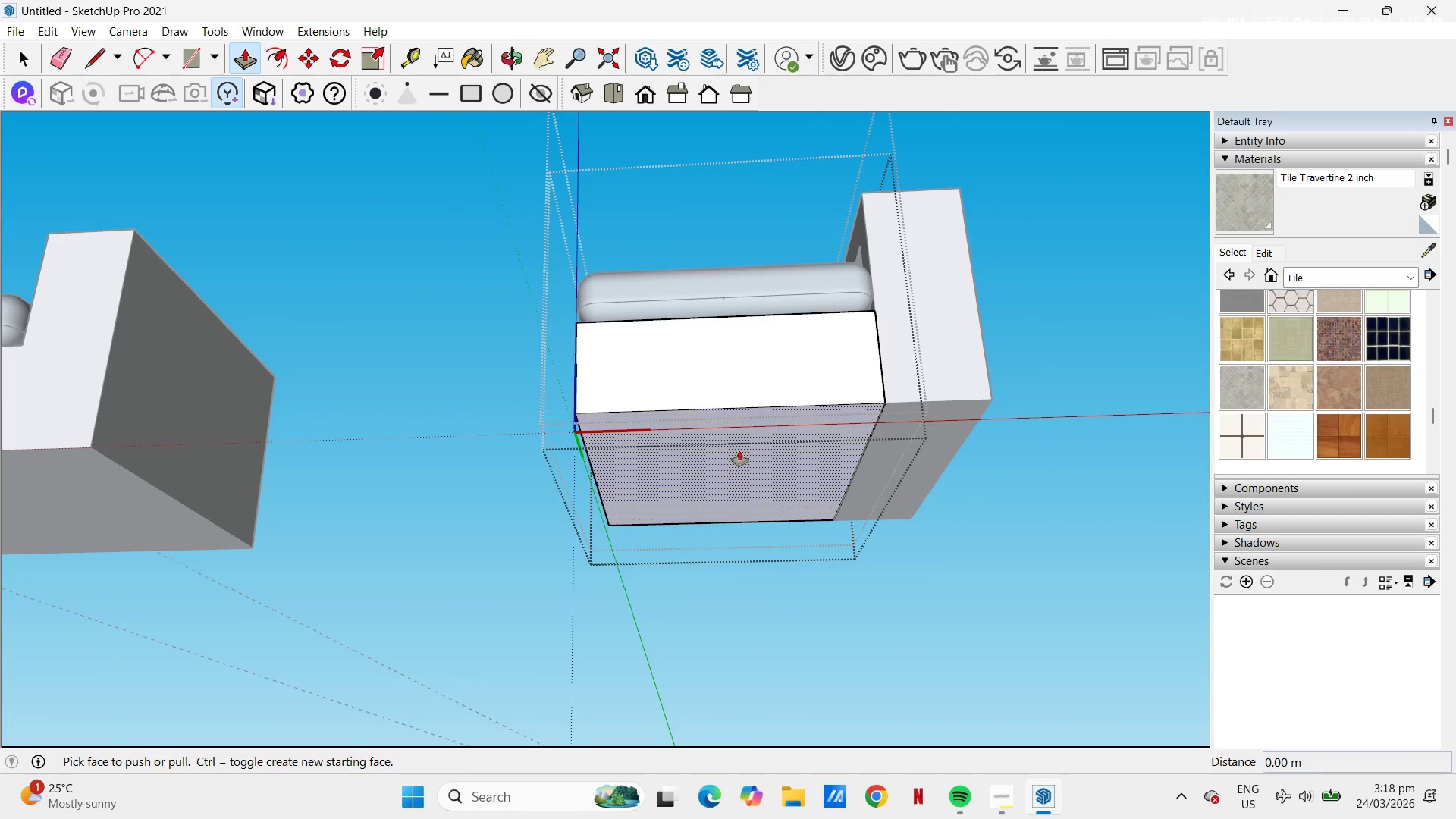 
left_click([740, 453])
 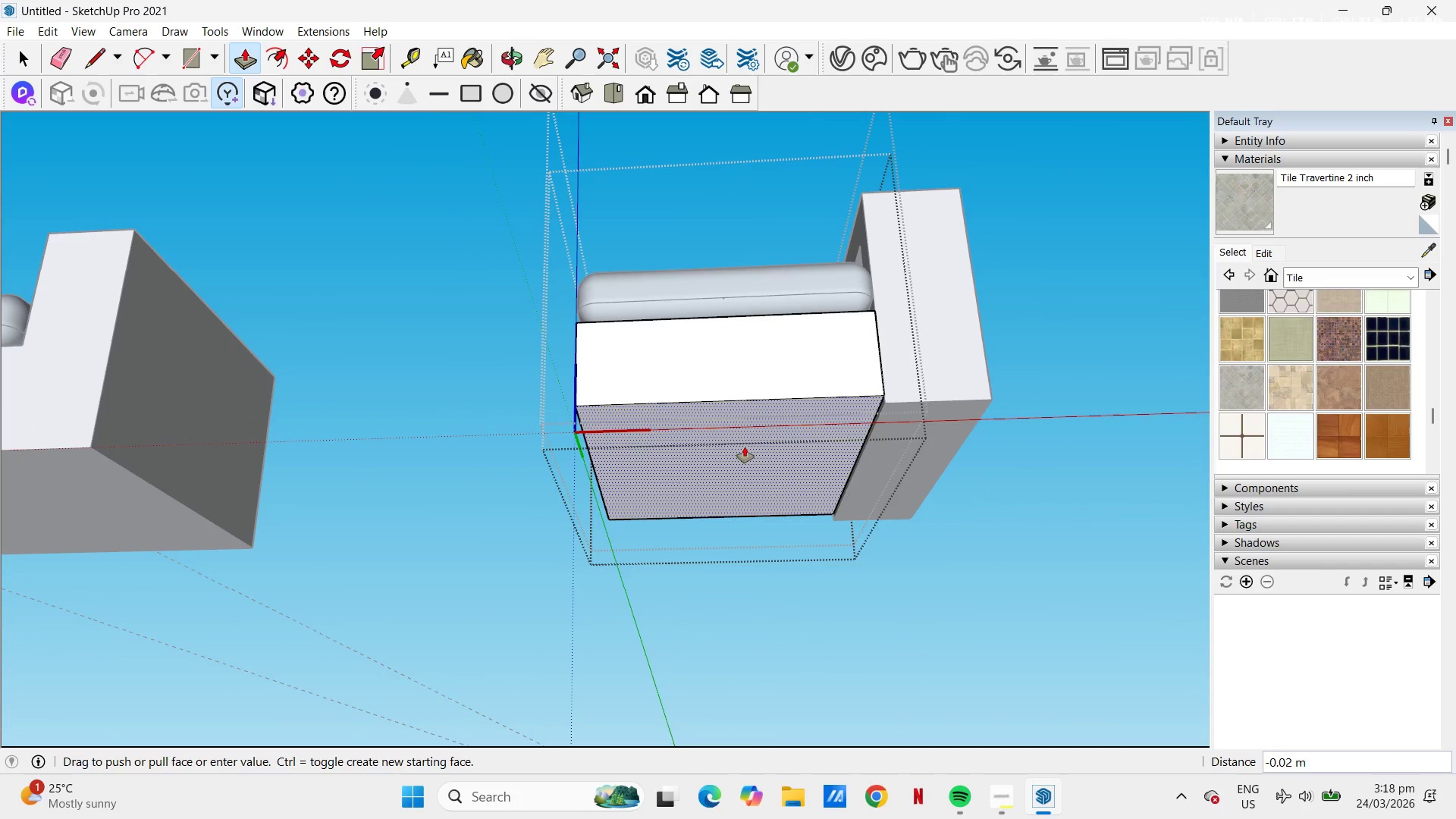 
key(Escape)
 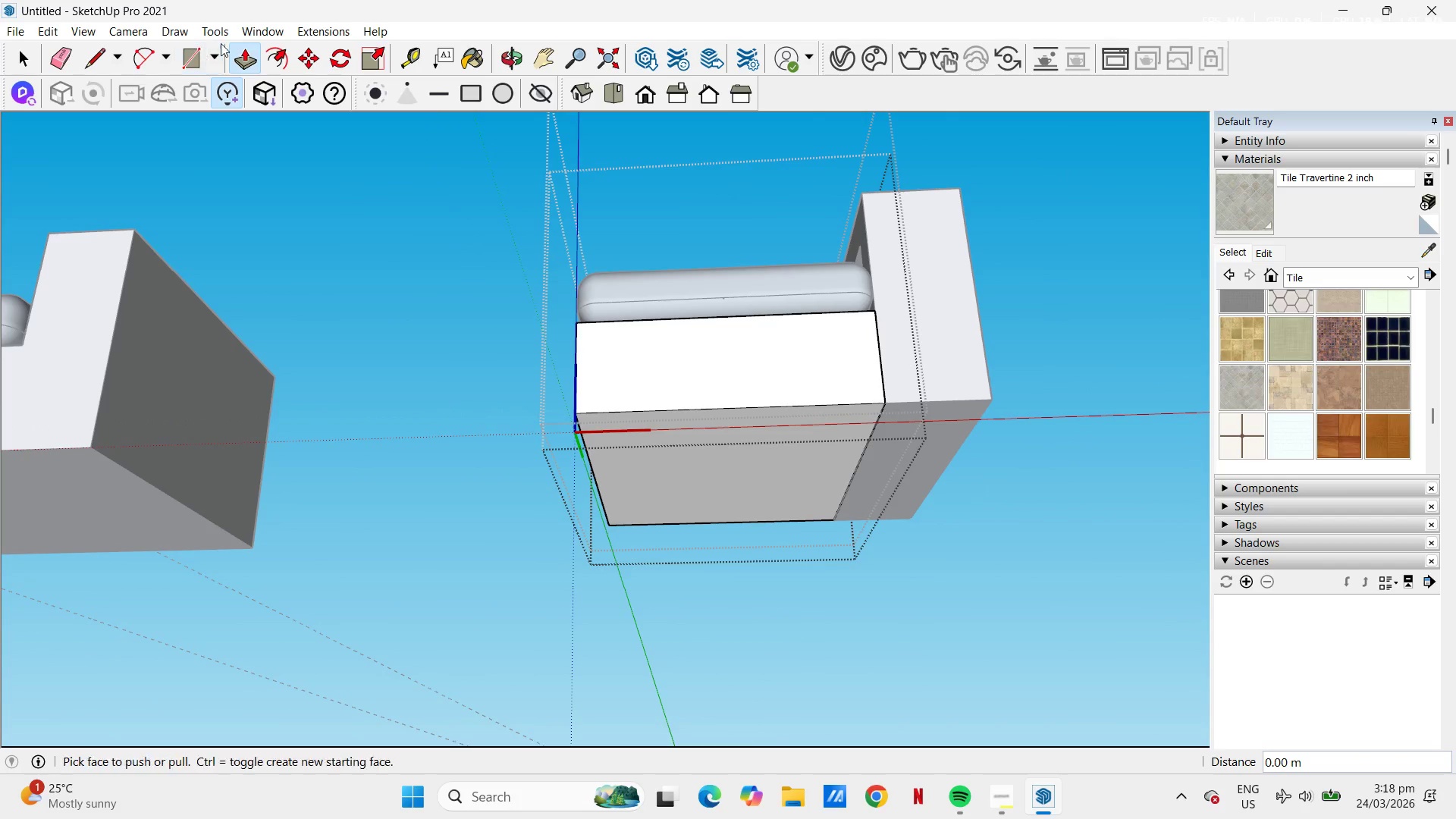 
left_click([283, 56])
 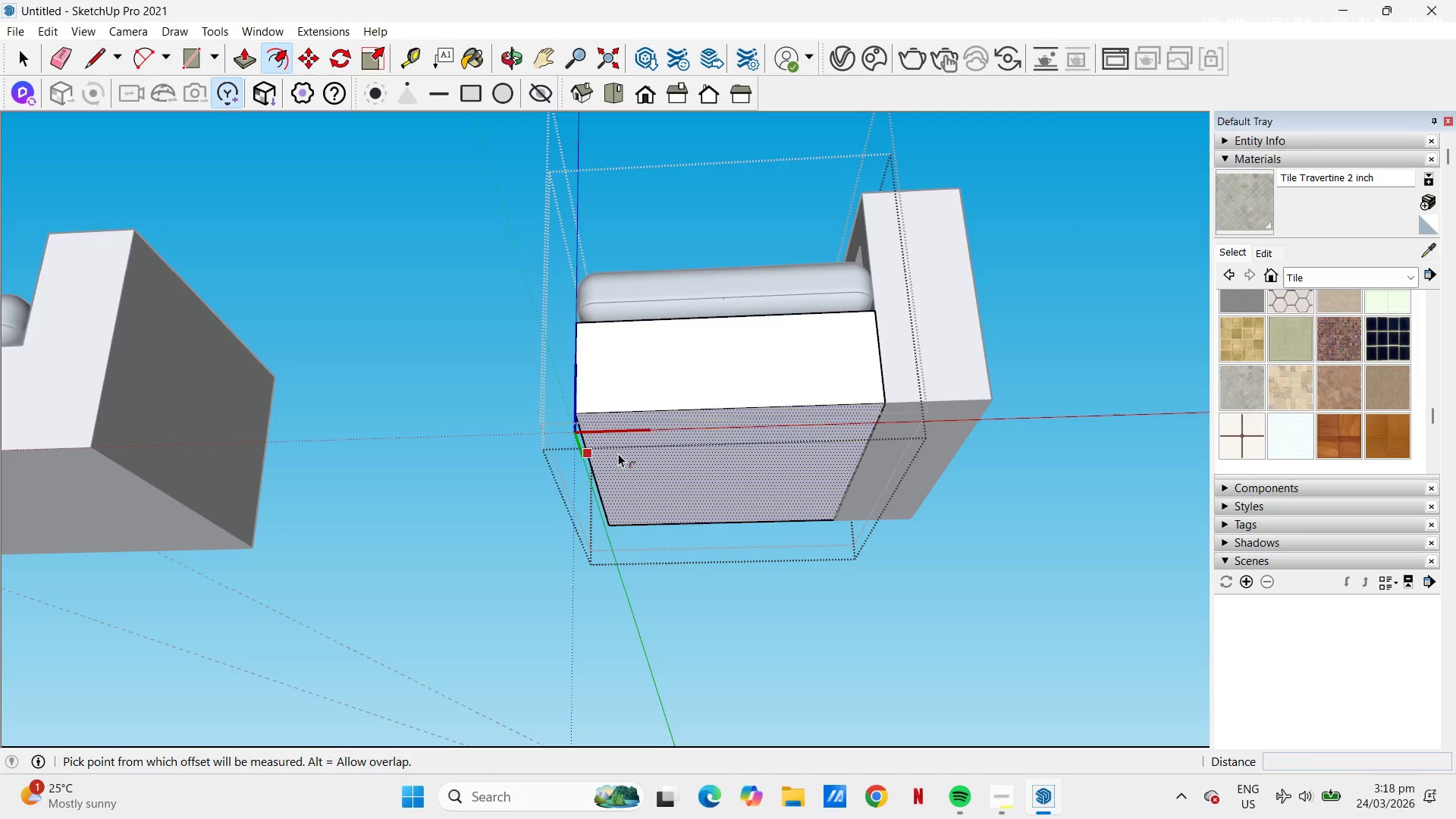 
left_click([620, 454])
 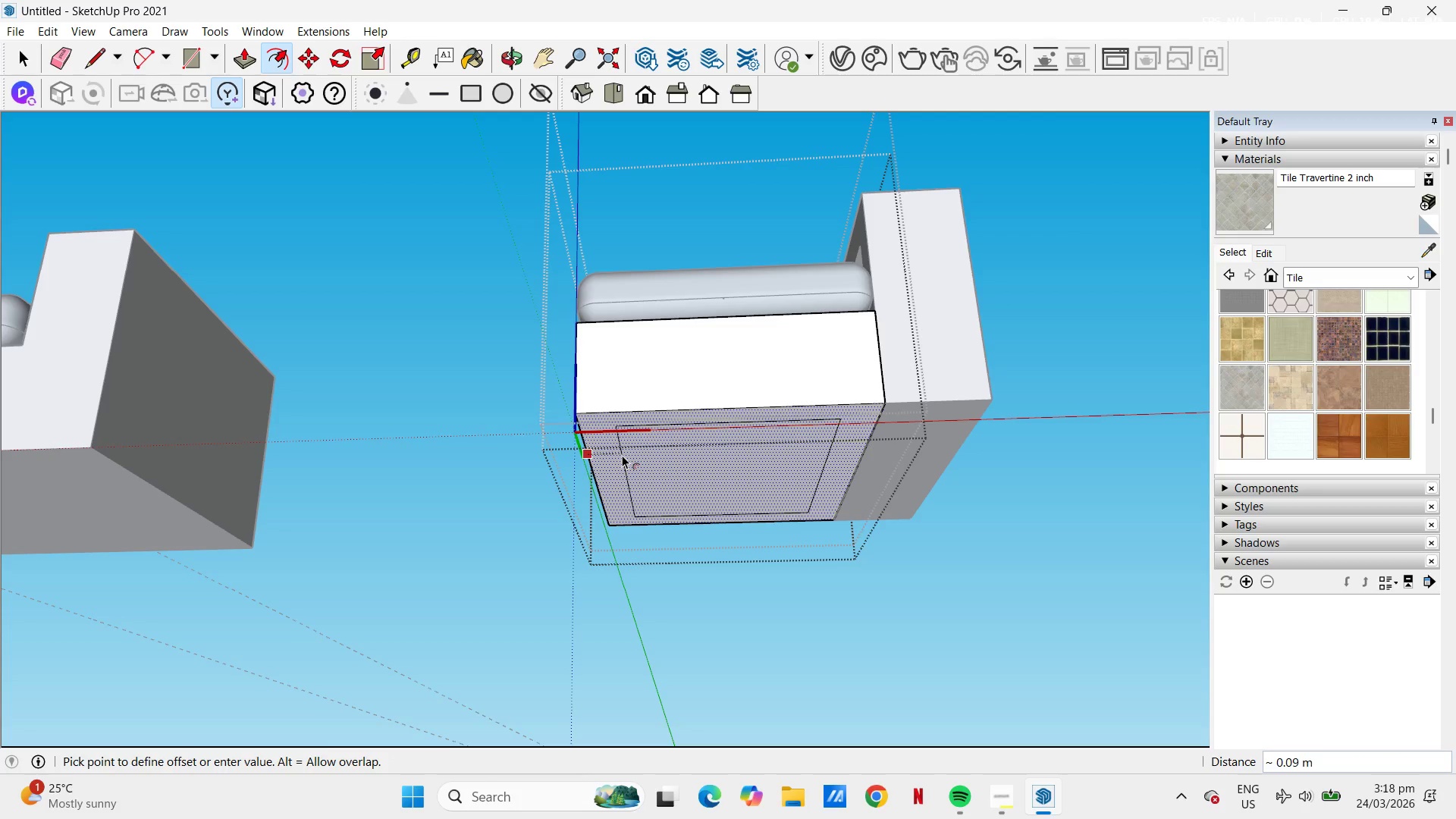 
key(NumpadDecimal)
 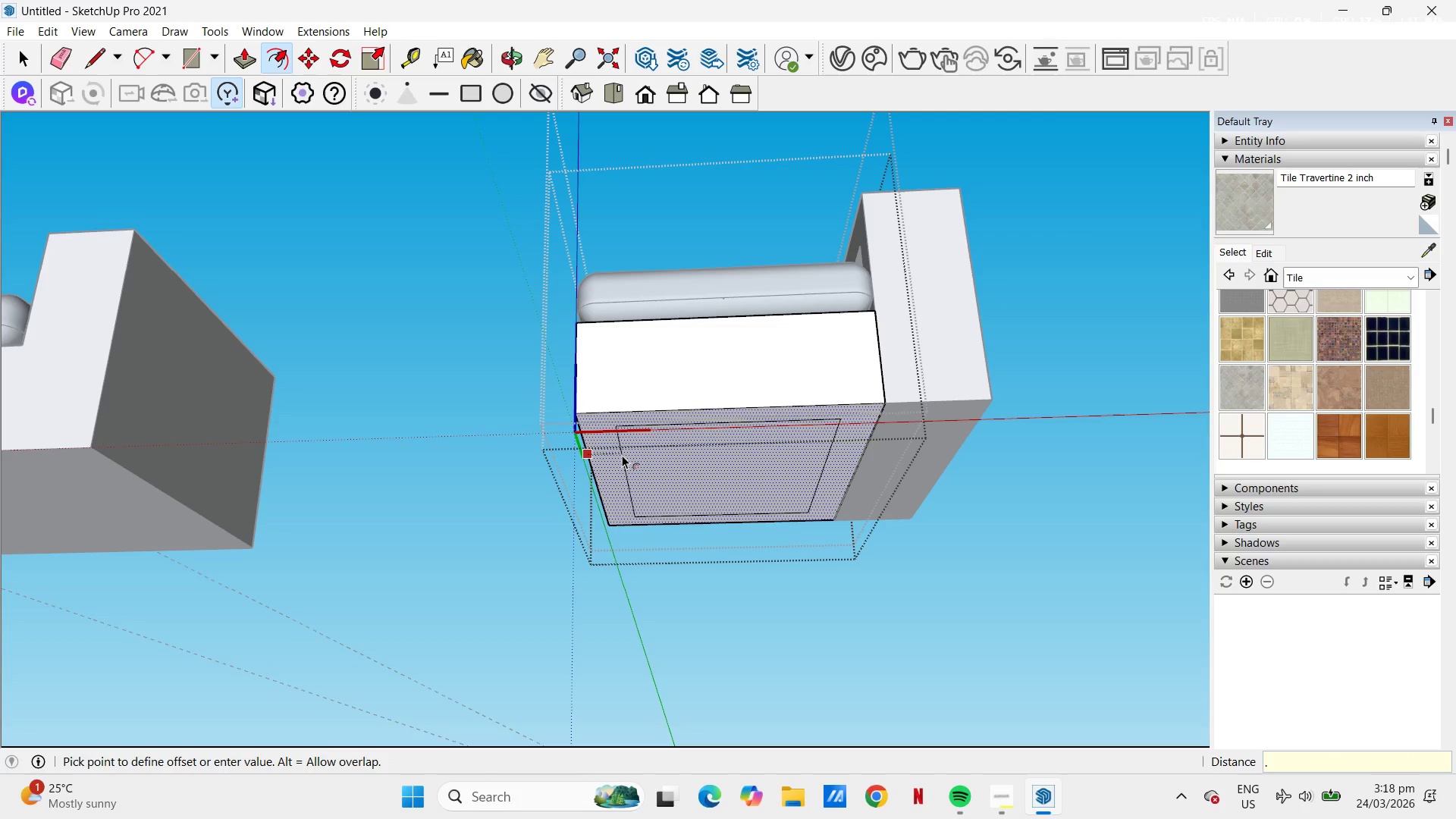 
key(Numpad1)
 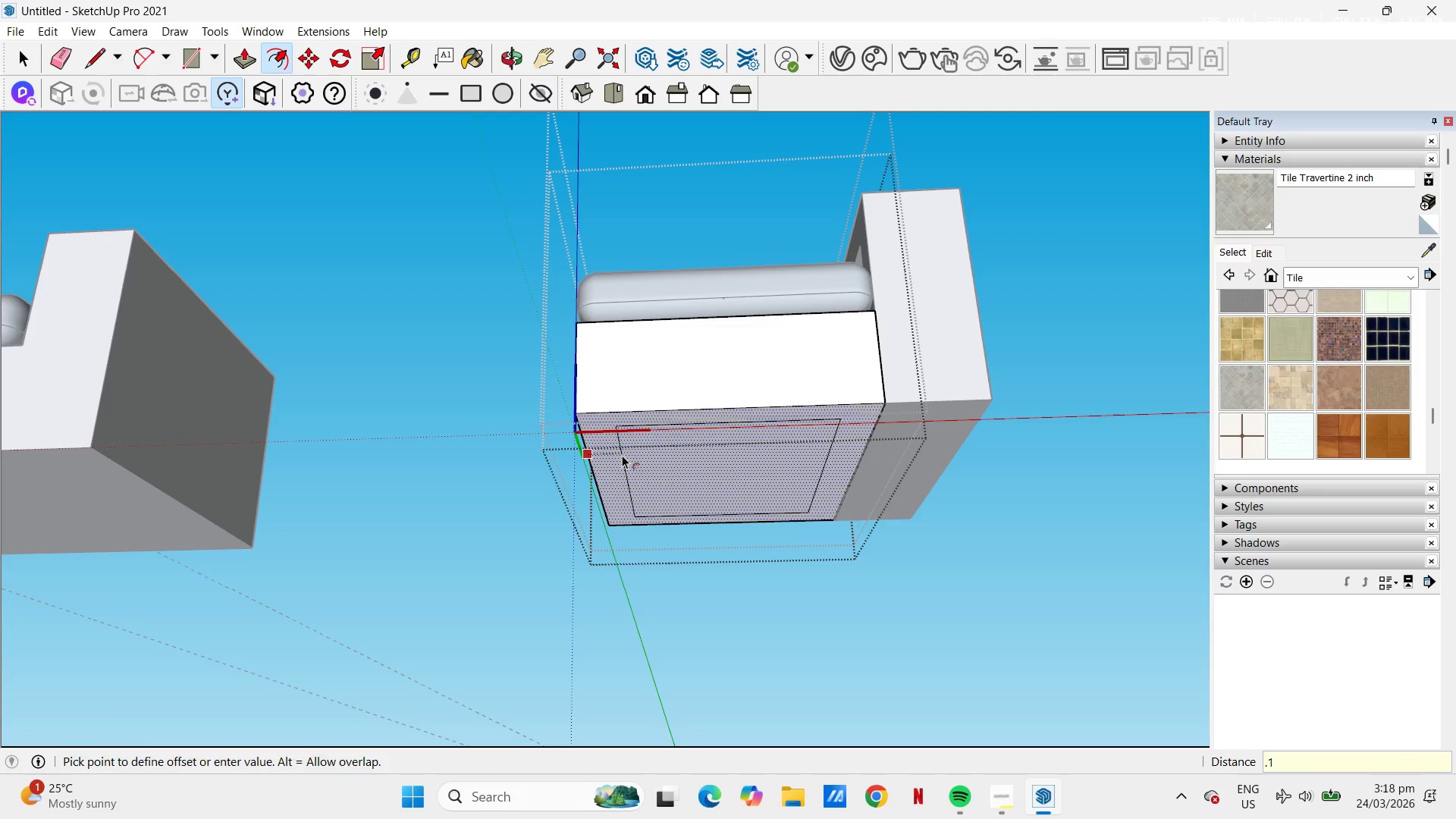 
key(NumpadEnter)
 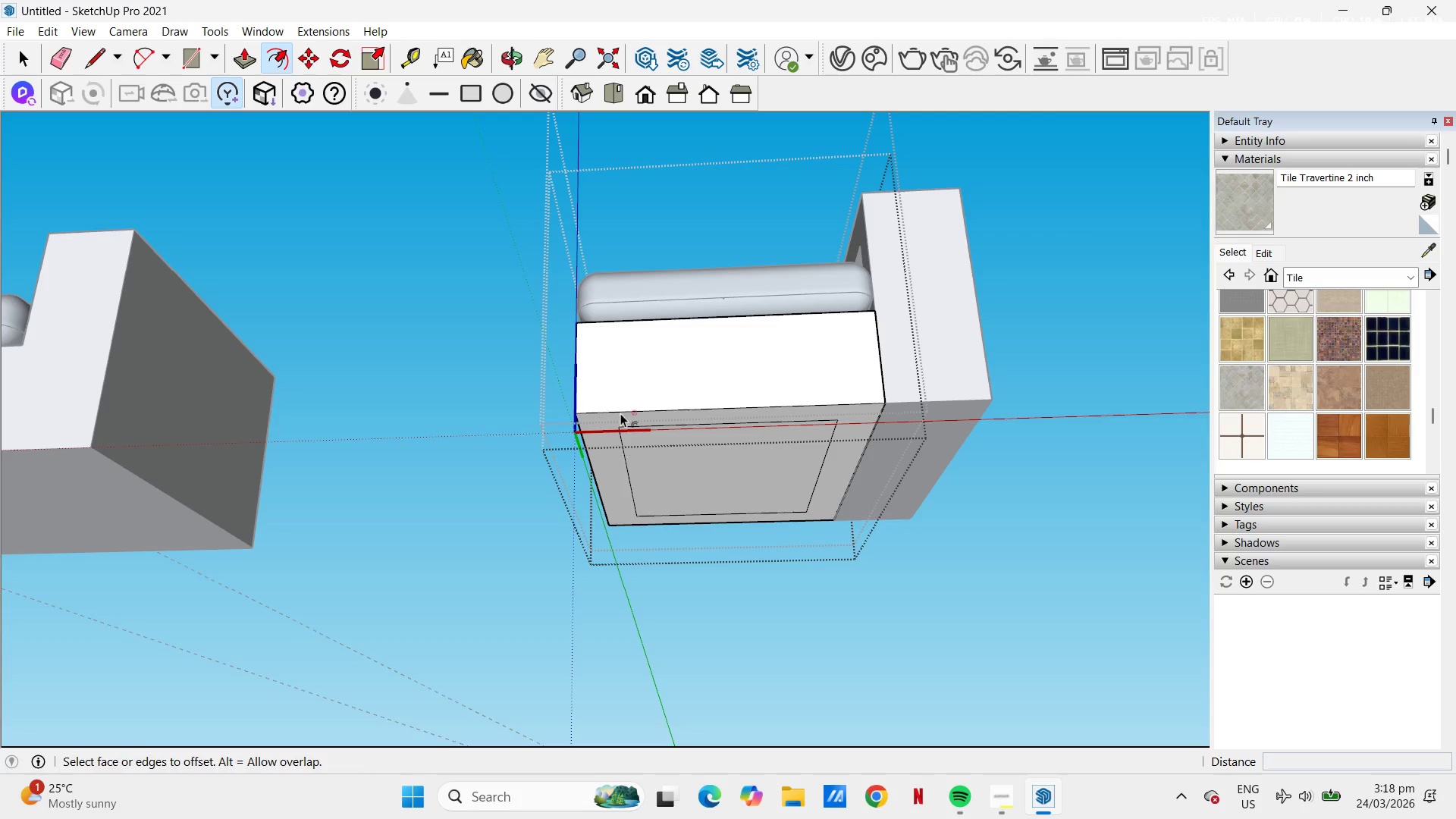 
scroll: coordinate [633, 482], scroll_direction: up, amount: 4.0
 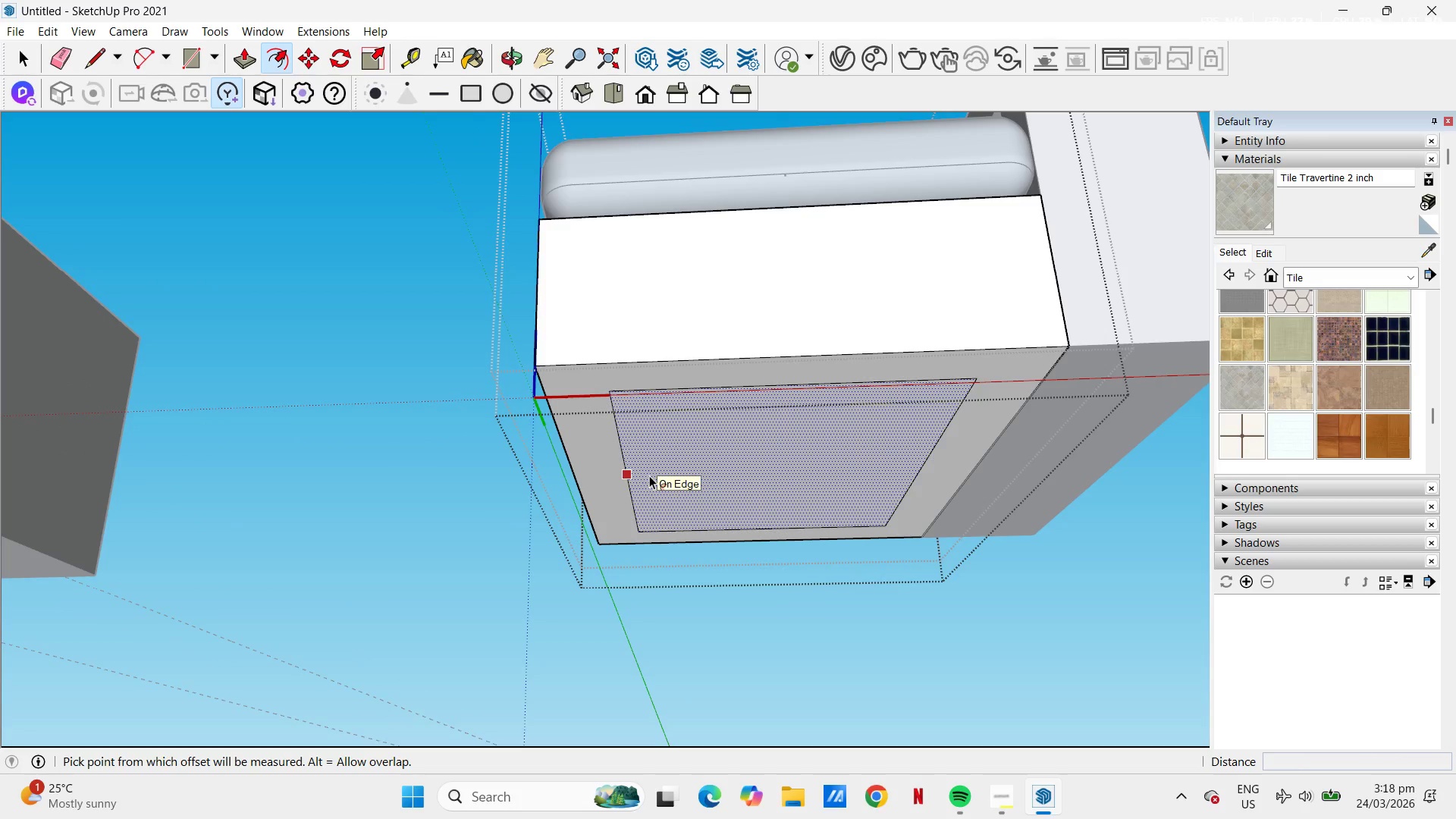 
left_click([649, 475])
 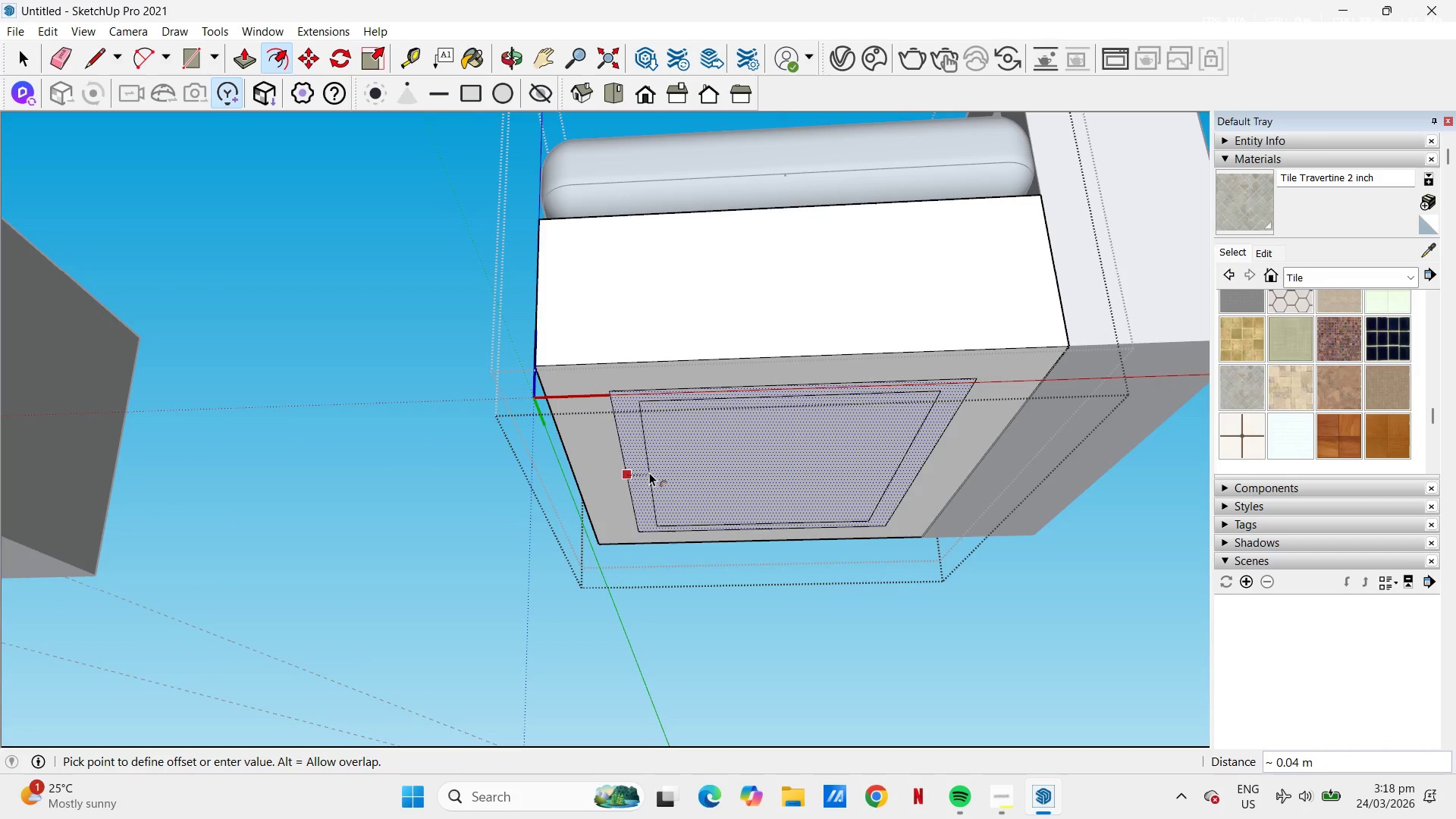 
key(NumpadDecimal)
 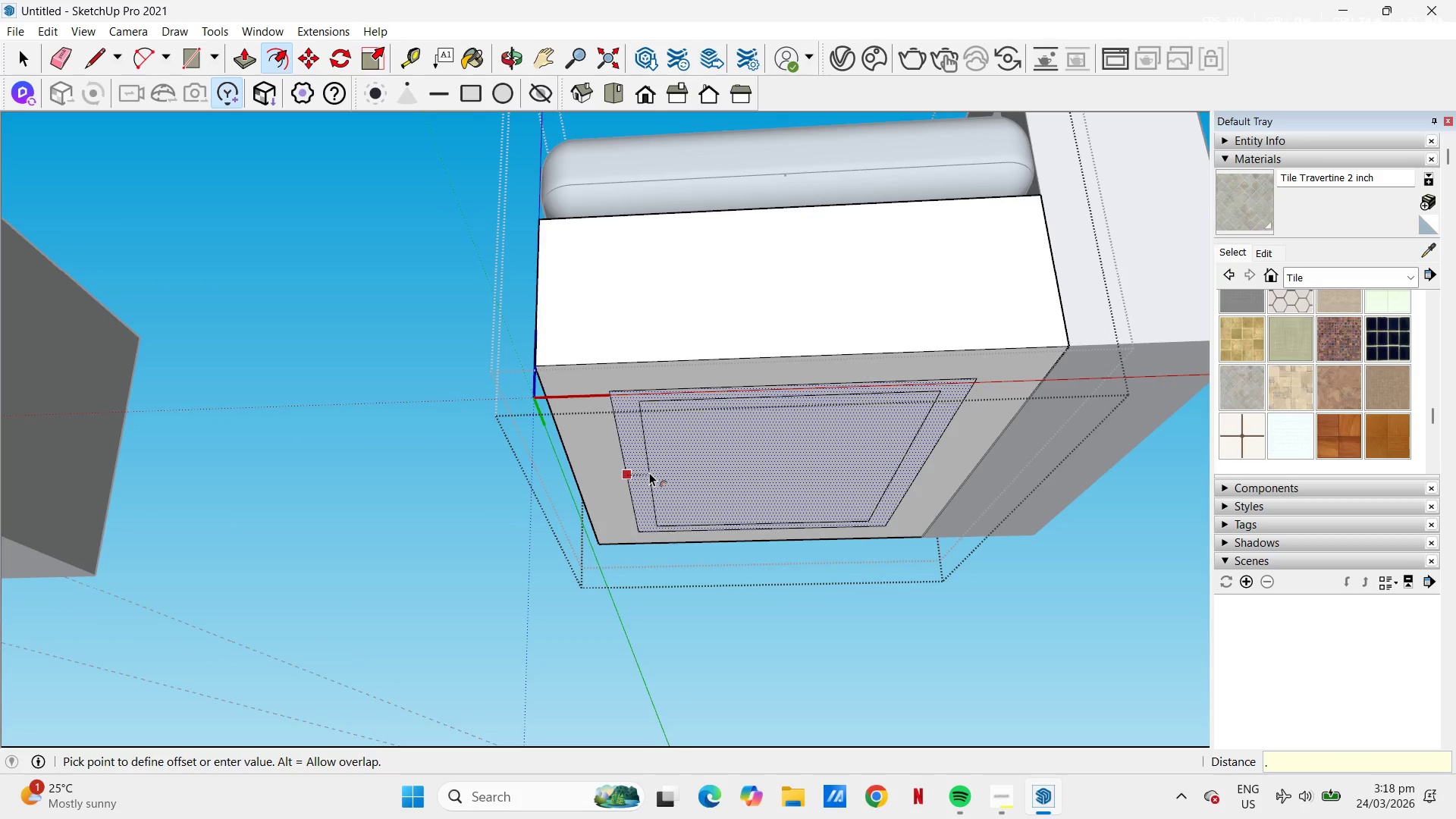 
key(Numpad0)
 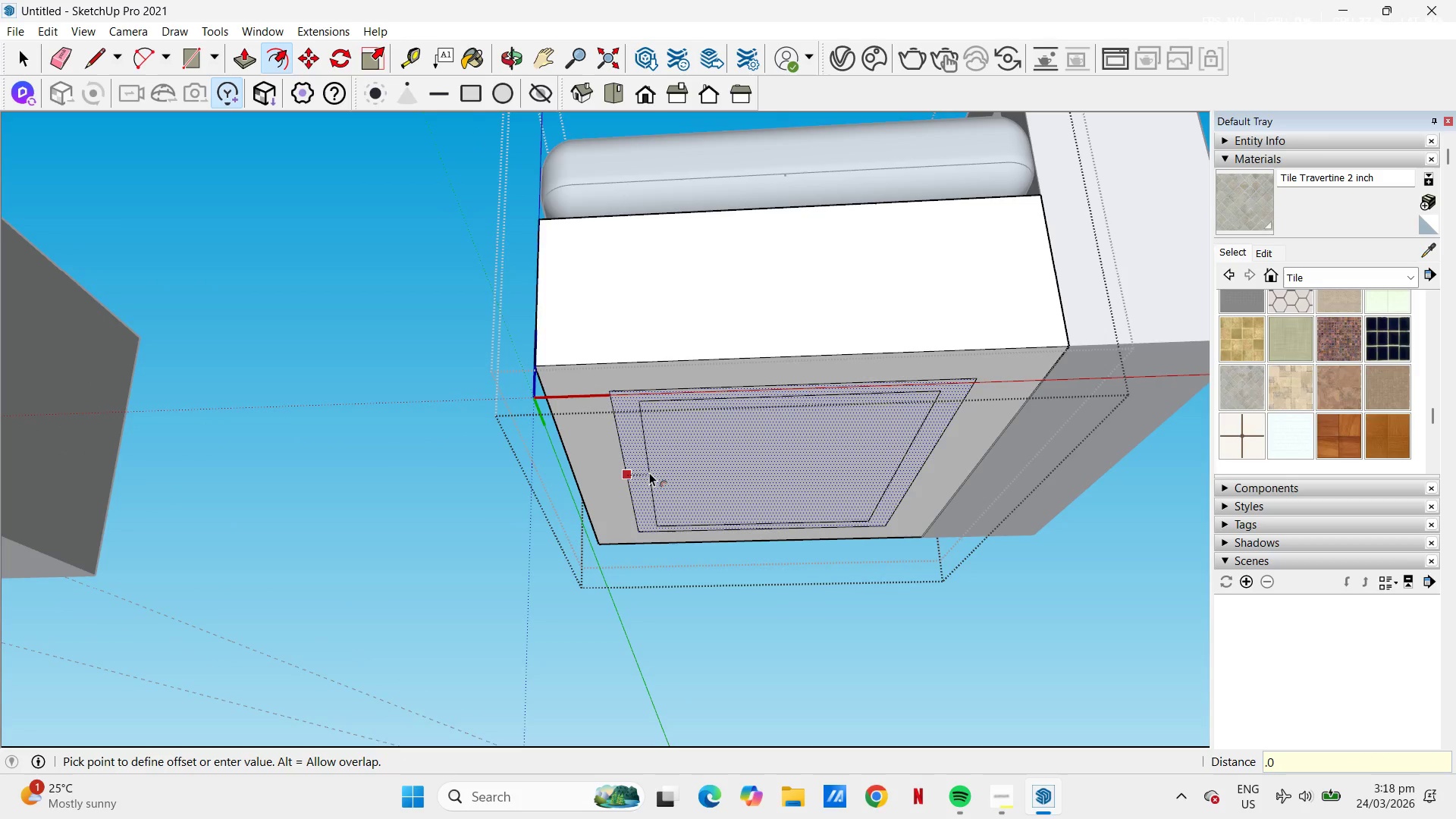 
key(Numpad5)
 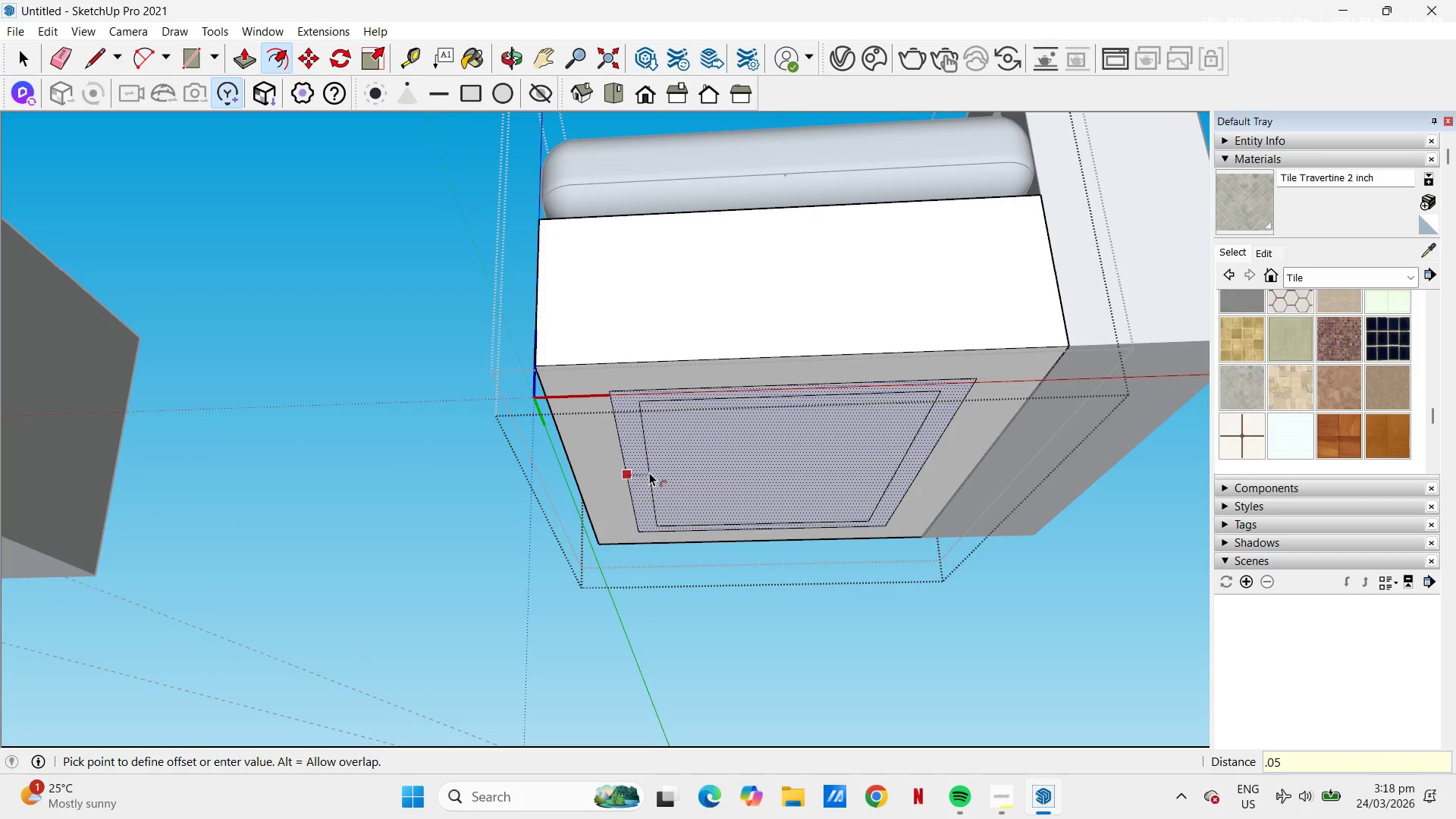 
key(NumpadEnter)
 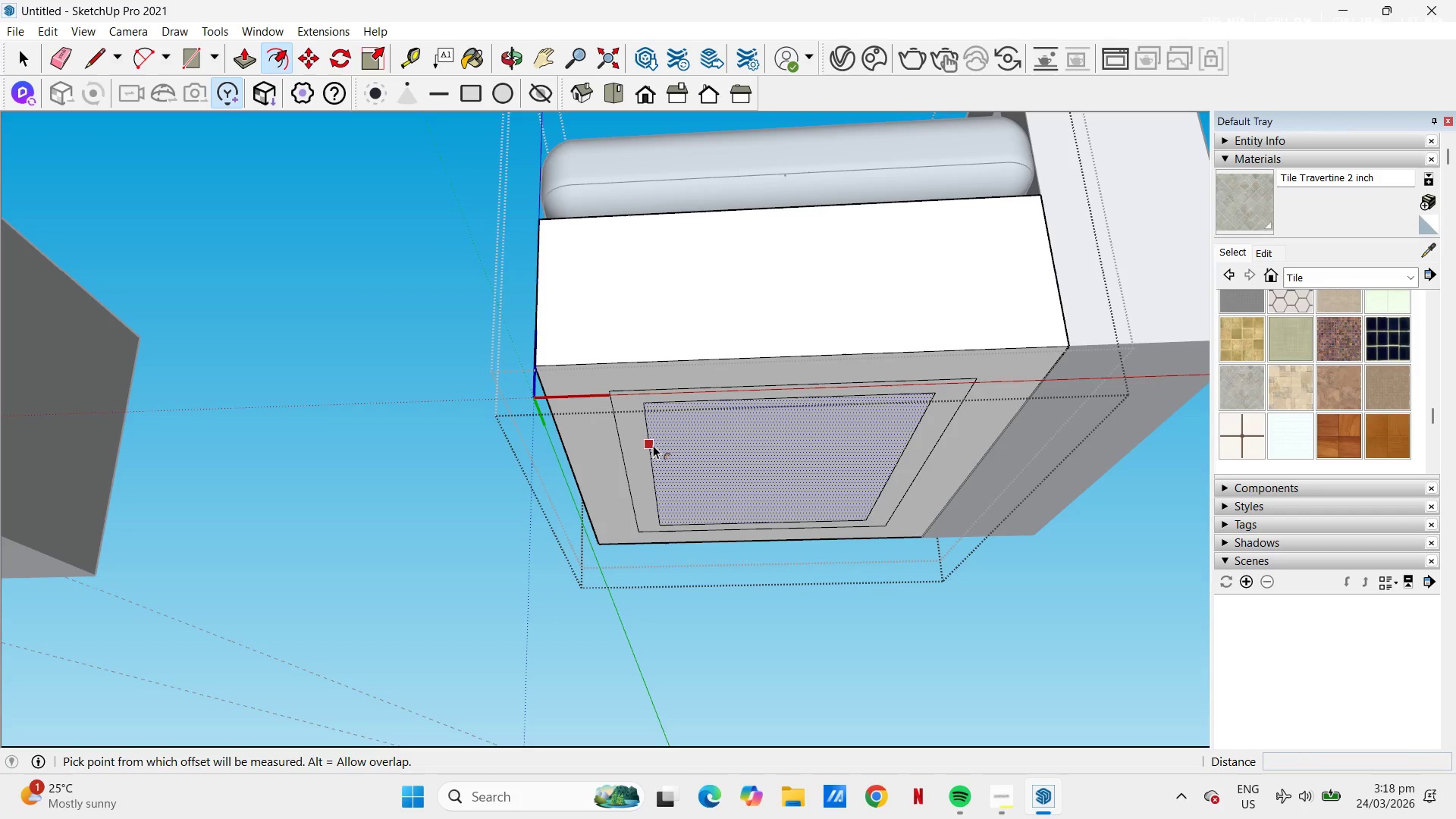 
key(P)
 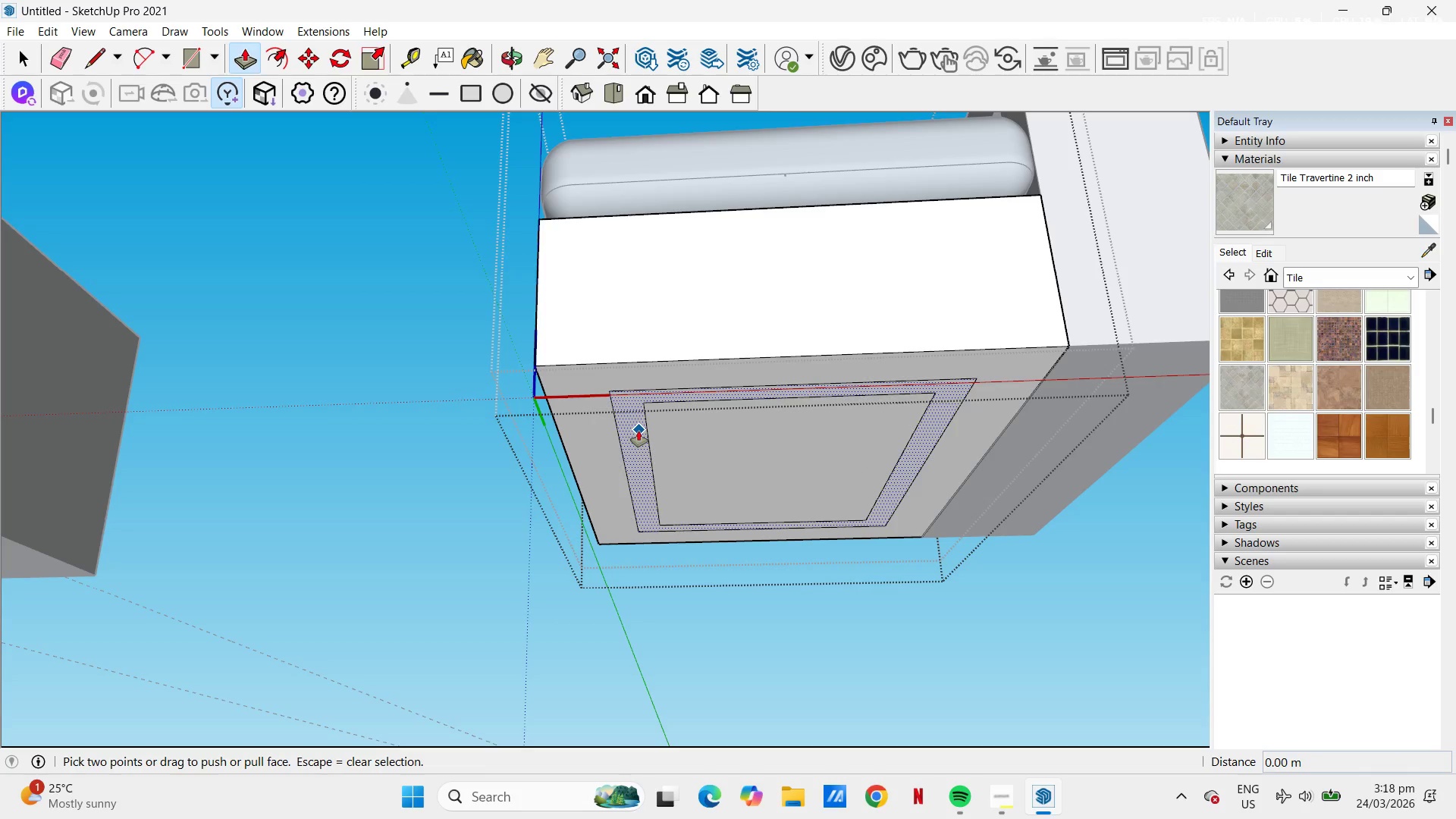 
left_click([639, 431])
 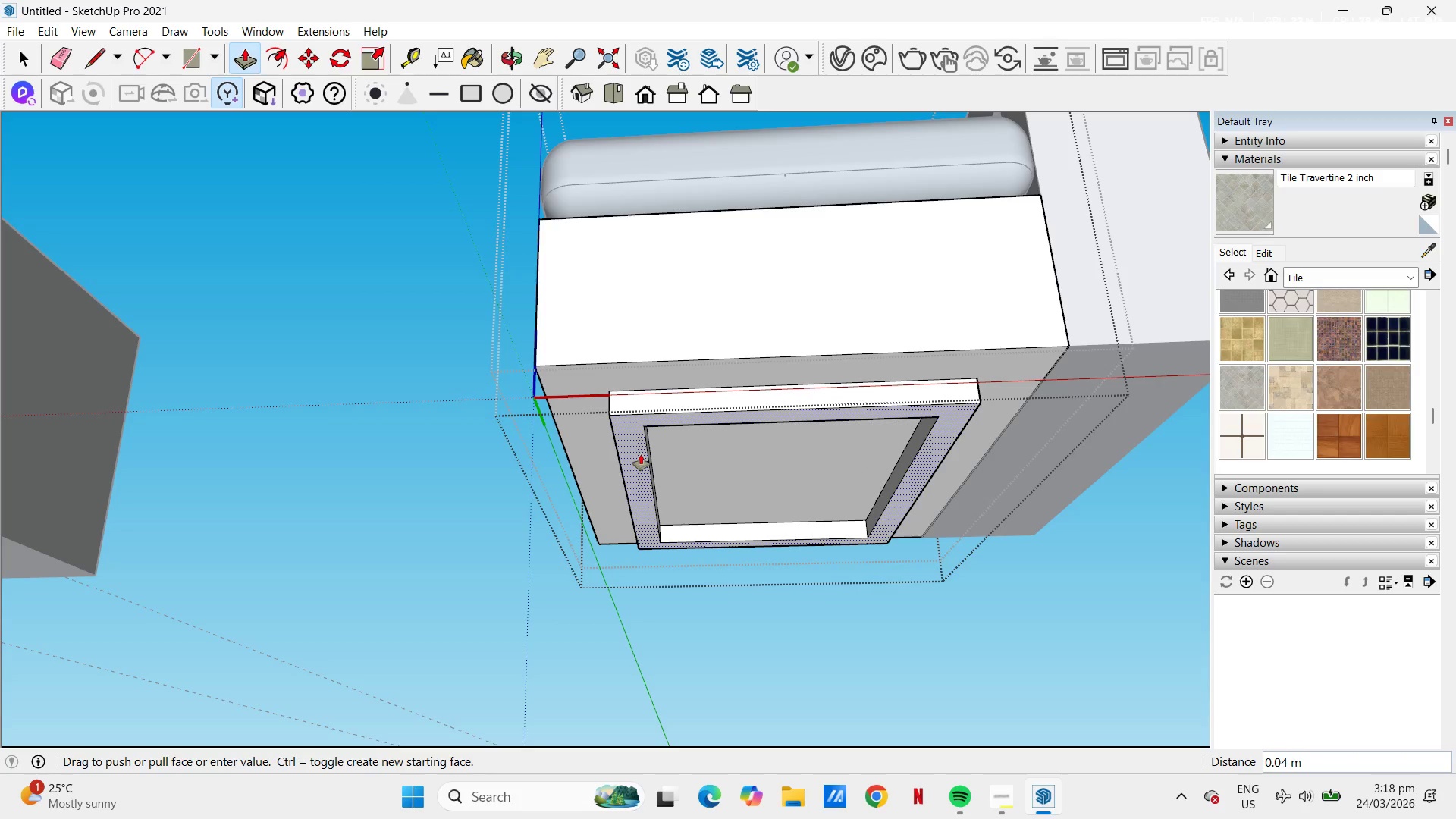 
scroll: coordinate [640, 455], scroll_direction: down, amount: 4.0
 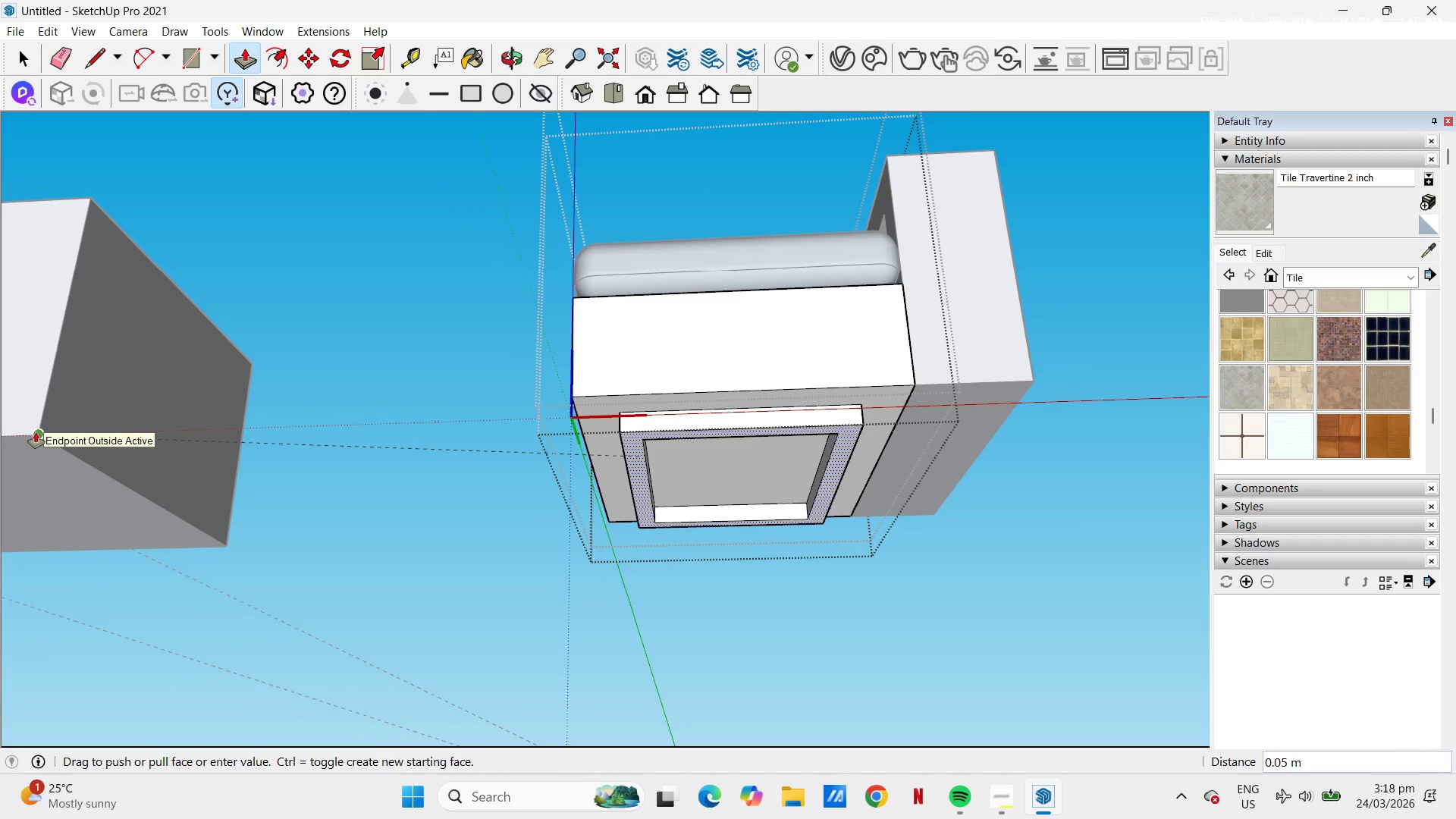 
left_click([36, 432])
 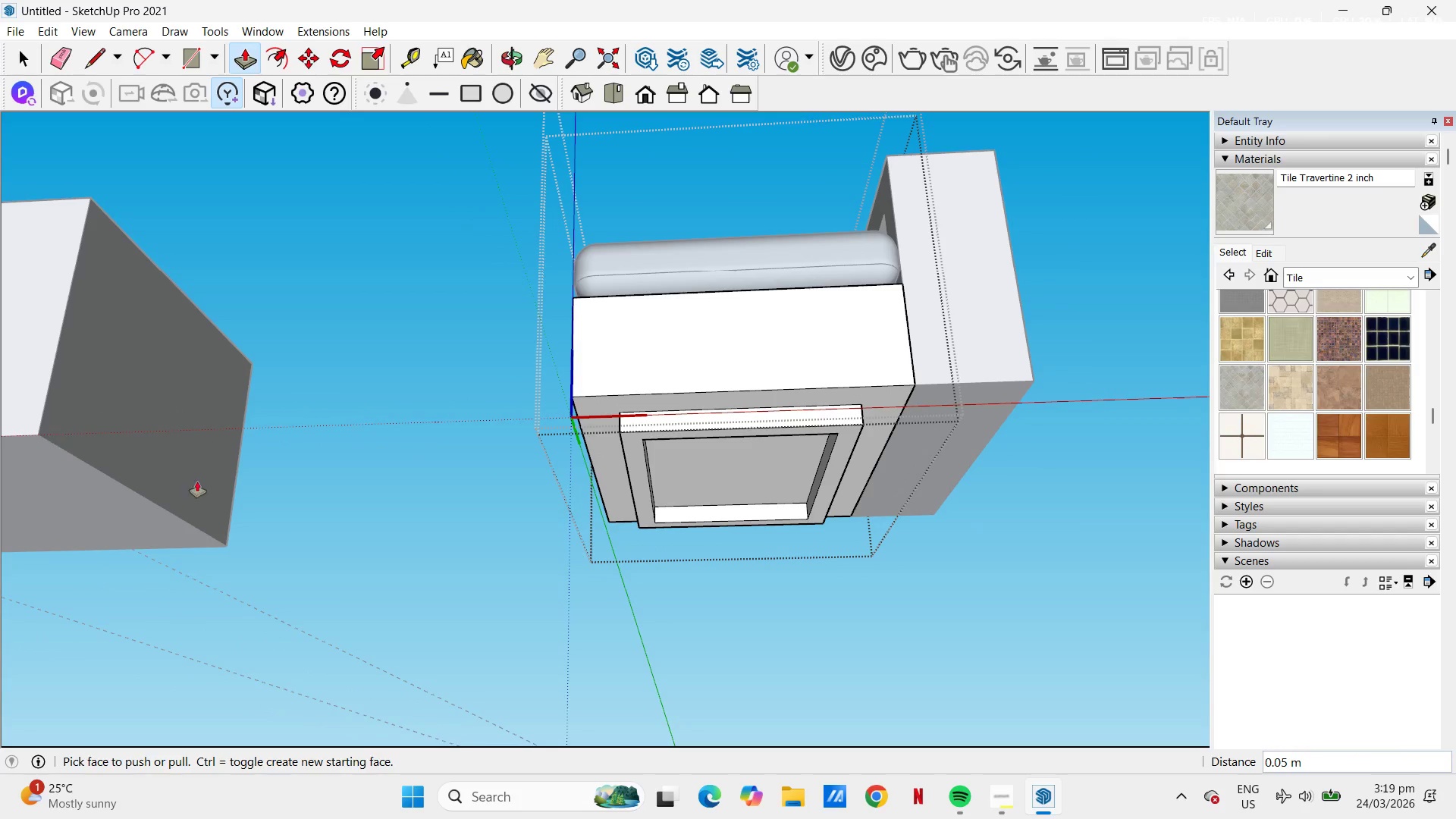 
key(Space)
 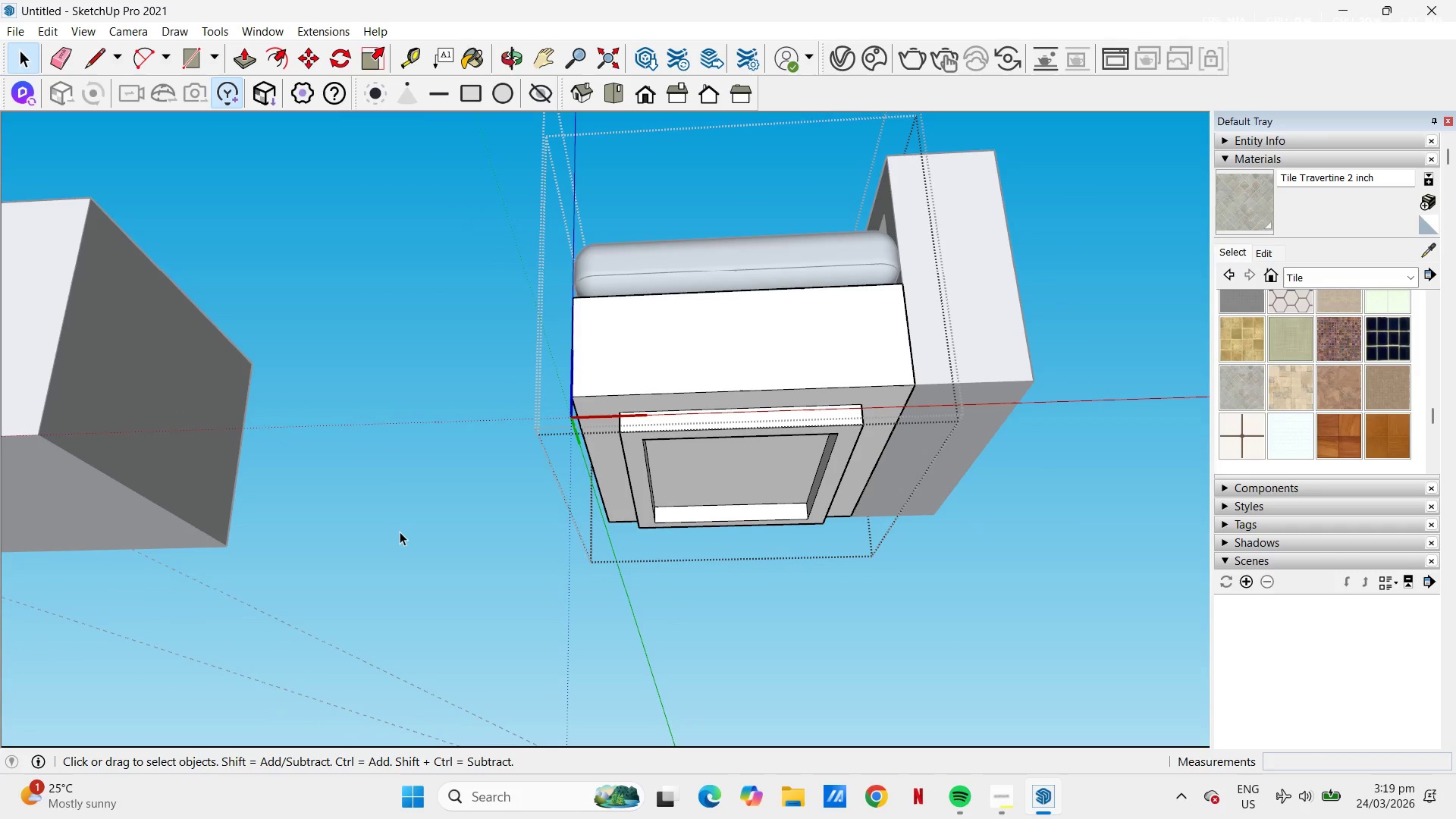 
left_click([402, 530])
 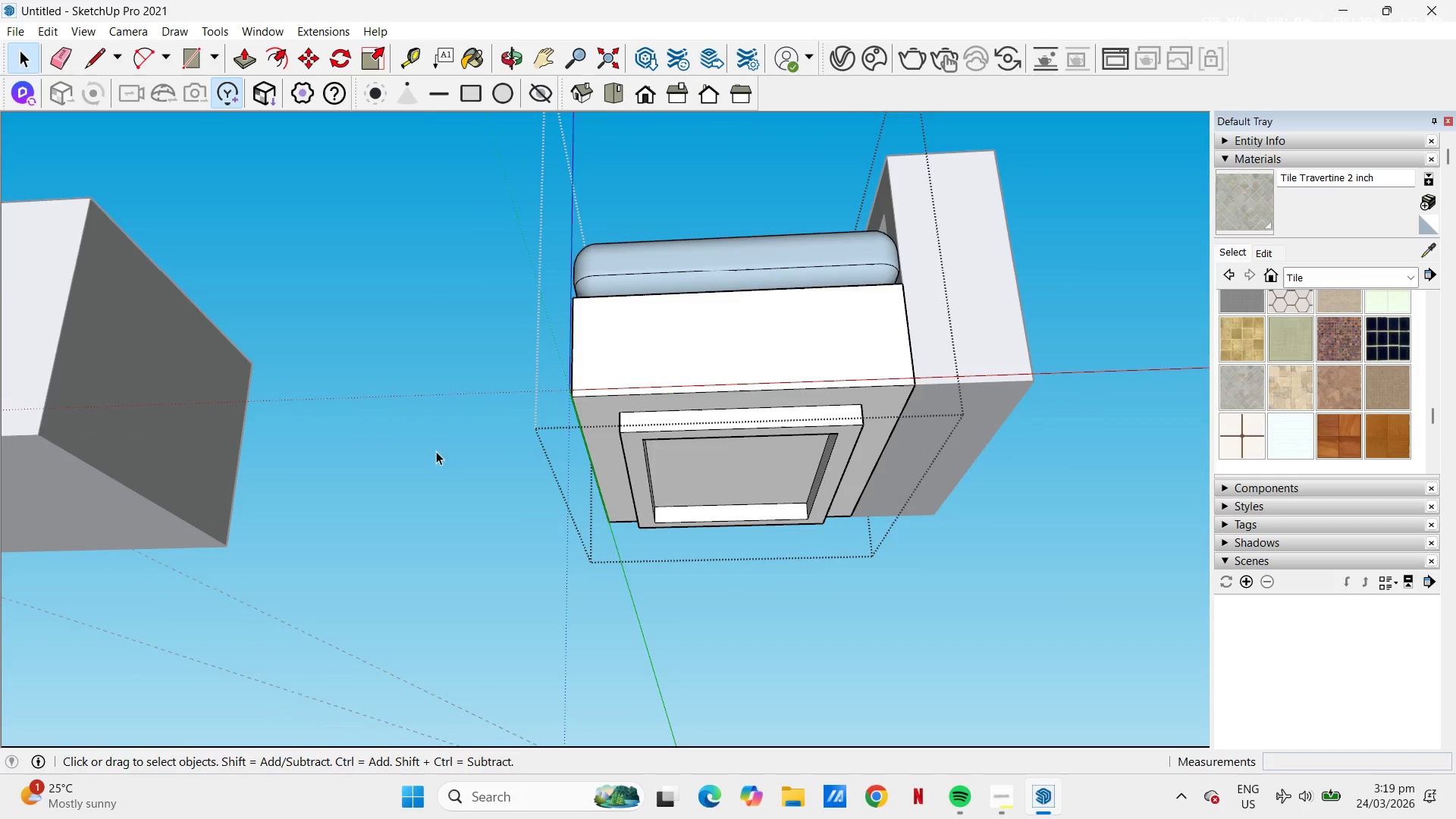 
scroll: coordinate [527, 441], scroll_direction: down, amount: 4.0
 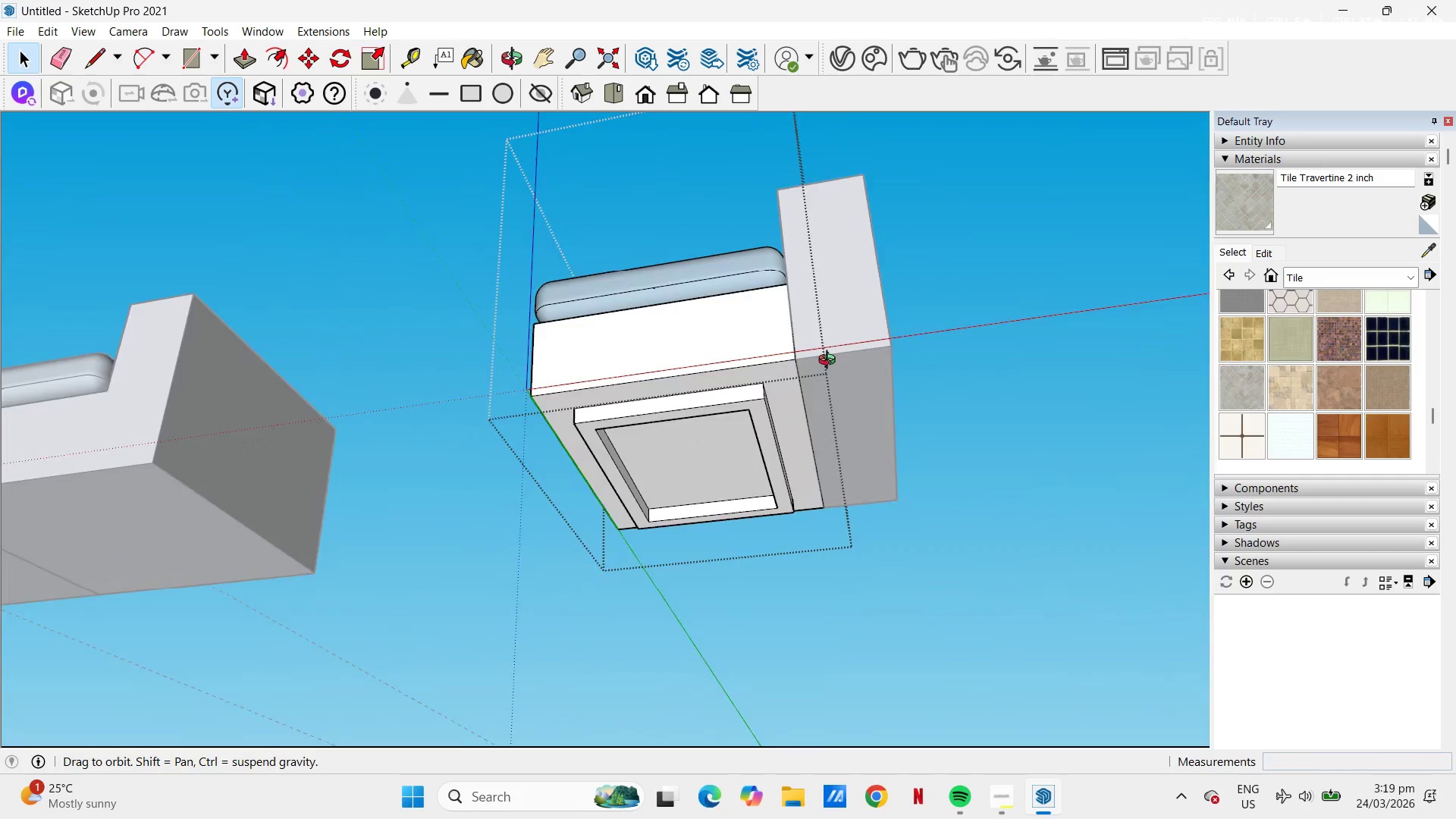 
key(Space)
 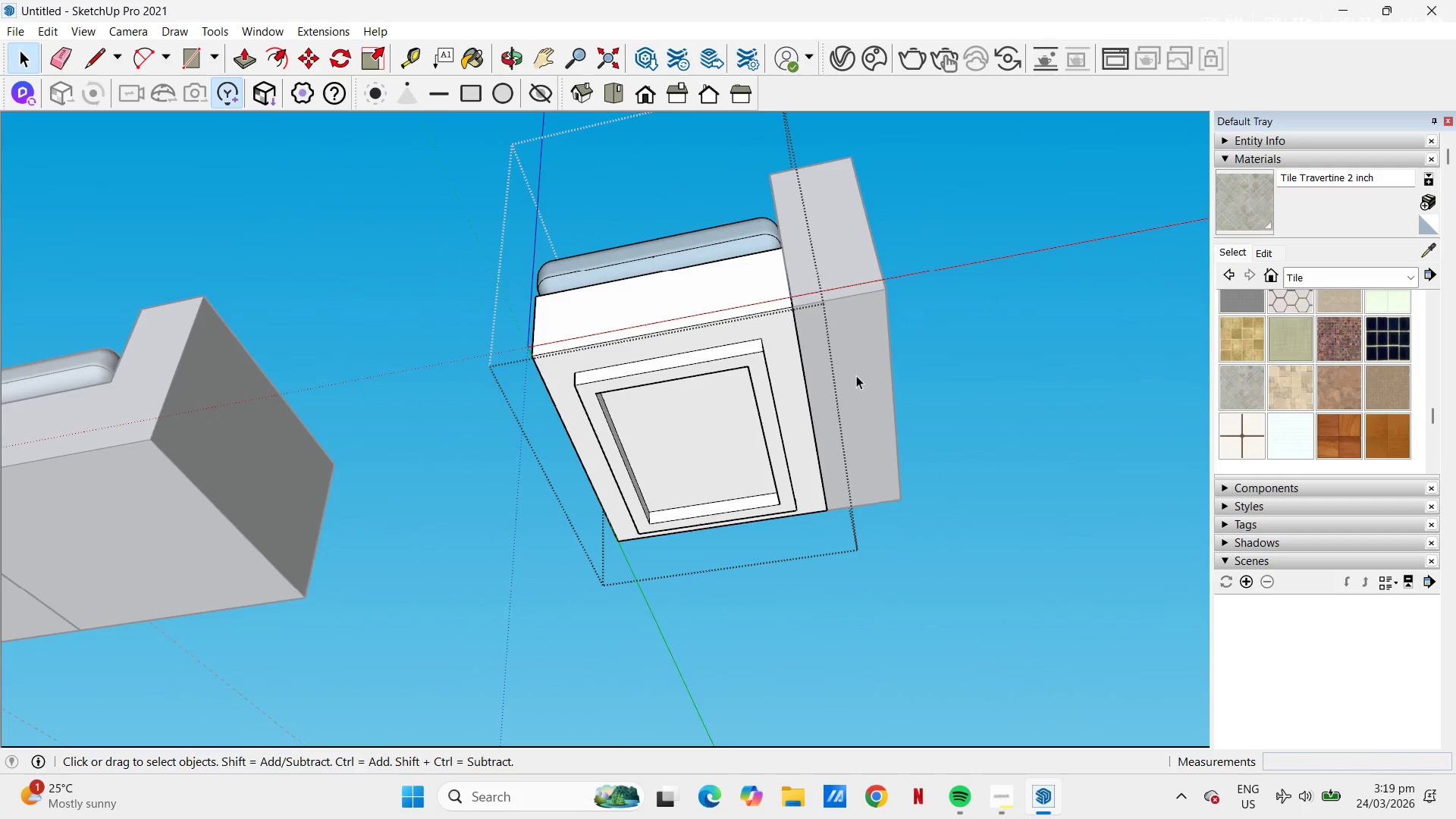 
left_click([856, 376])
 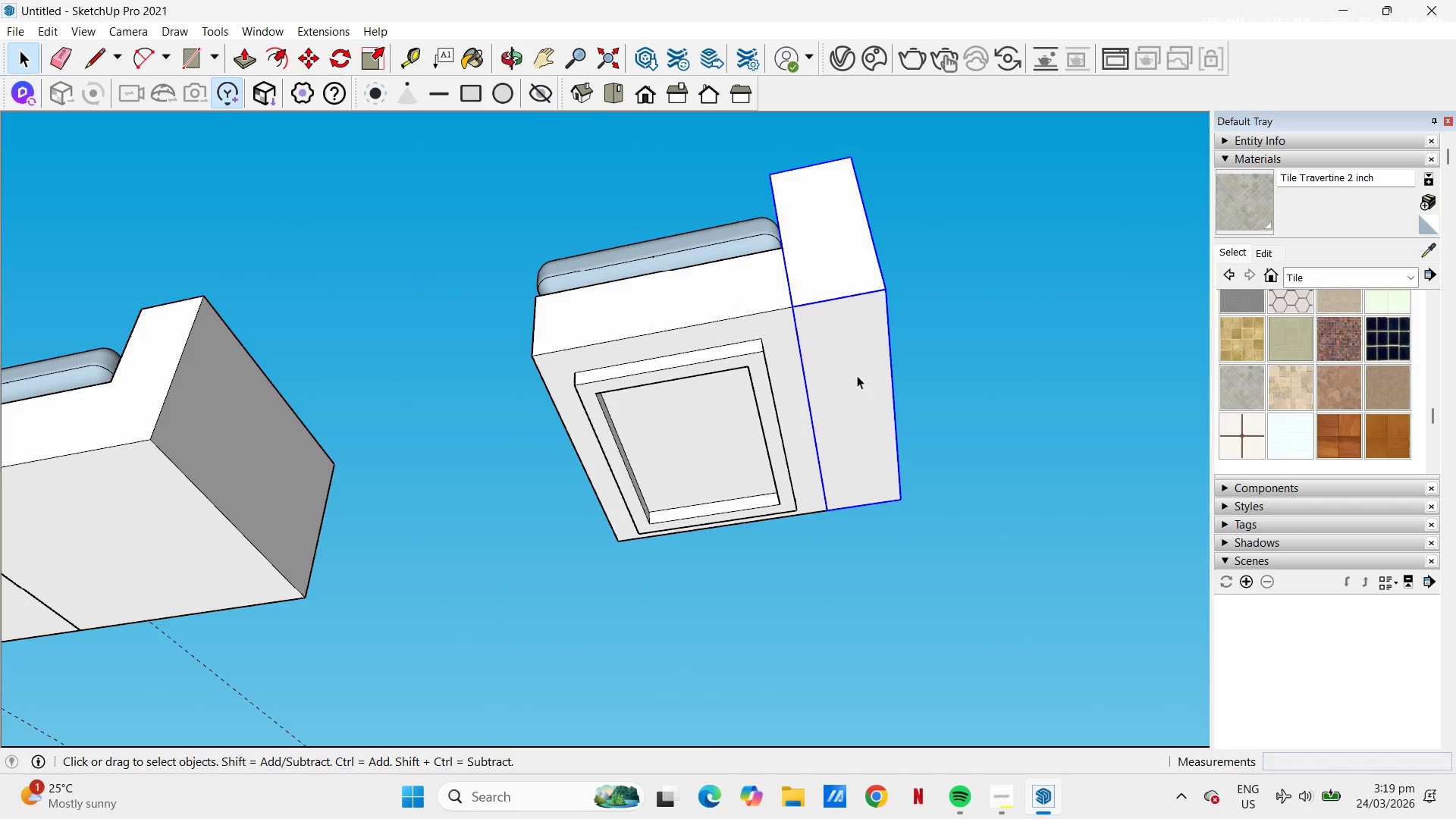 
double_click([857, 375])
 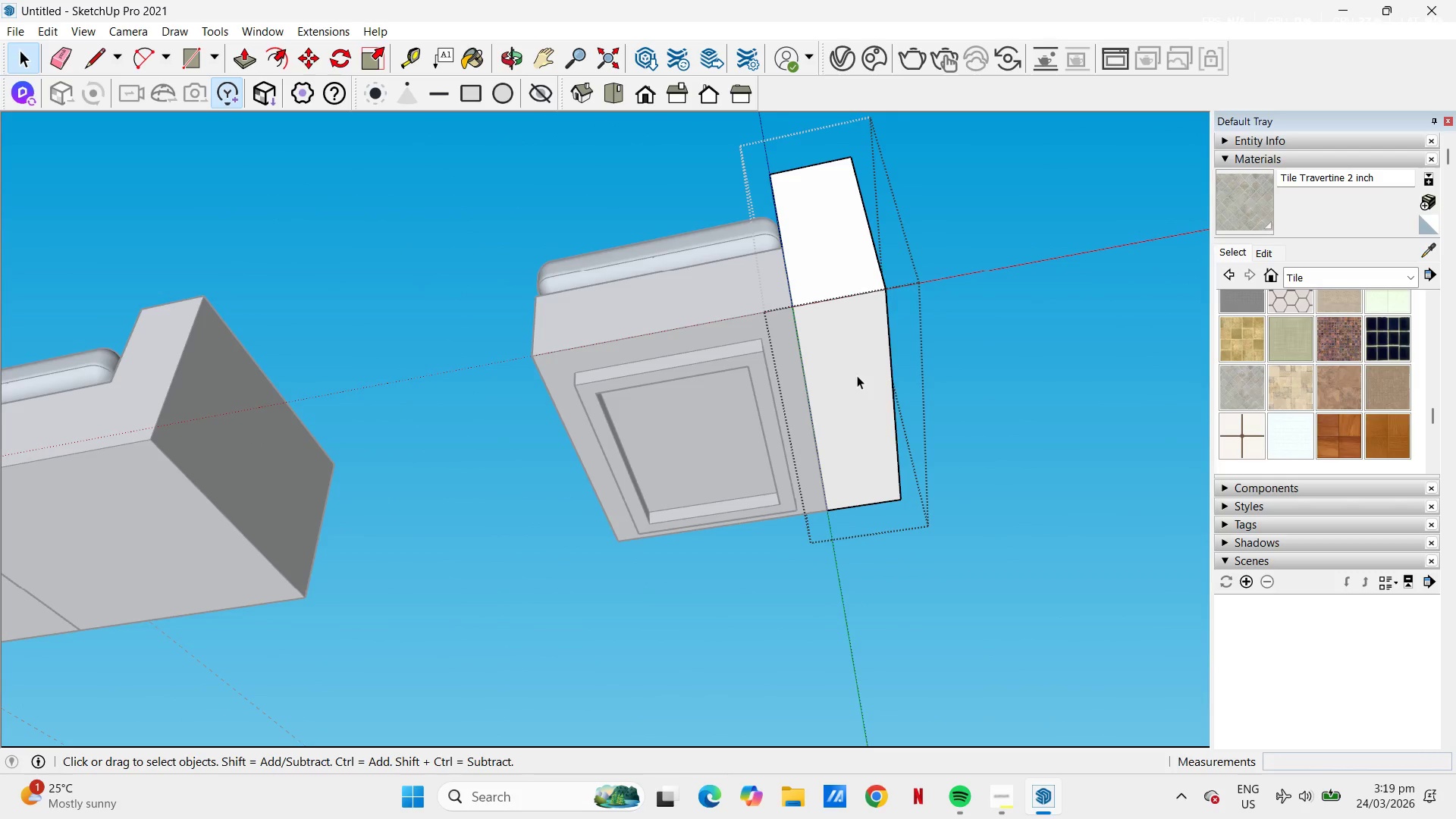 
triple_click([857, 375])
 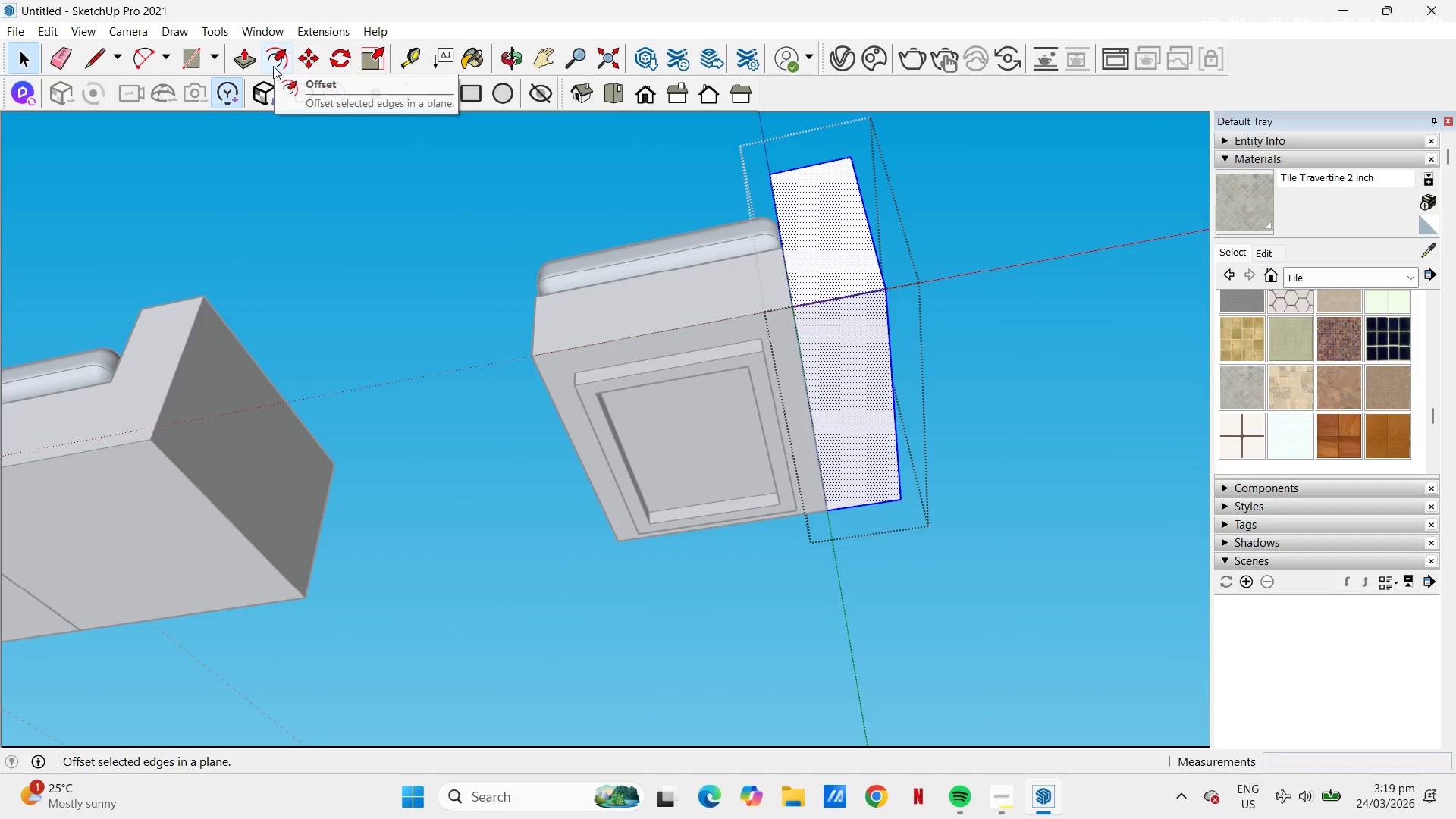 
key(Space)
 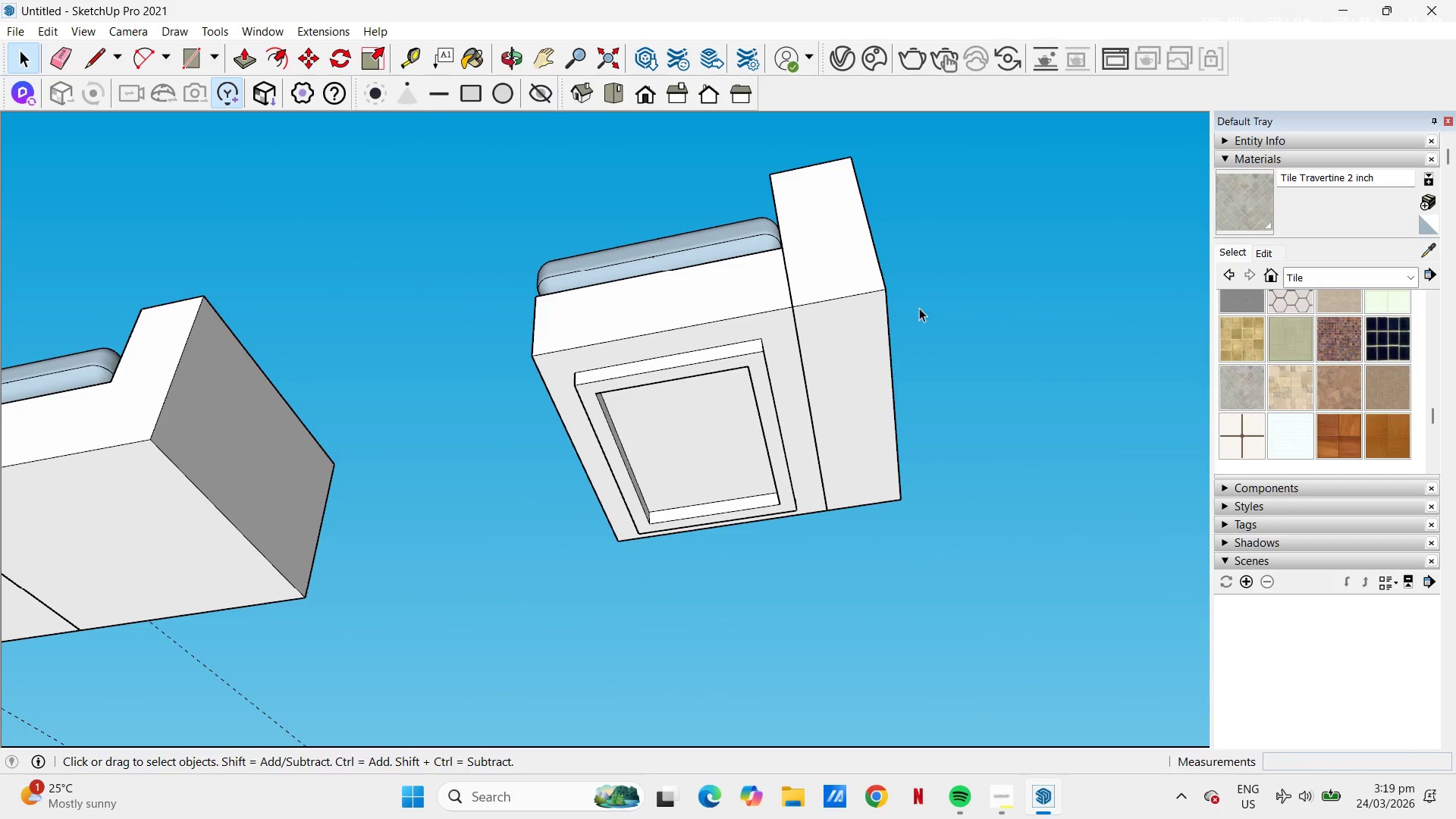 
key(Escape)
 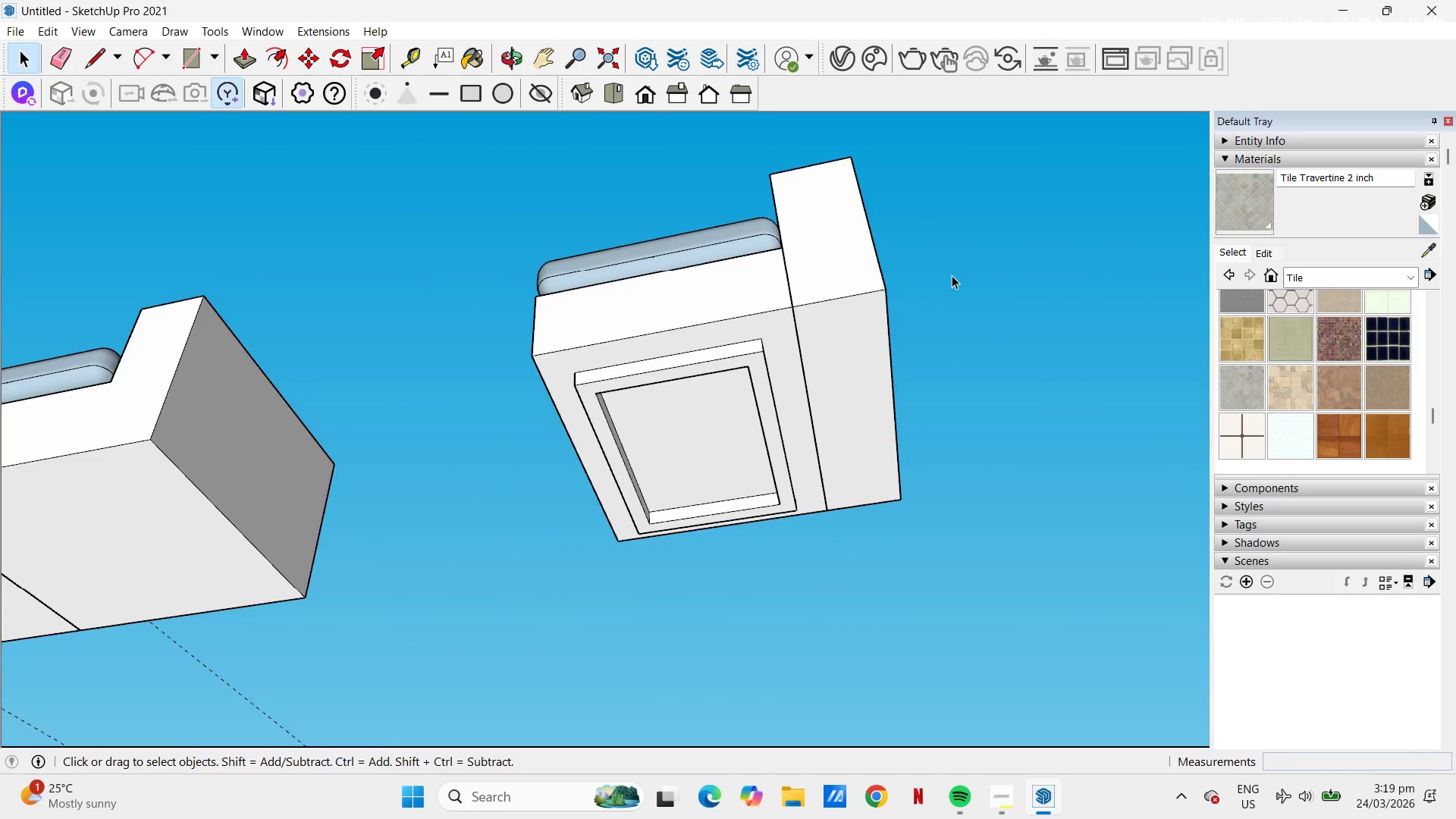 
scroll: coordinate [956, 272], scroll_direction: down, amount: 1.0
 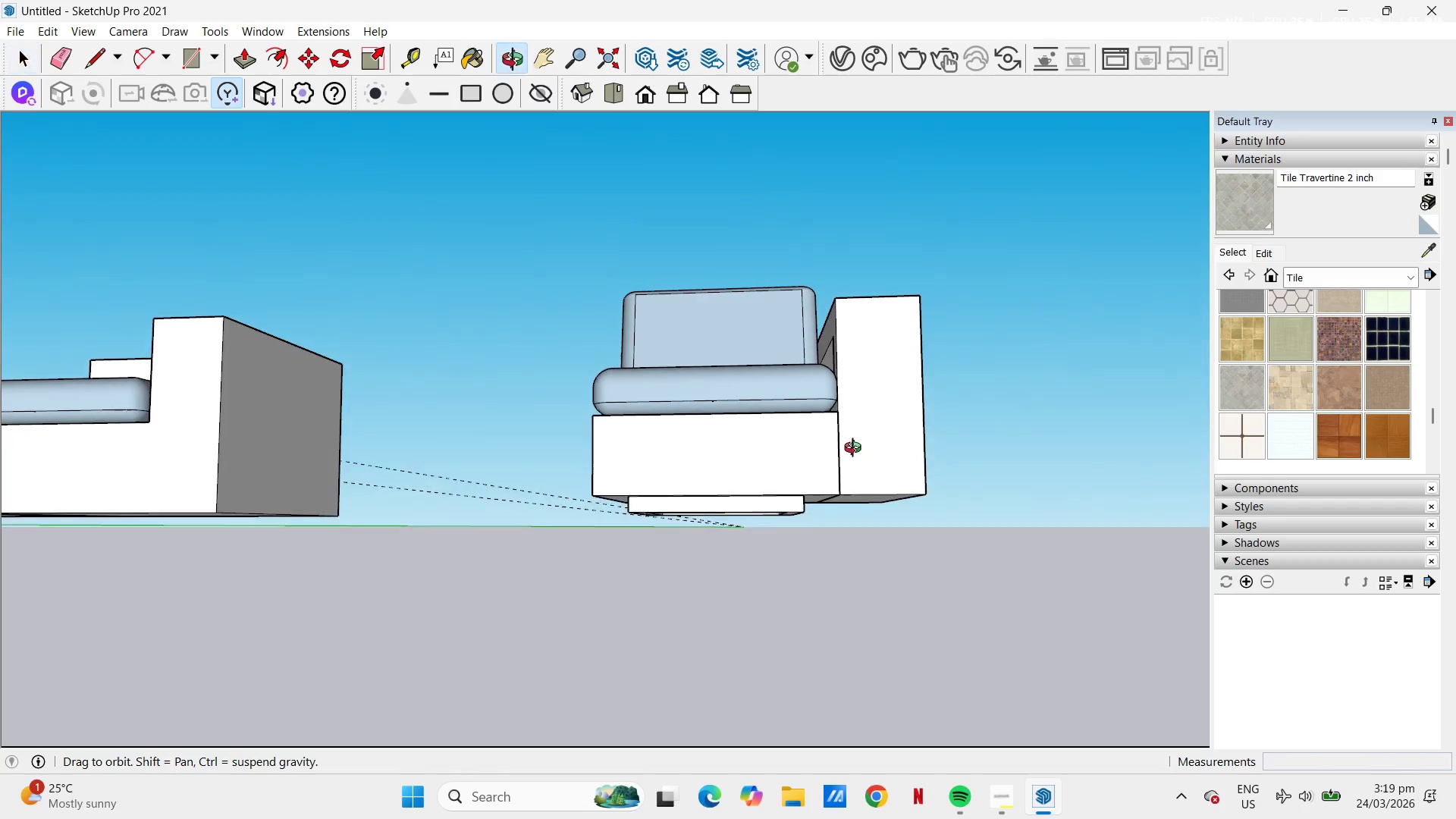 
double_click([871, 499])
 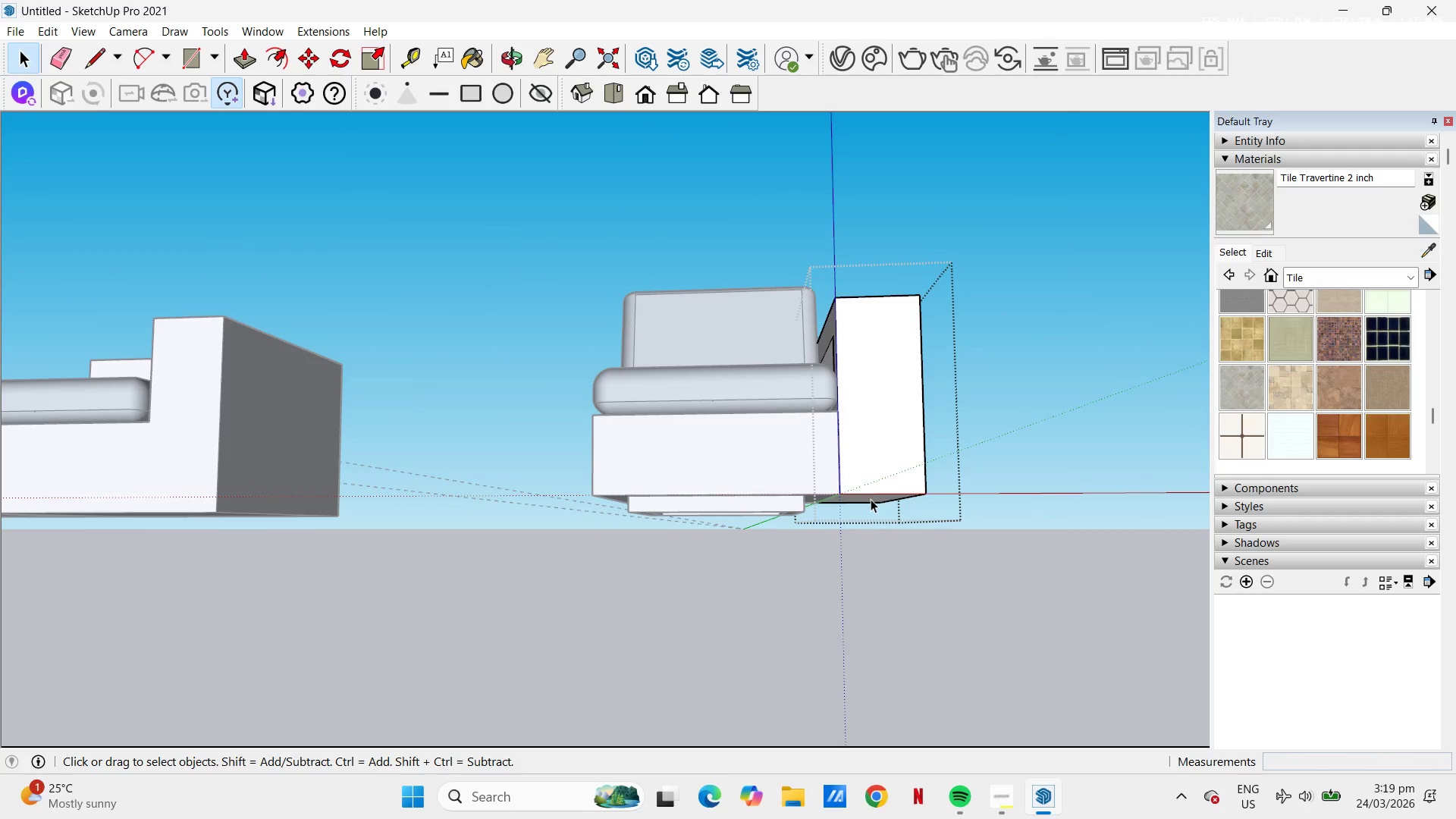 
triple_click([871, 499])
 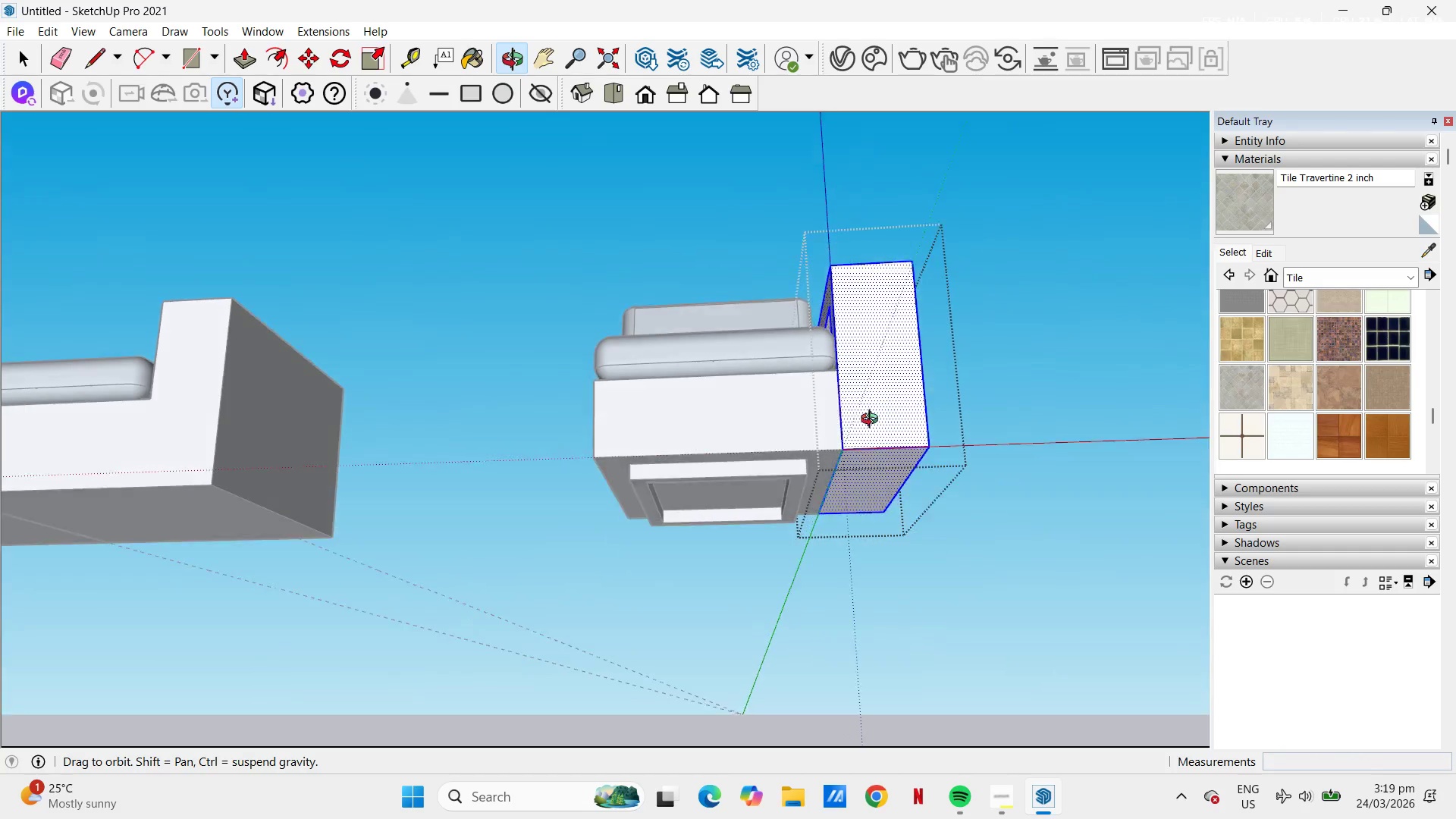 
key(P)
 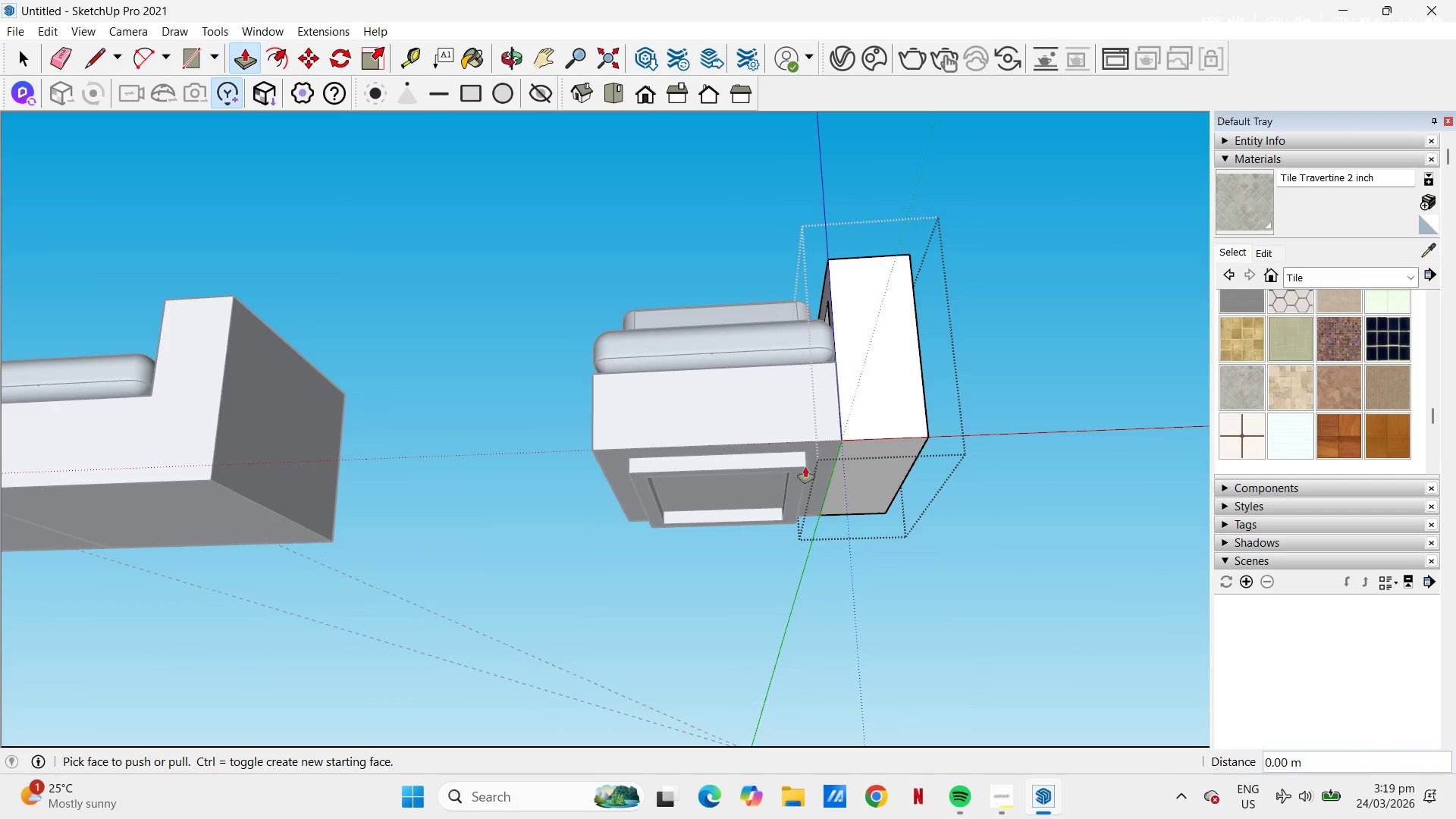 
left_click([867, 464])
 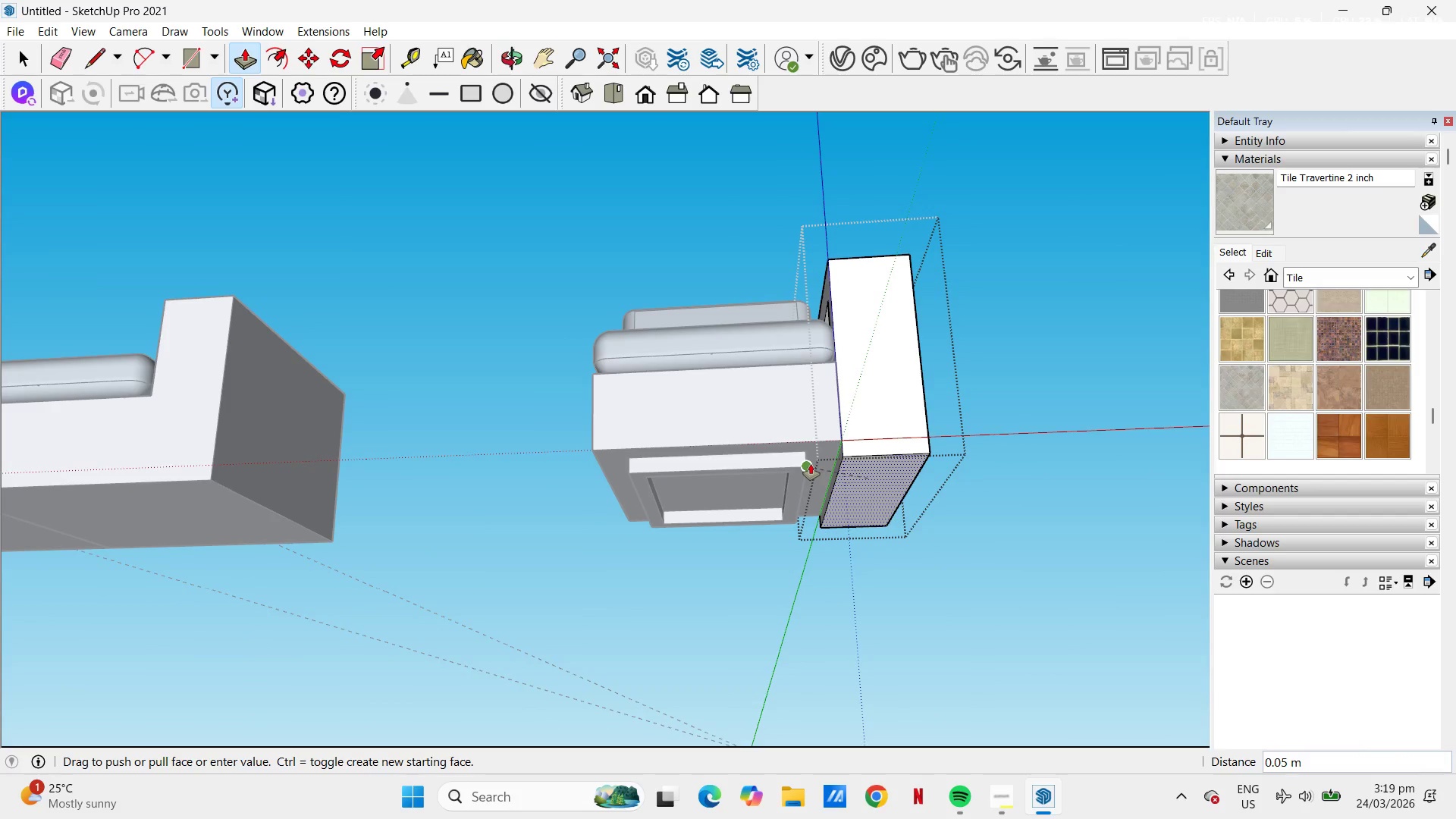 
left_click([811, 463])
 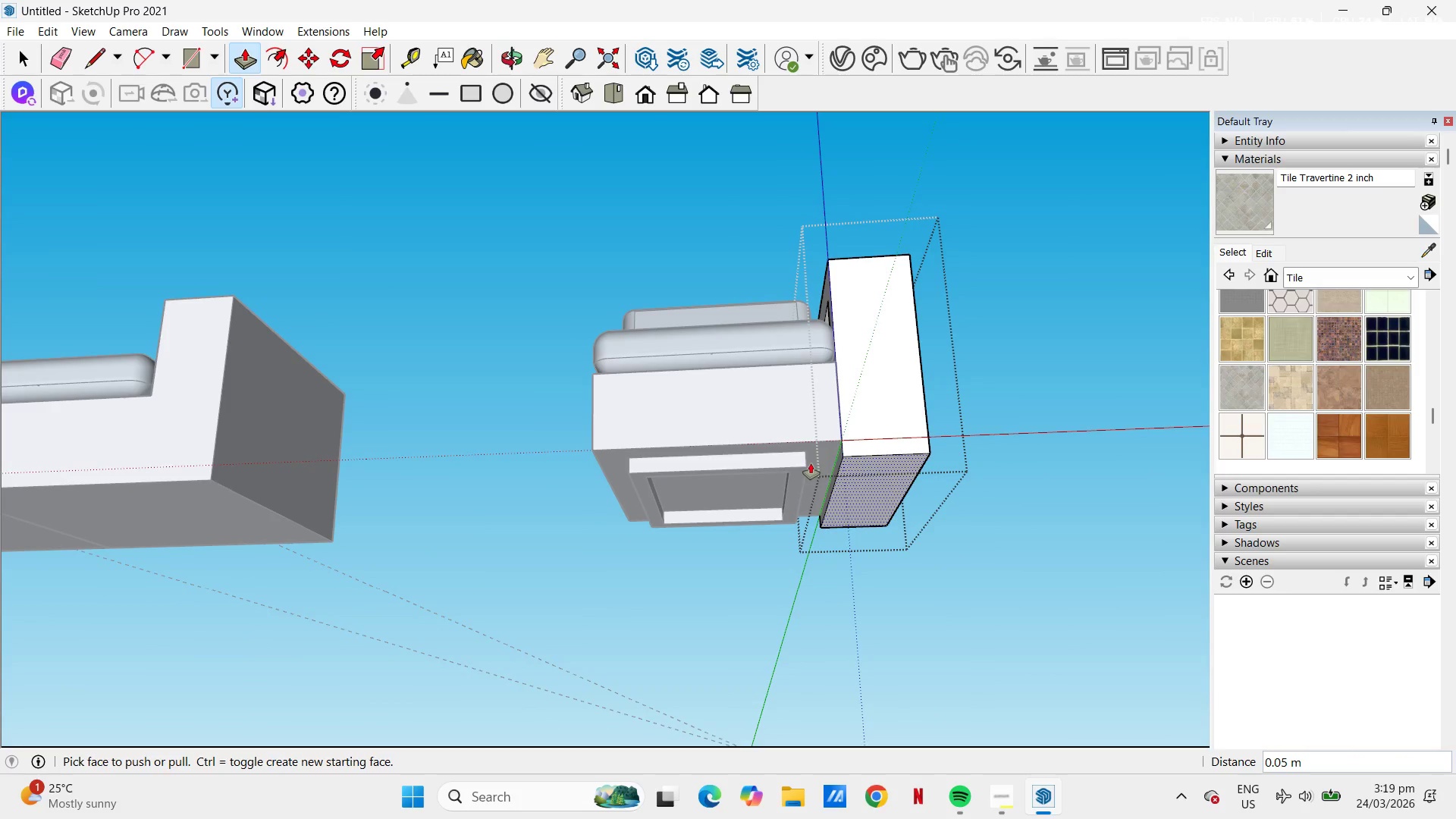 
key(Space)
 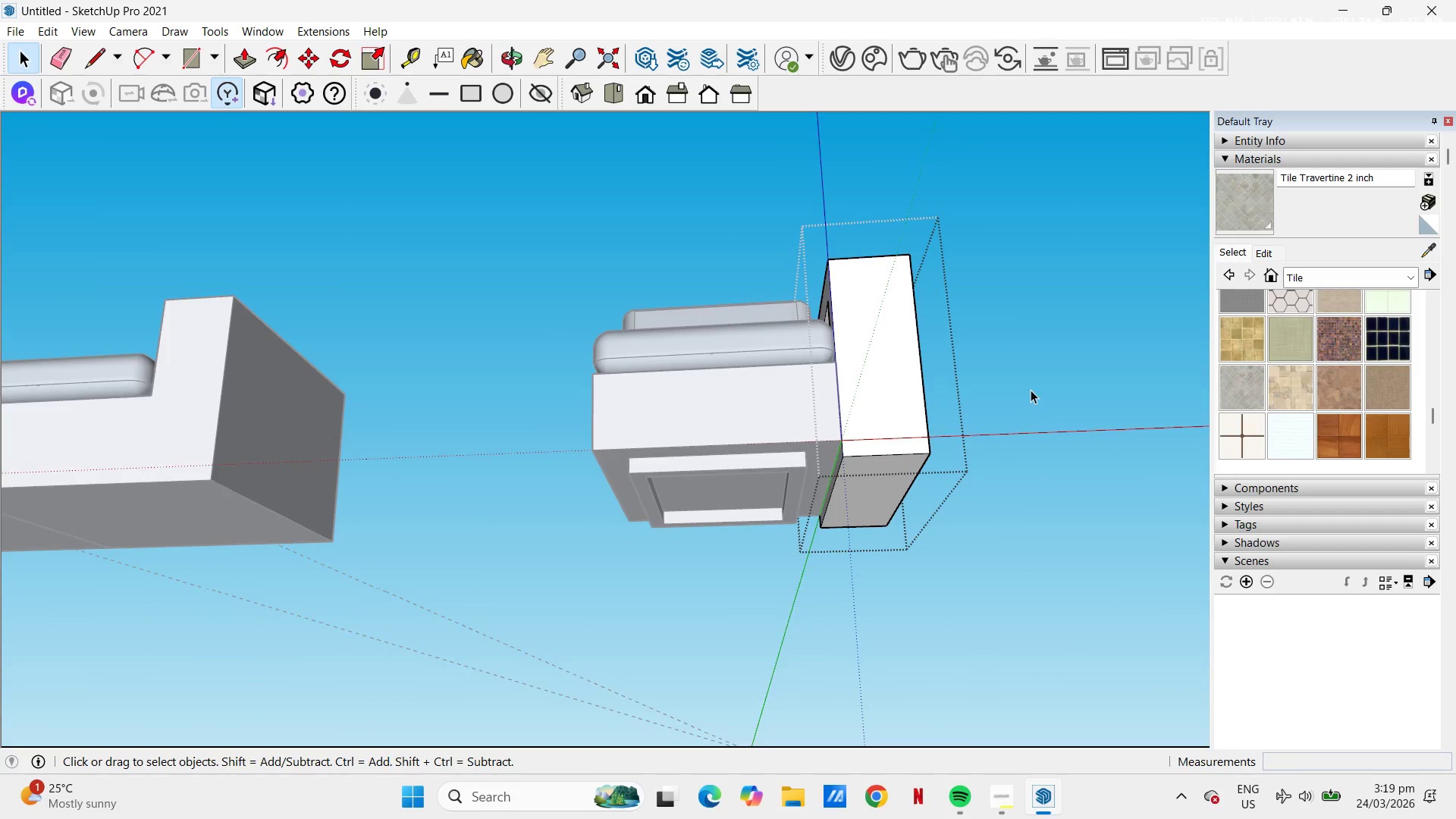 
scroll: coordinate [994, 384], scroll_direction: down, amount: 3.0
 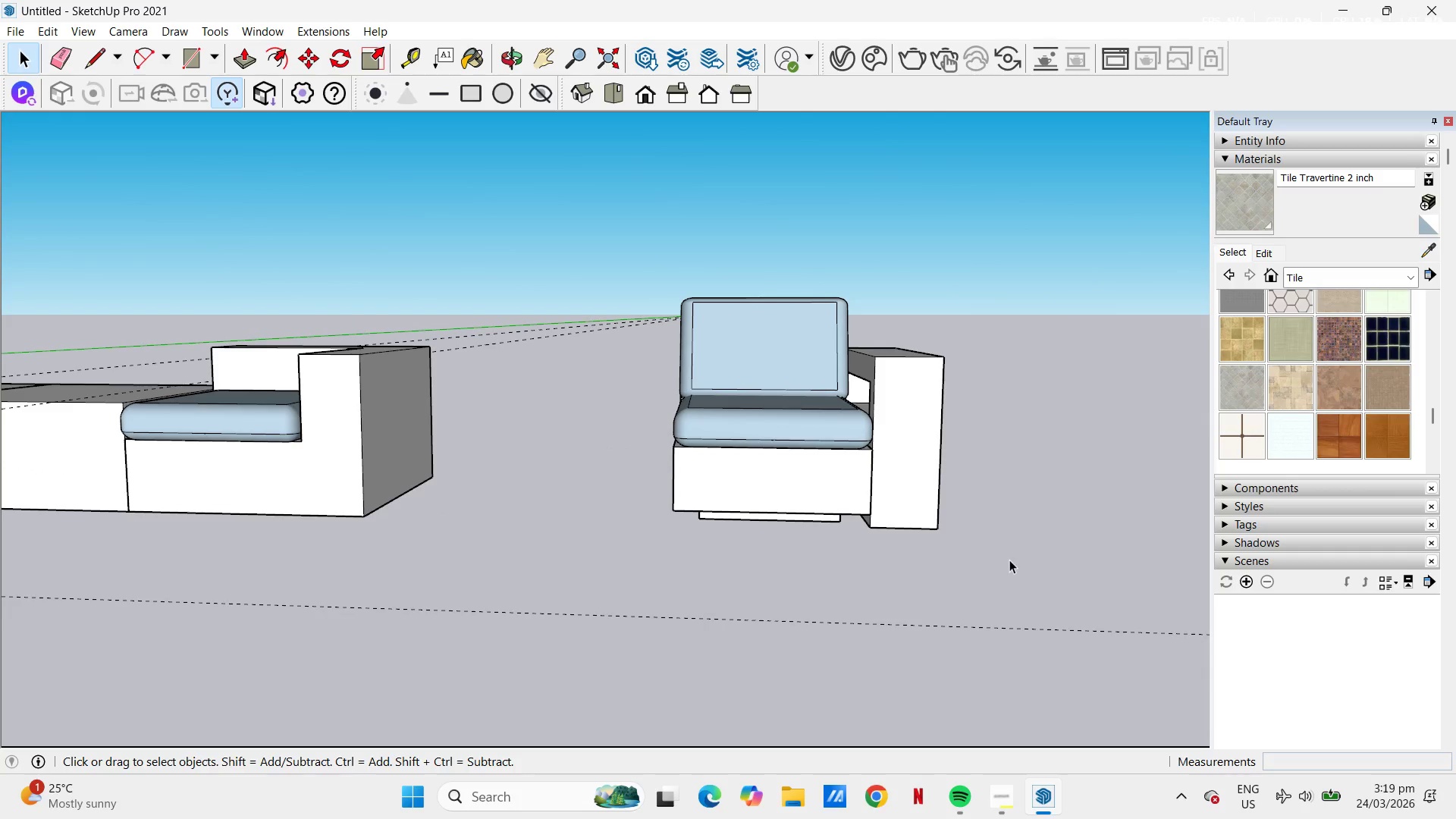 
wait(9.7)
 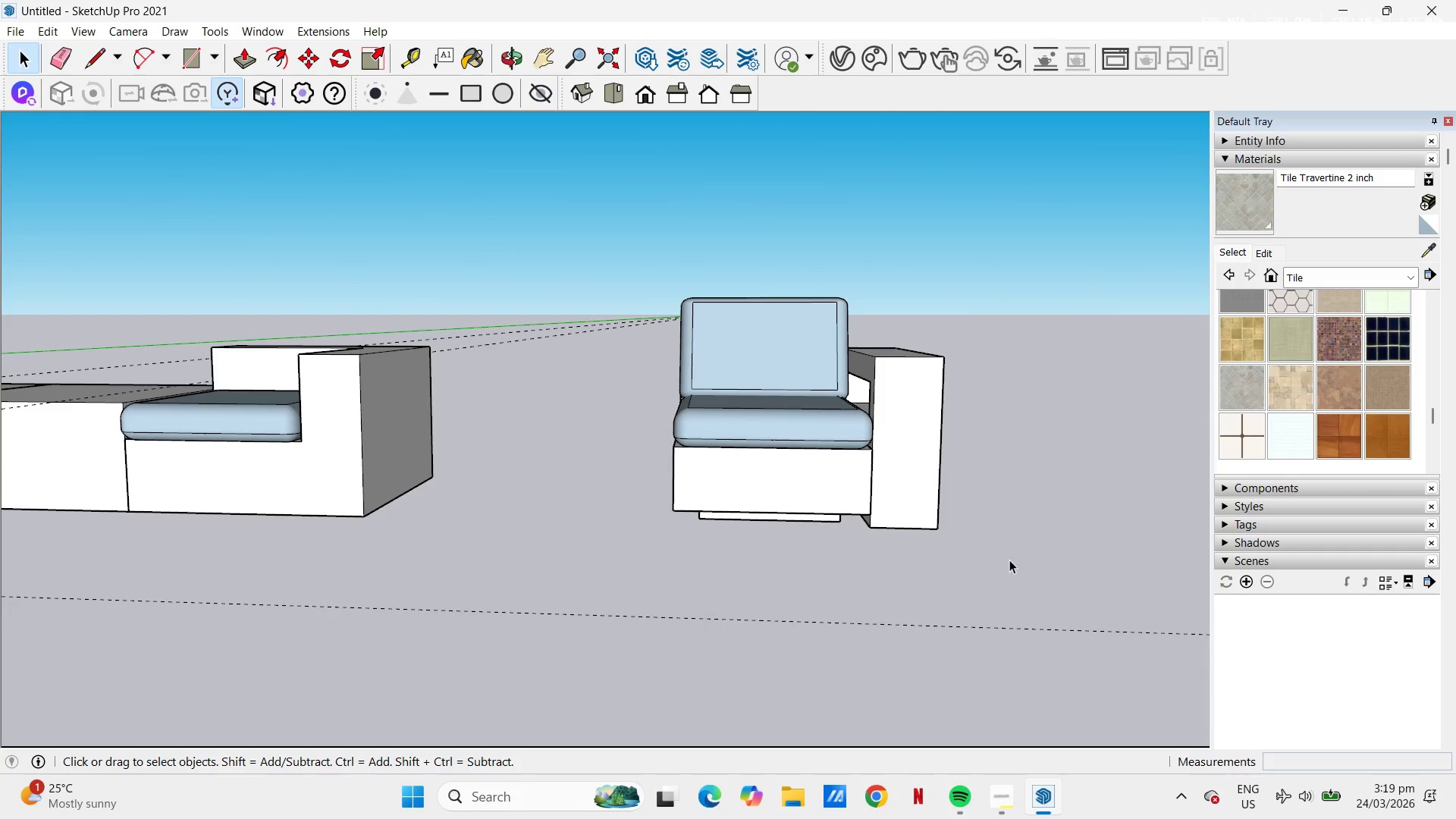 
left_click([995, 562])
 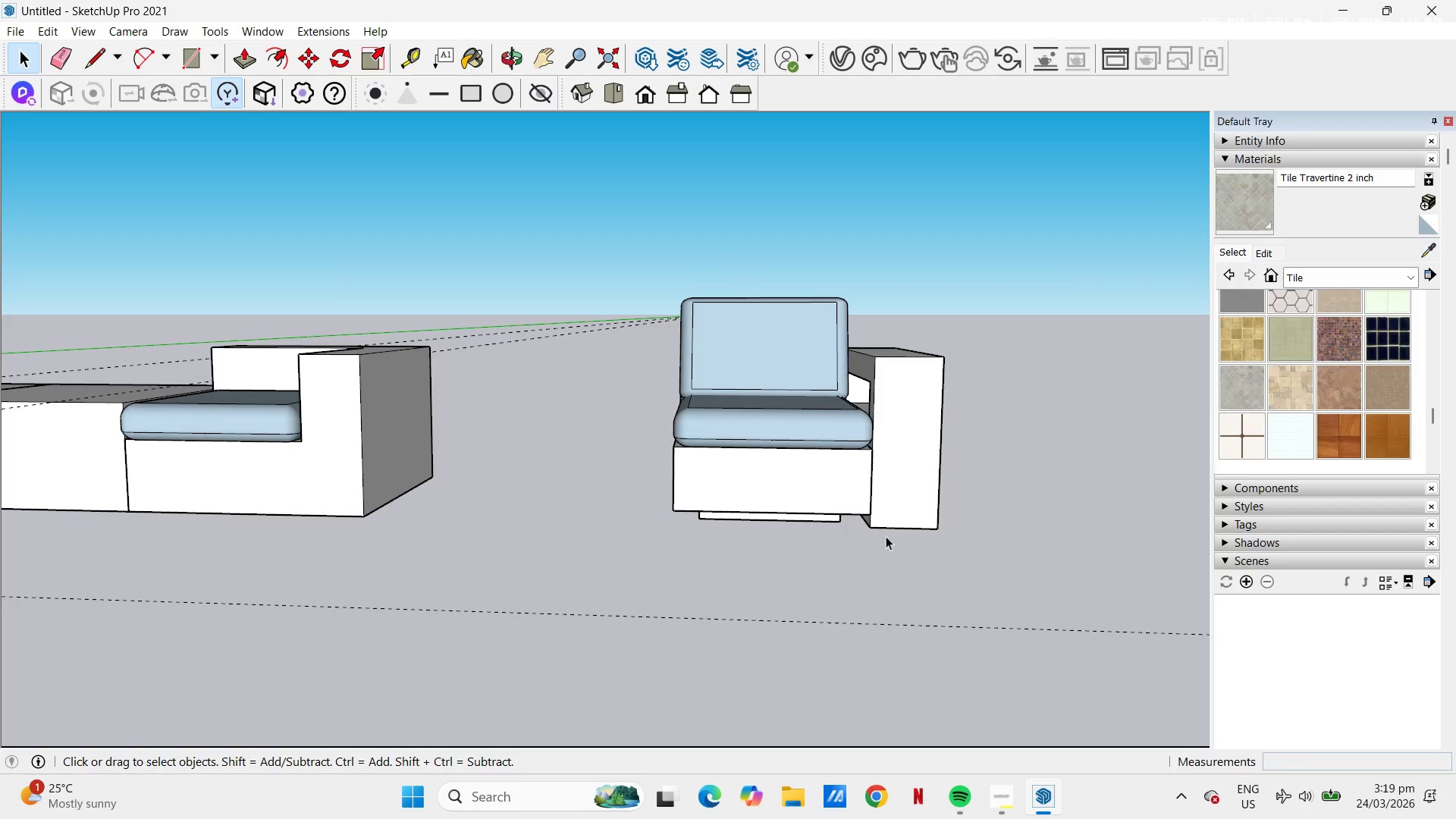 
scroll: coordinate [850, 526], scroll_direction: up, amount: 2.0
 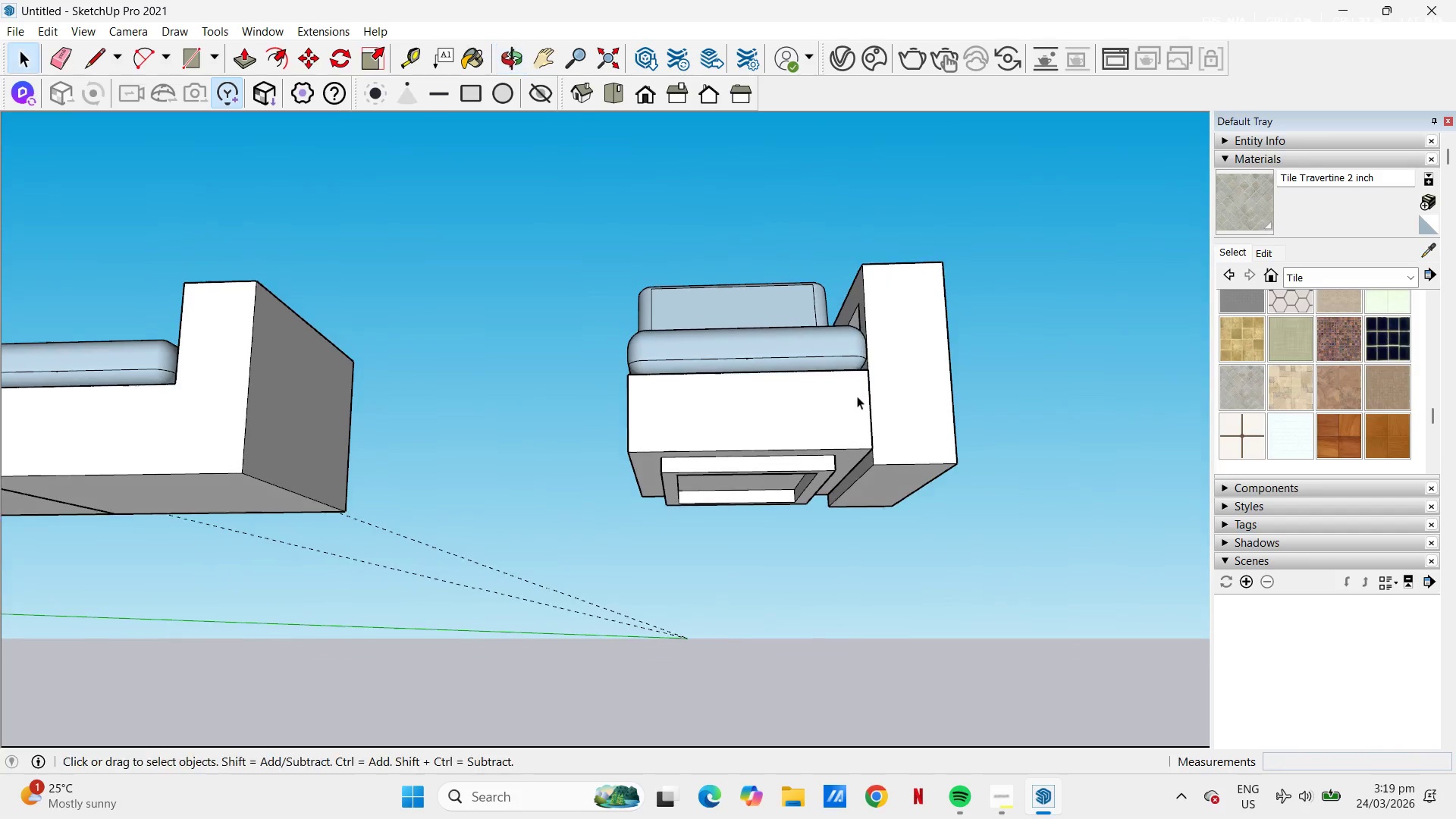 
scroll: coordinate [687, 425], scroll_direction: down, amount: 5.0
 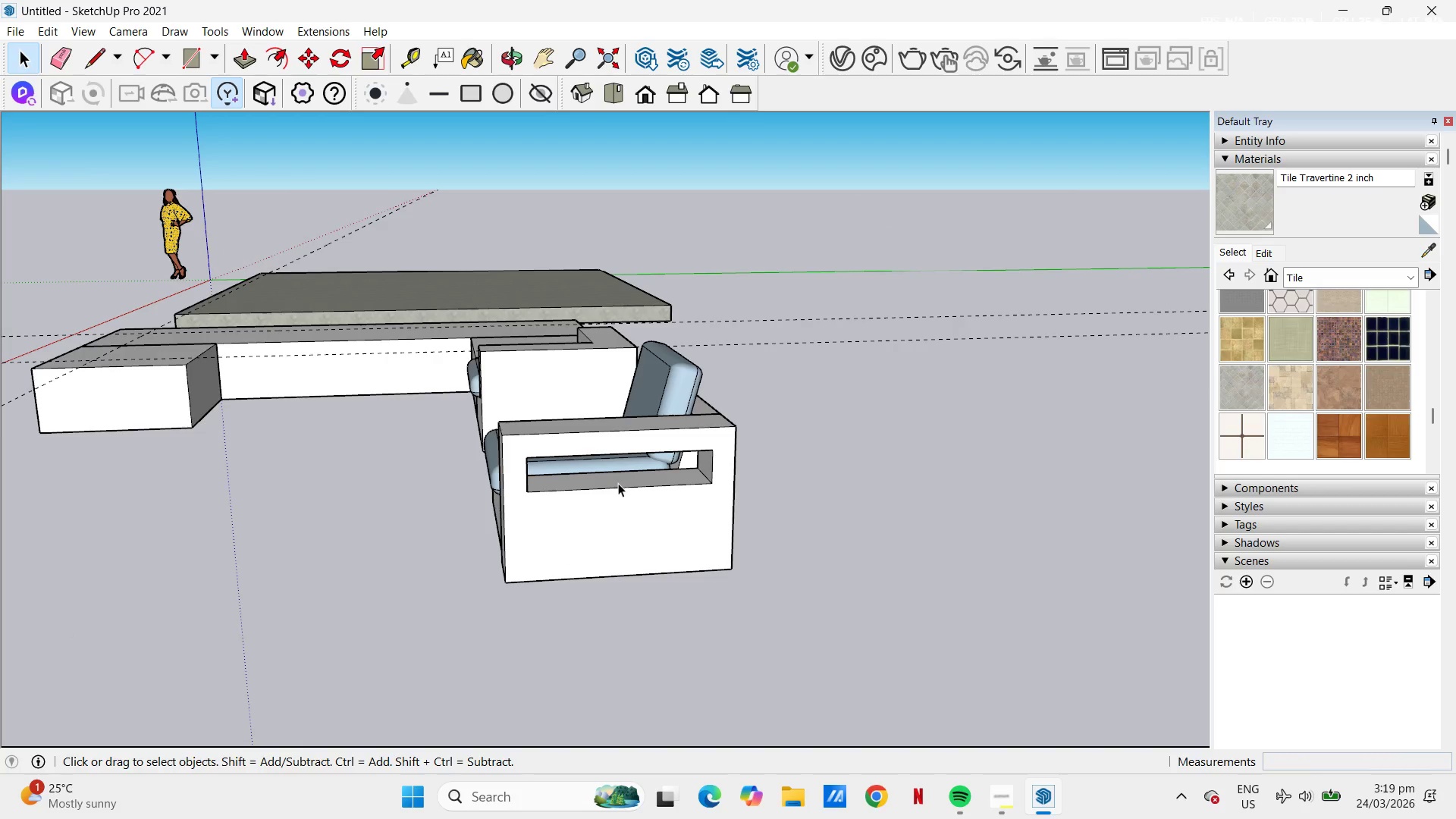 
left_click([621, 483])
 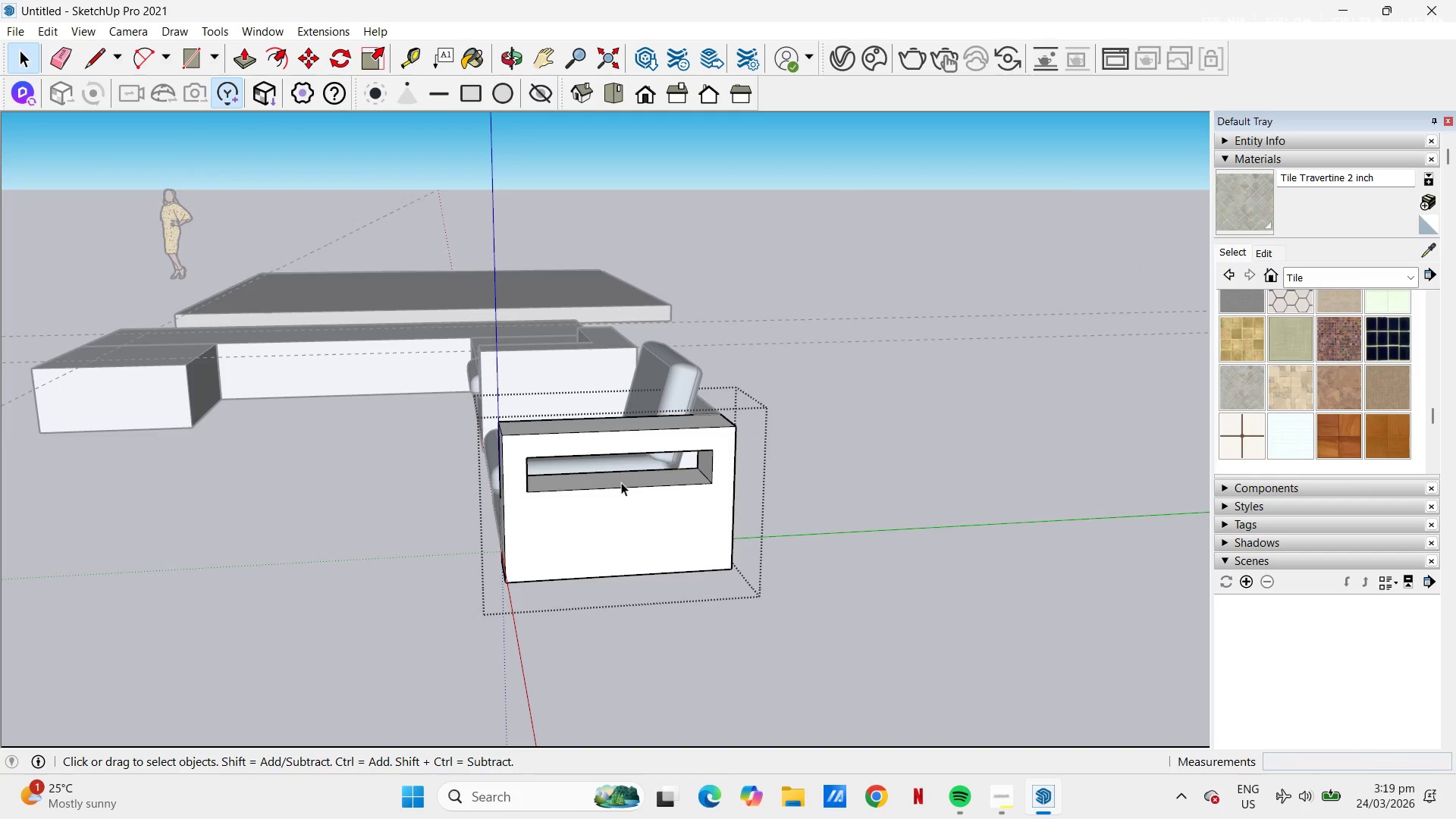 
triple_click([621, 482])
 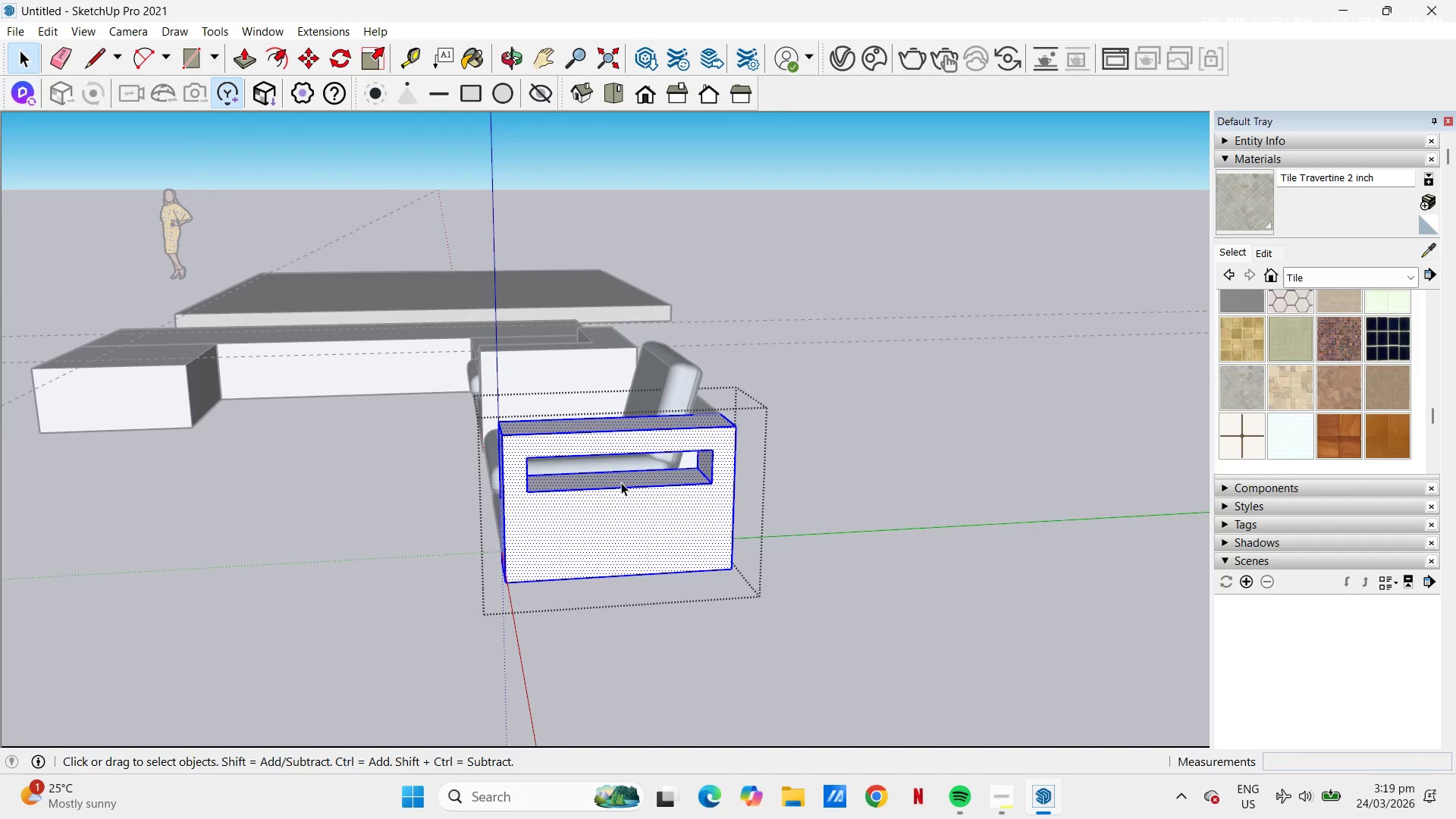 
key(P)
 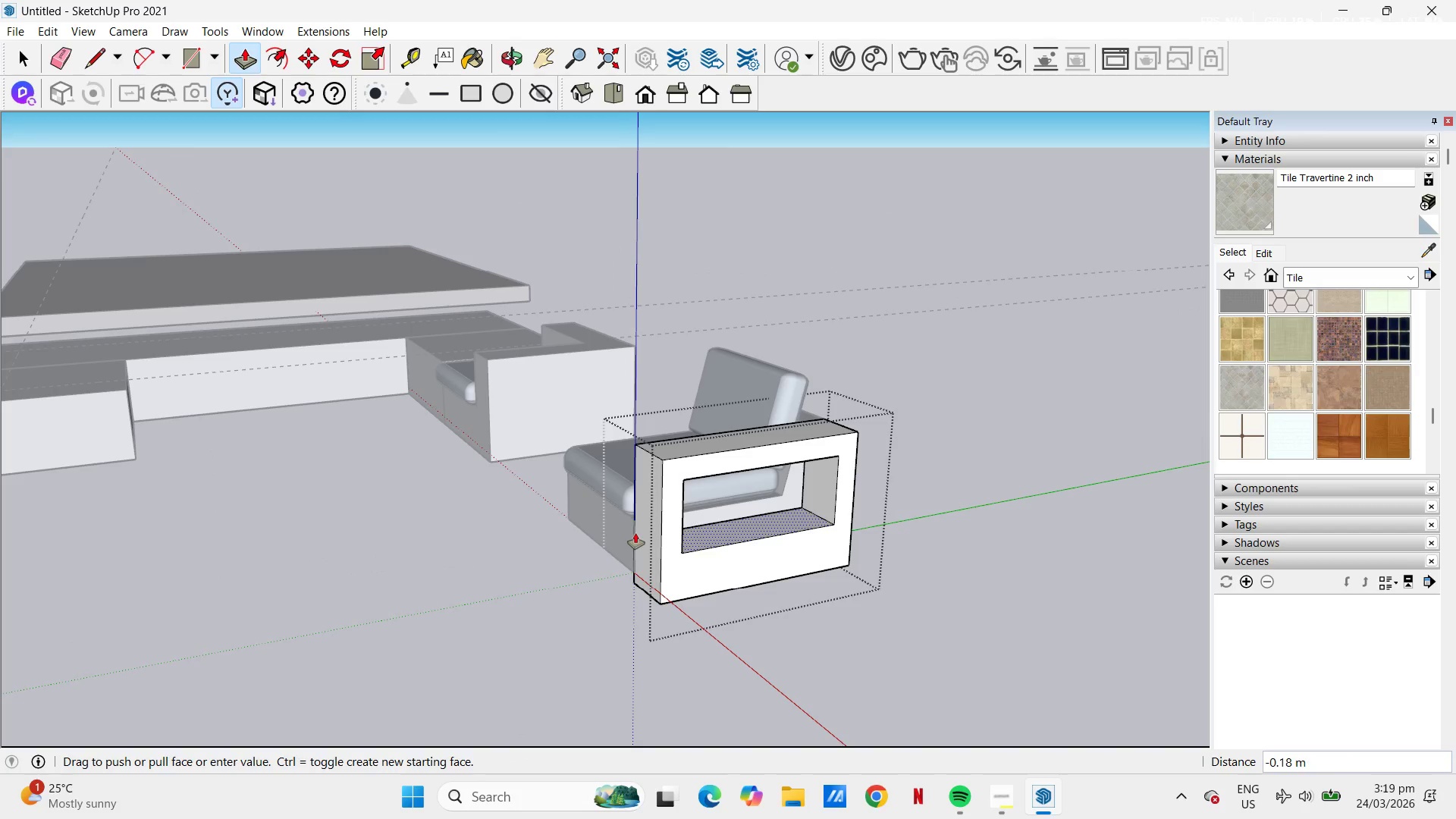 
left_click([635, 529])
 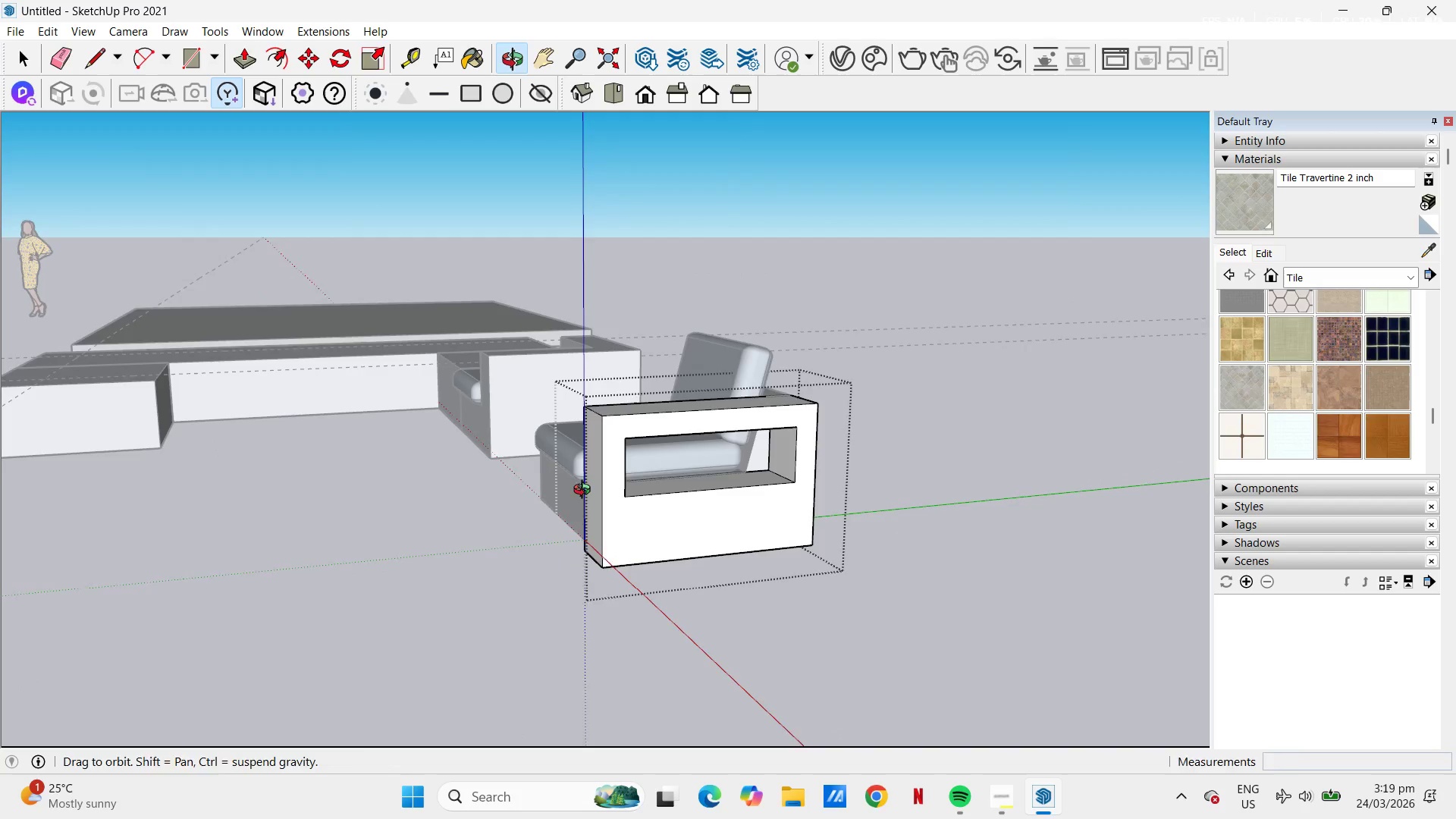 
key(Space)
 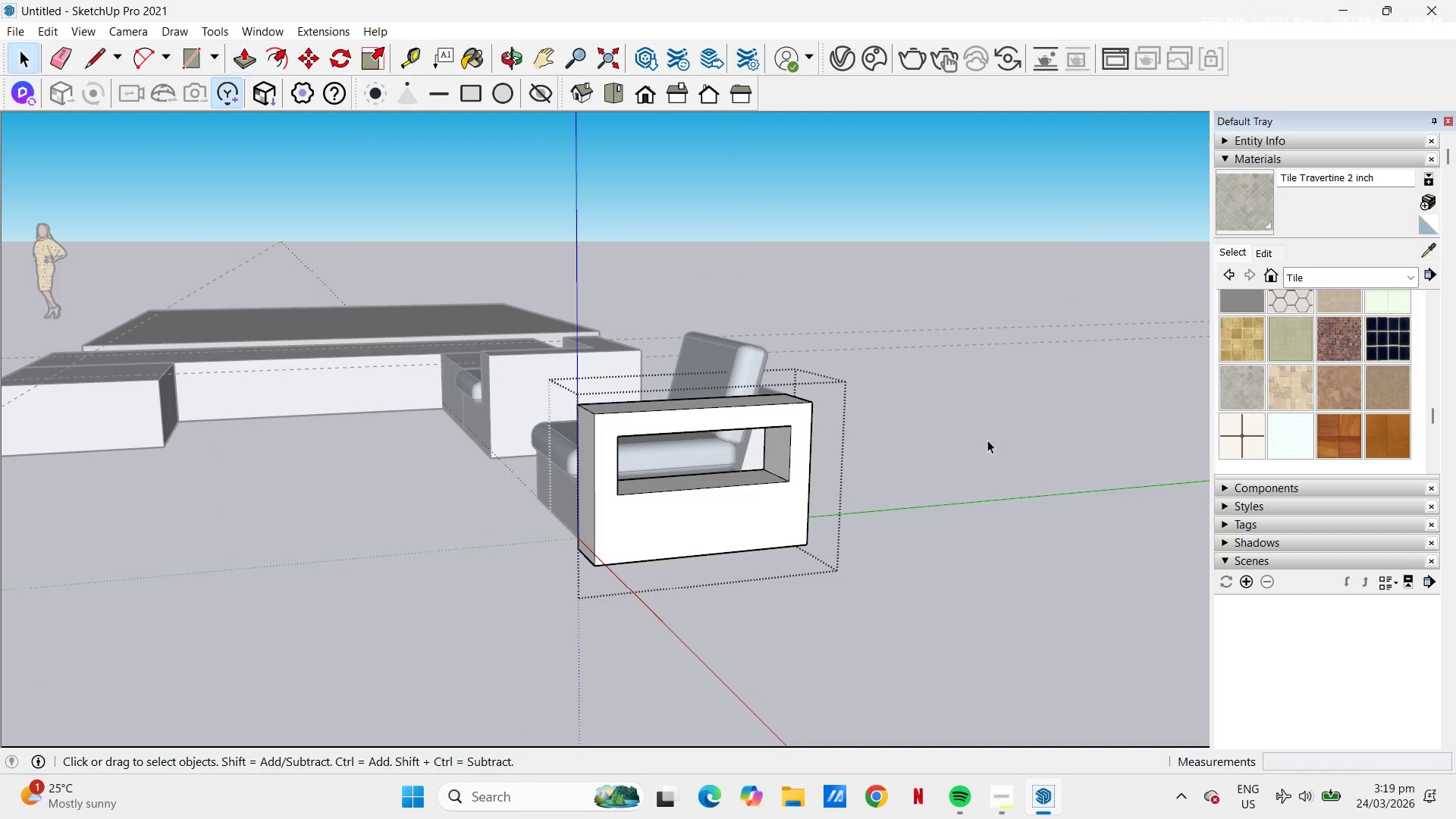 
left_click([987, 440])
 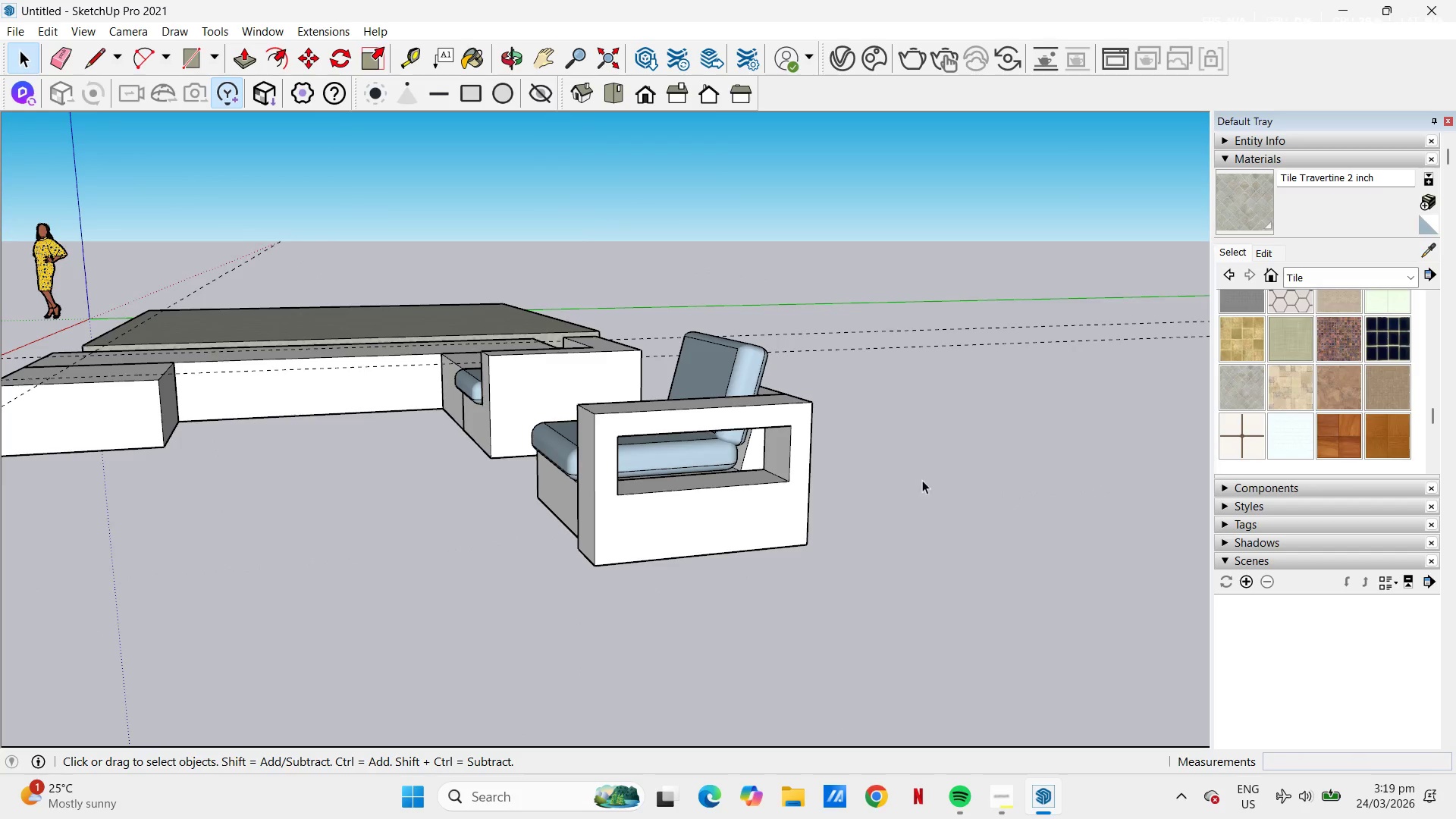 
scroll: coordinate [913, 485], scroll_direction: down, amount: 2.0
 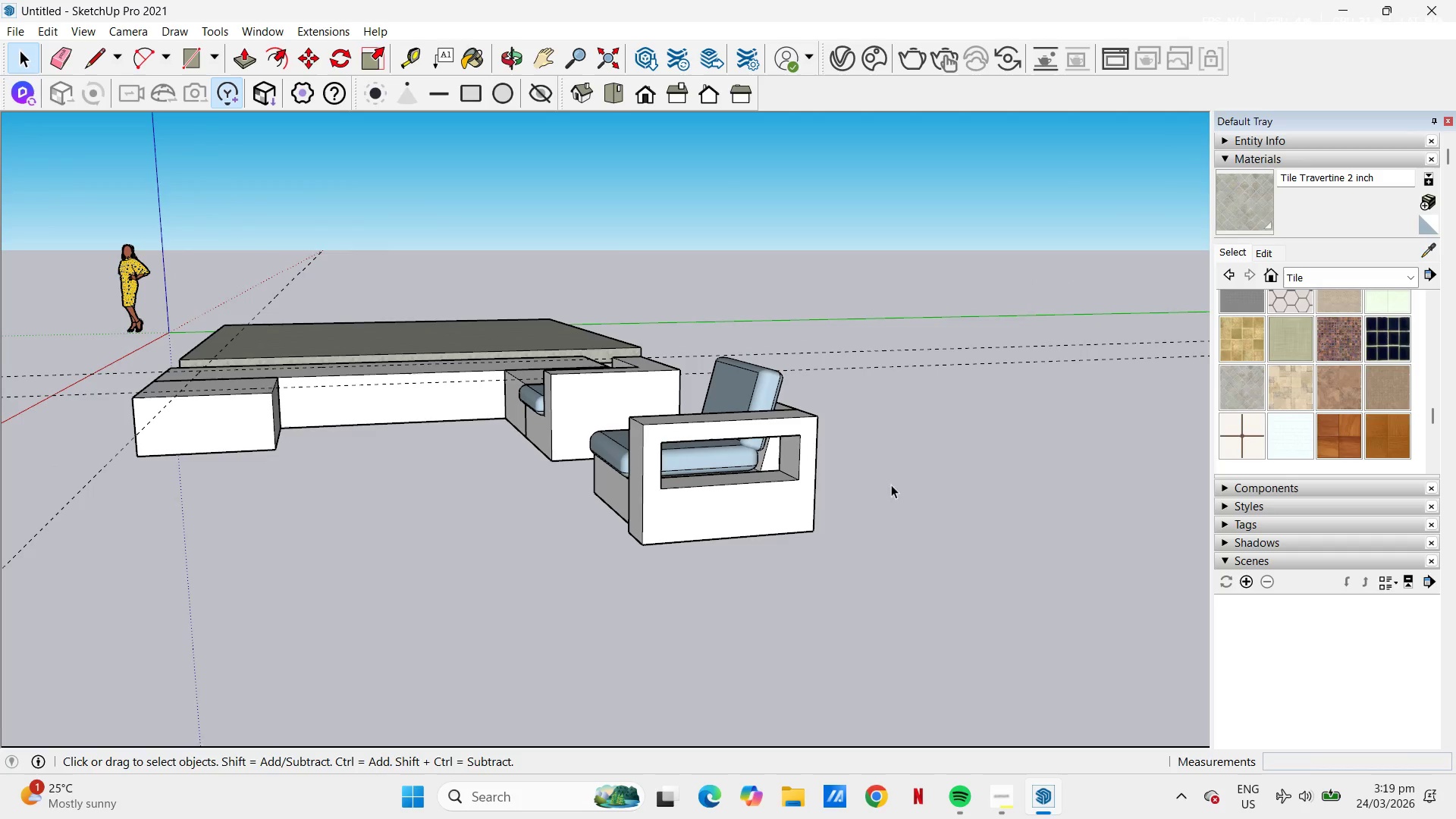 
scroll: coordinate [670, 492], scroll_direction: up, amount: 6.0
 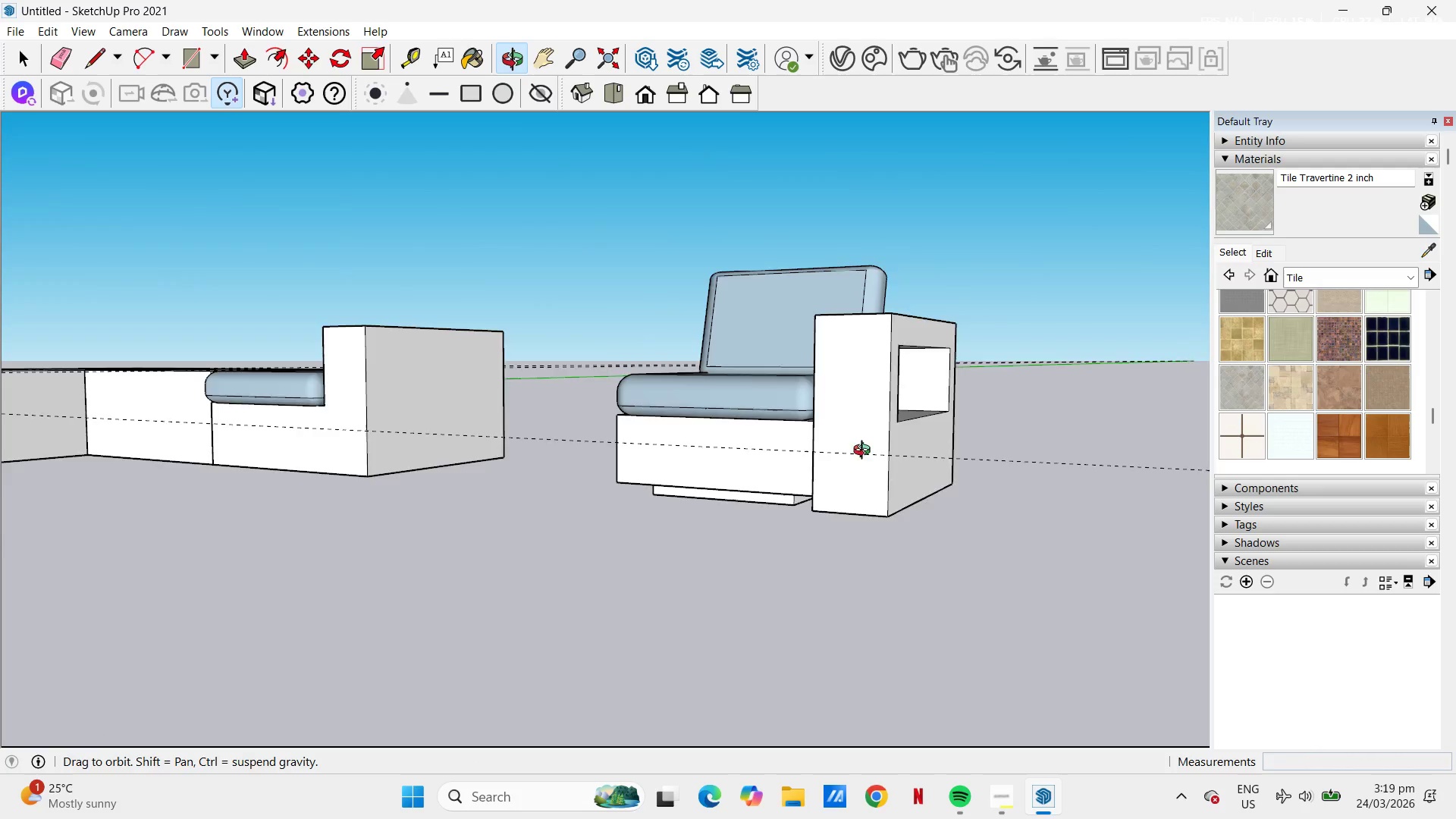 
double_click([825, 488])
 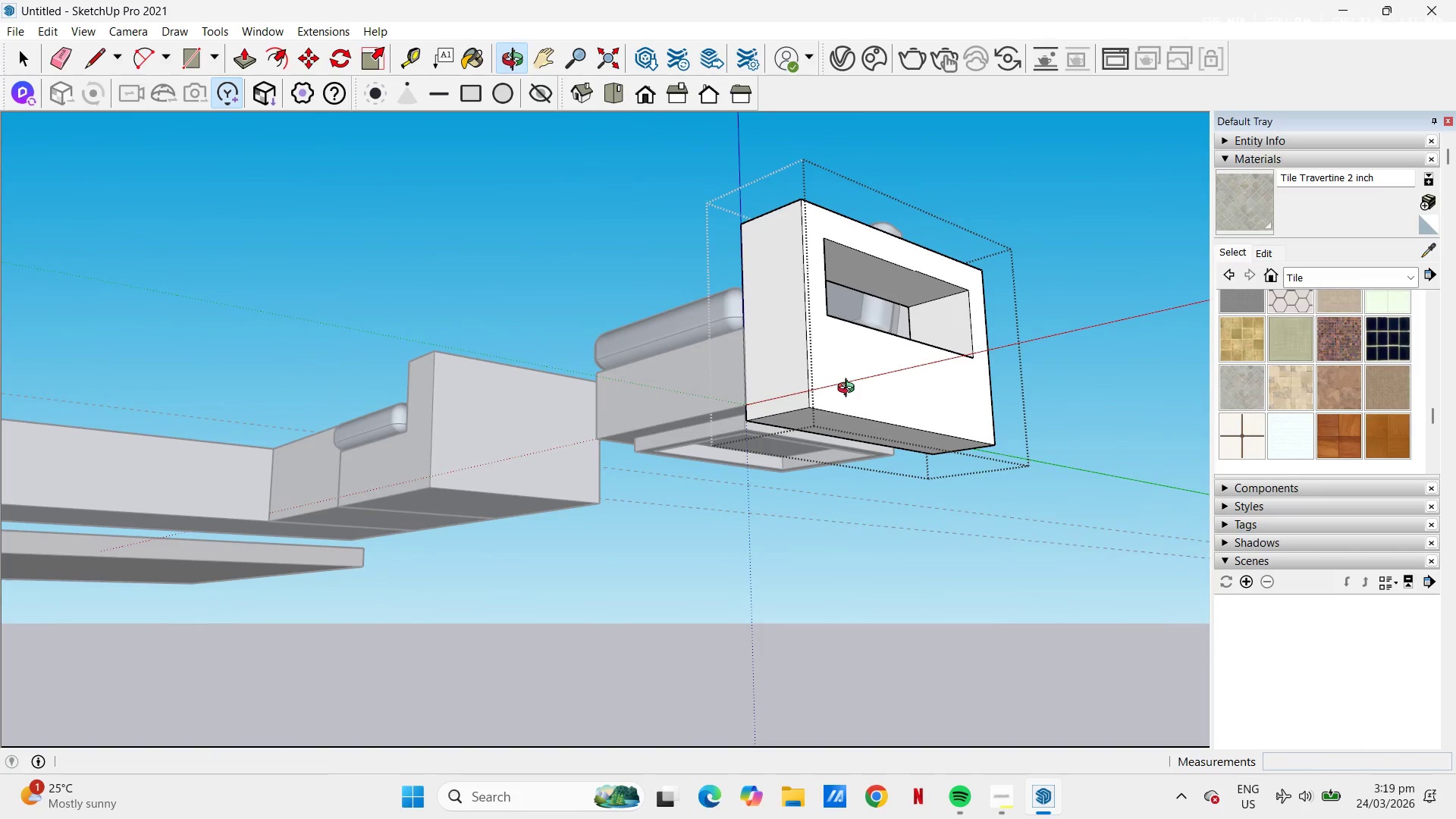 
key(P)
 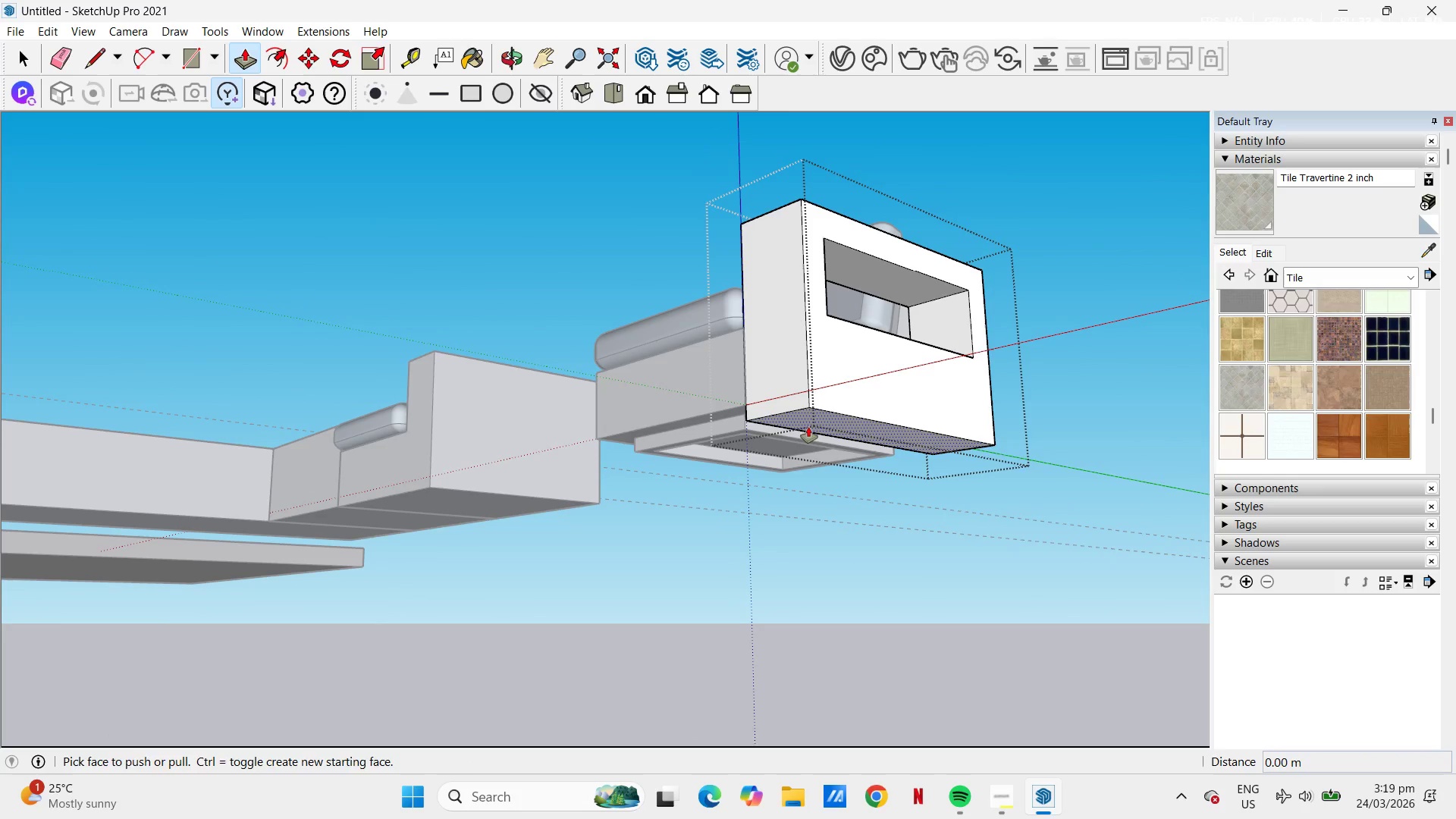 
left_click([810, 426])
 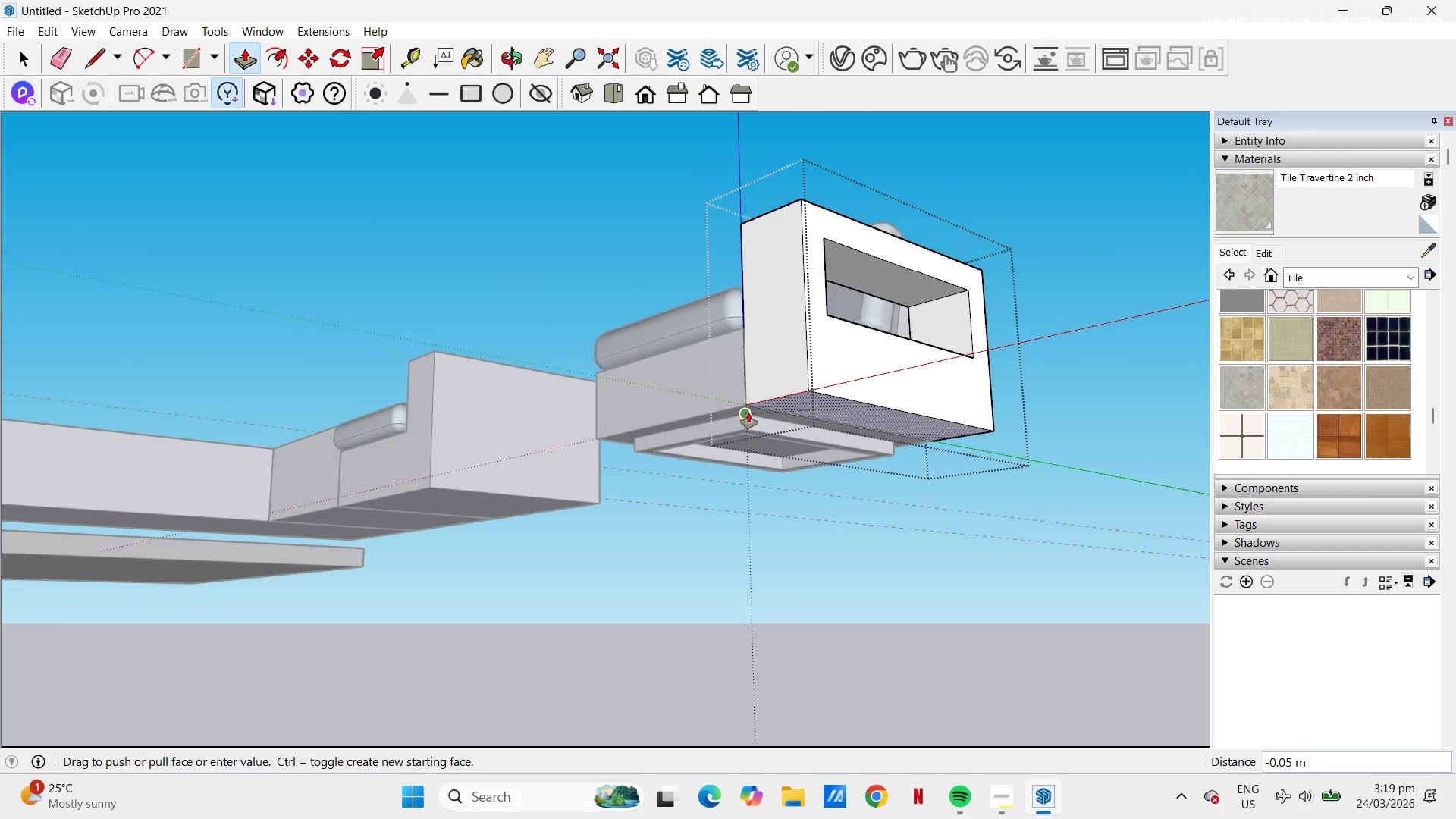 
left_click([748, 412])
 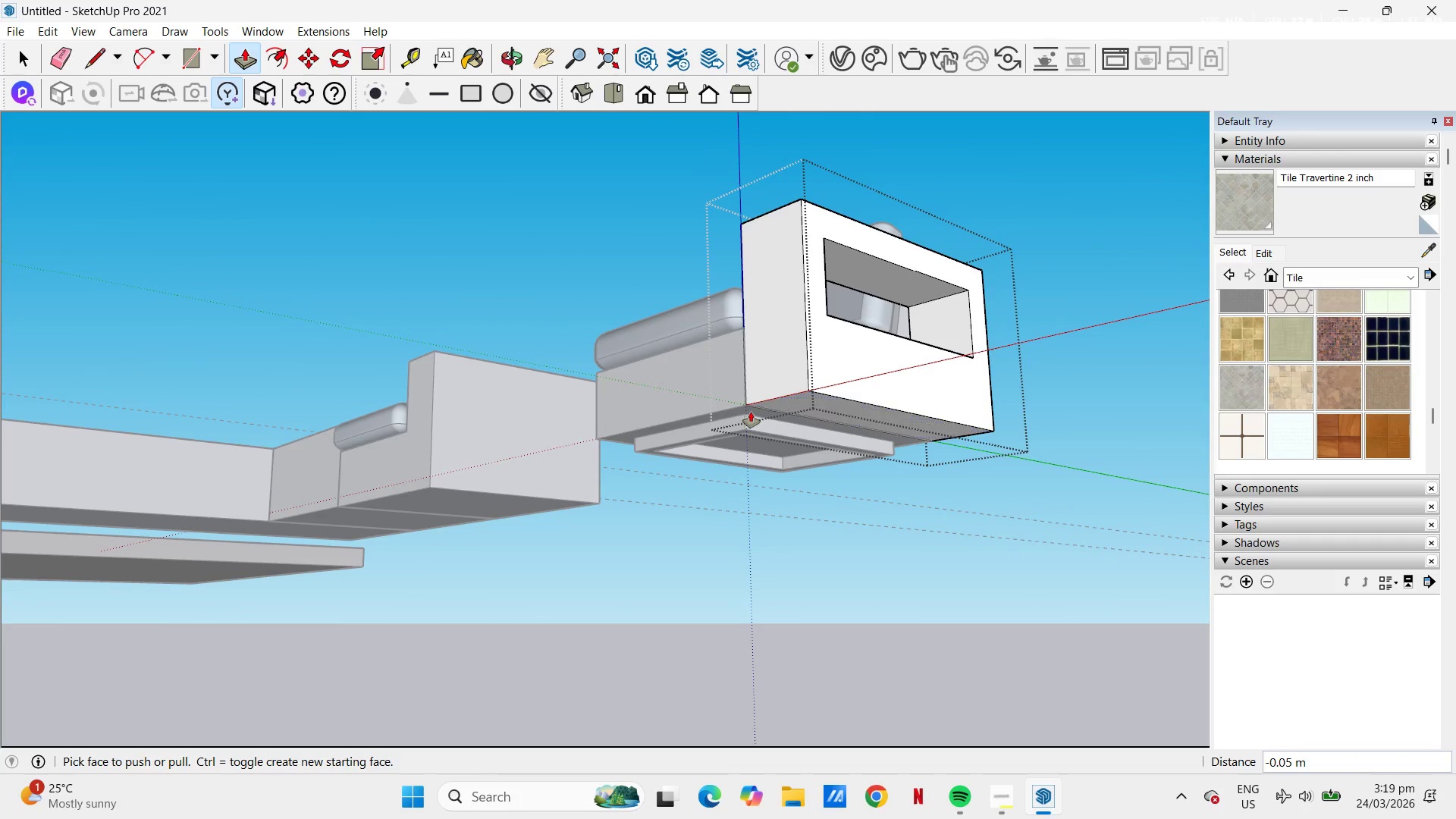 
key(Space)
 